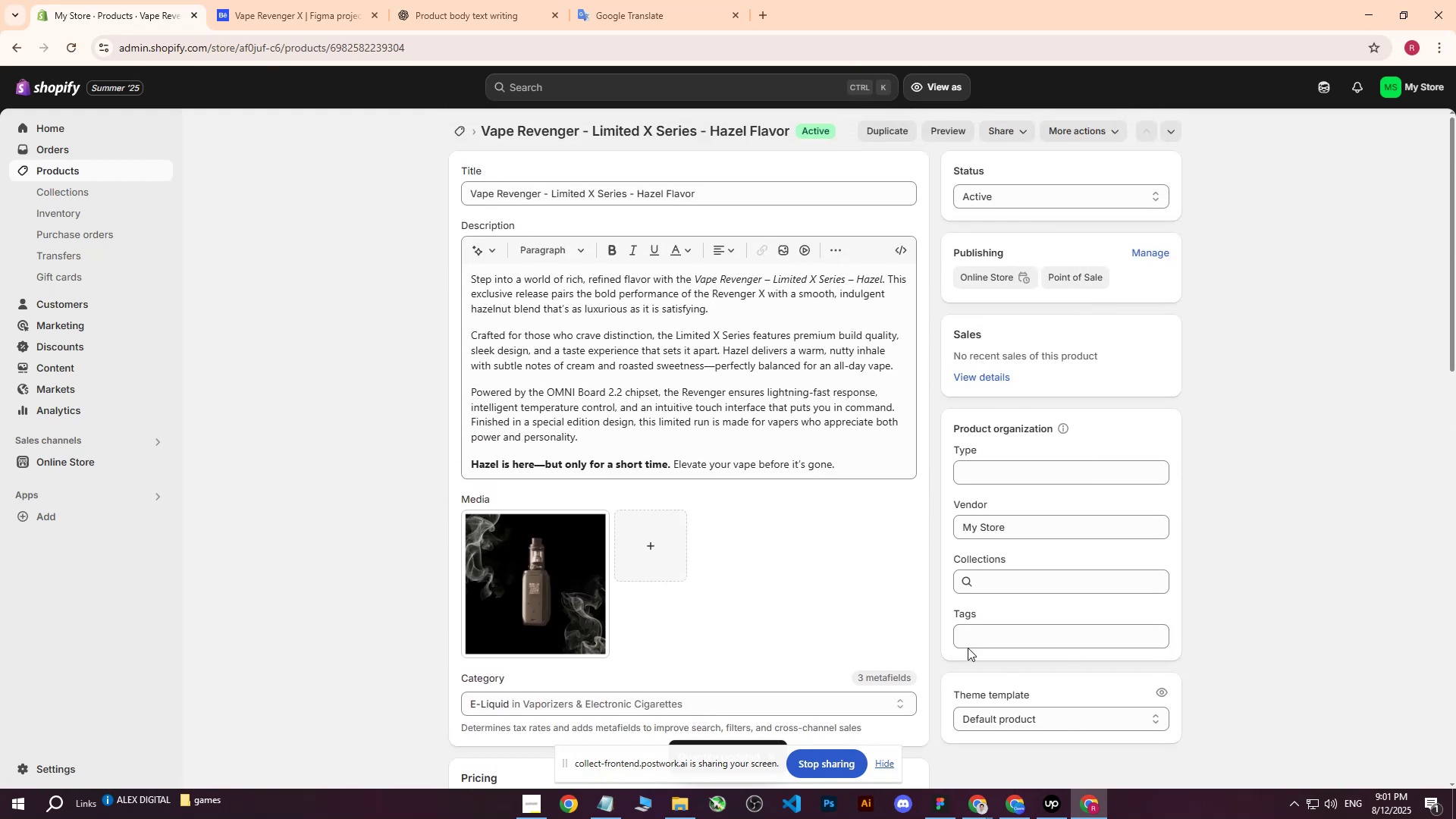 
left_click([971, 637])
 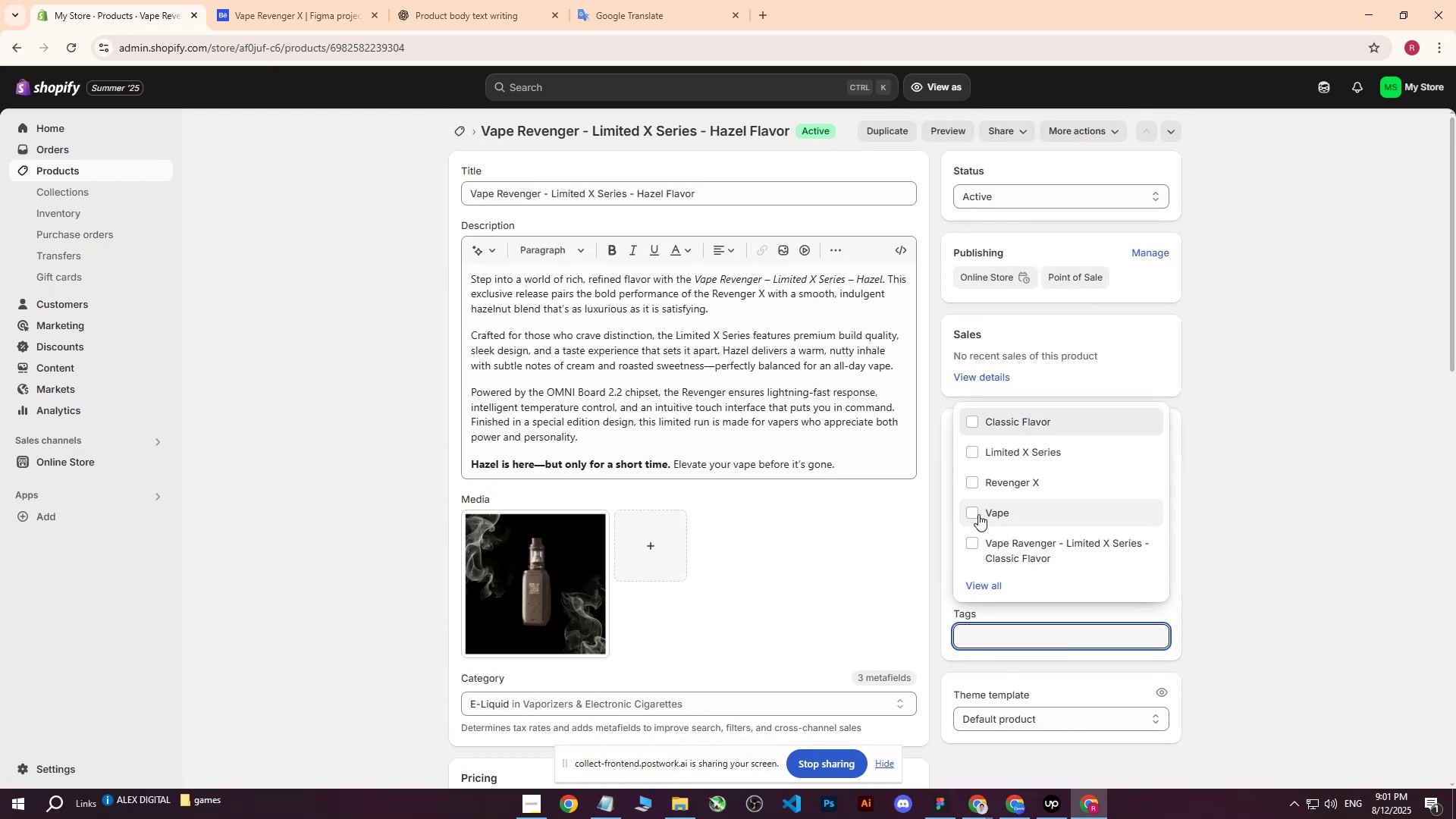 
double_click([976, 484])
 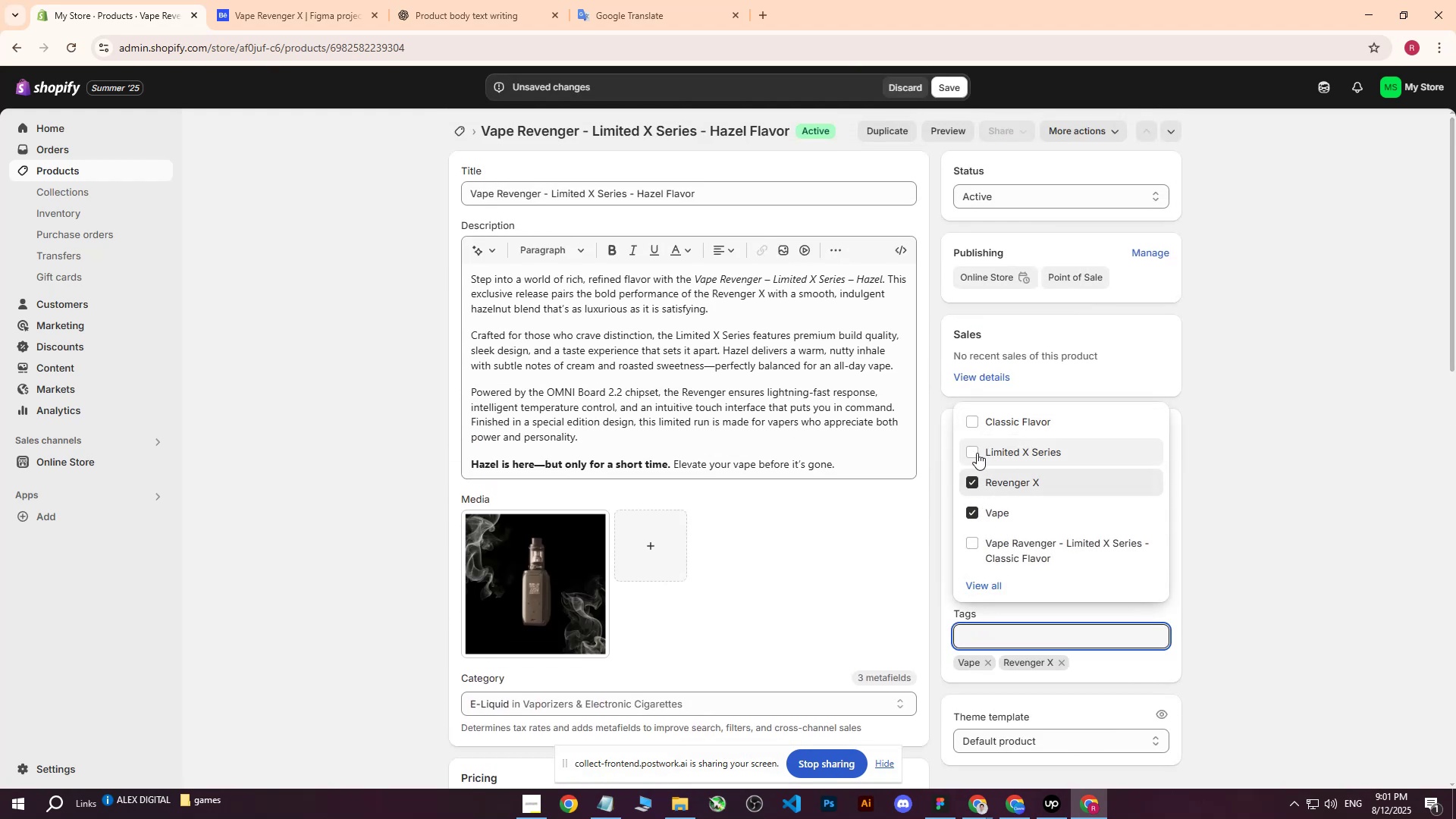 
triple_click([977, 453])
 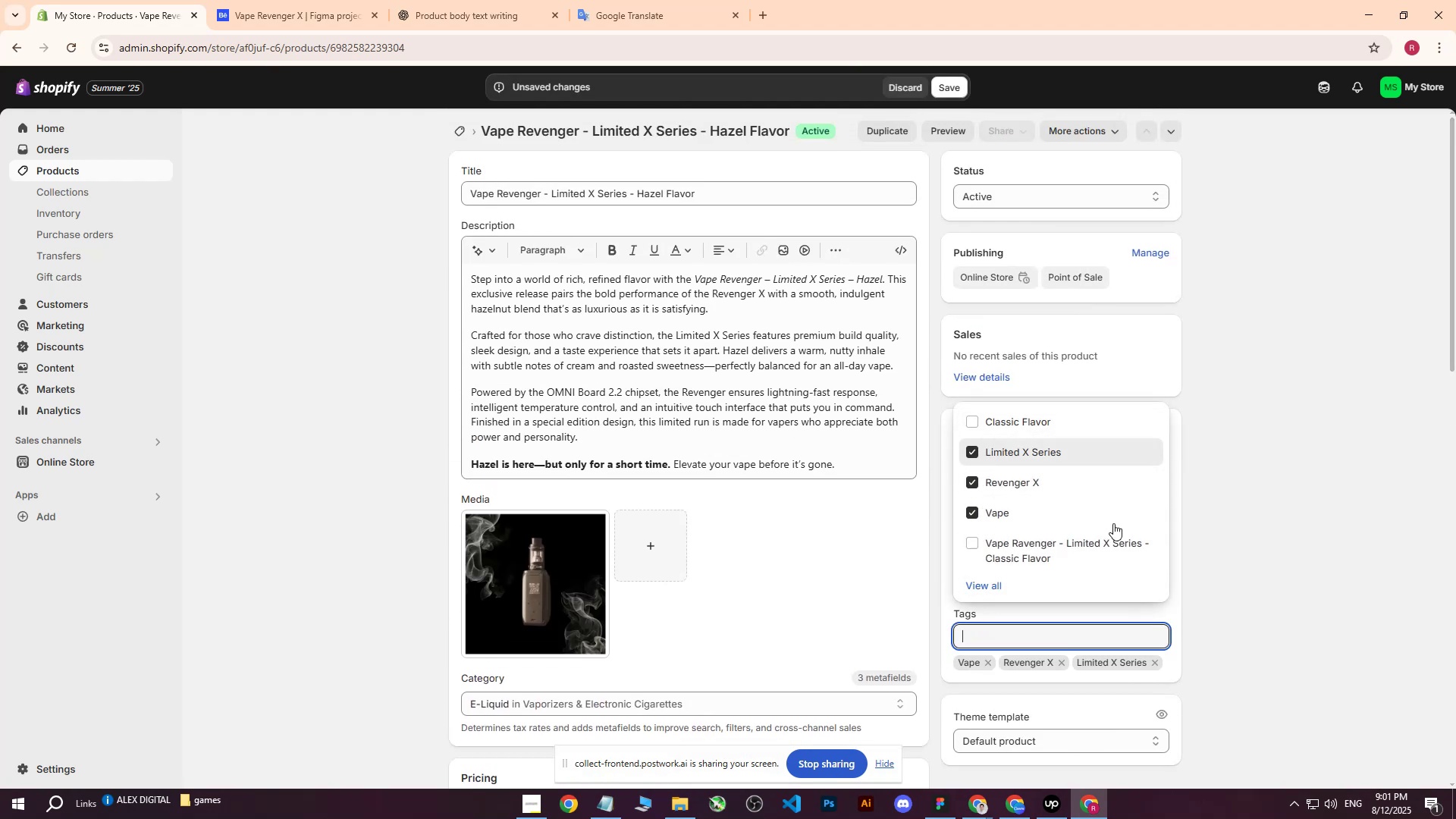 
left_click([1304, 494])
 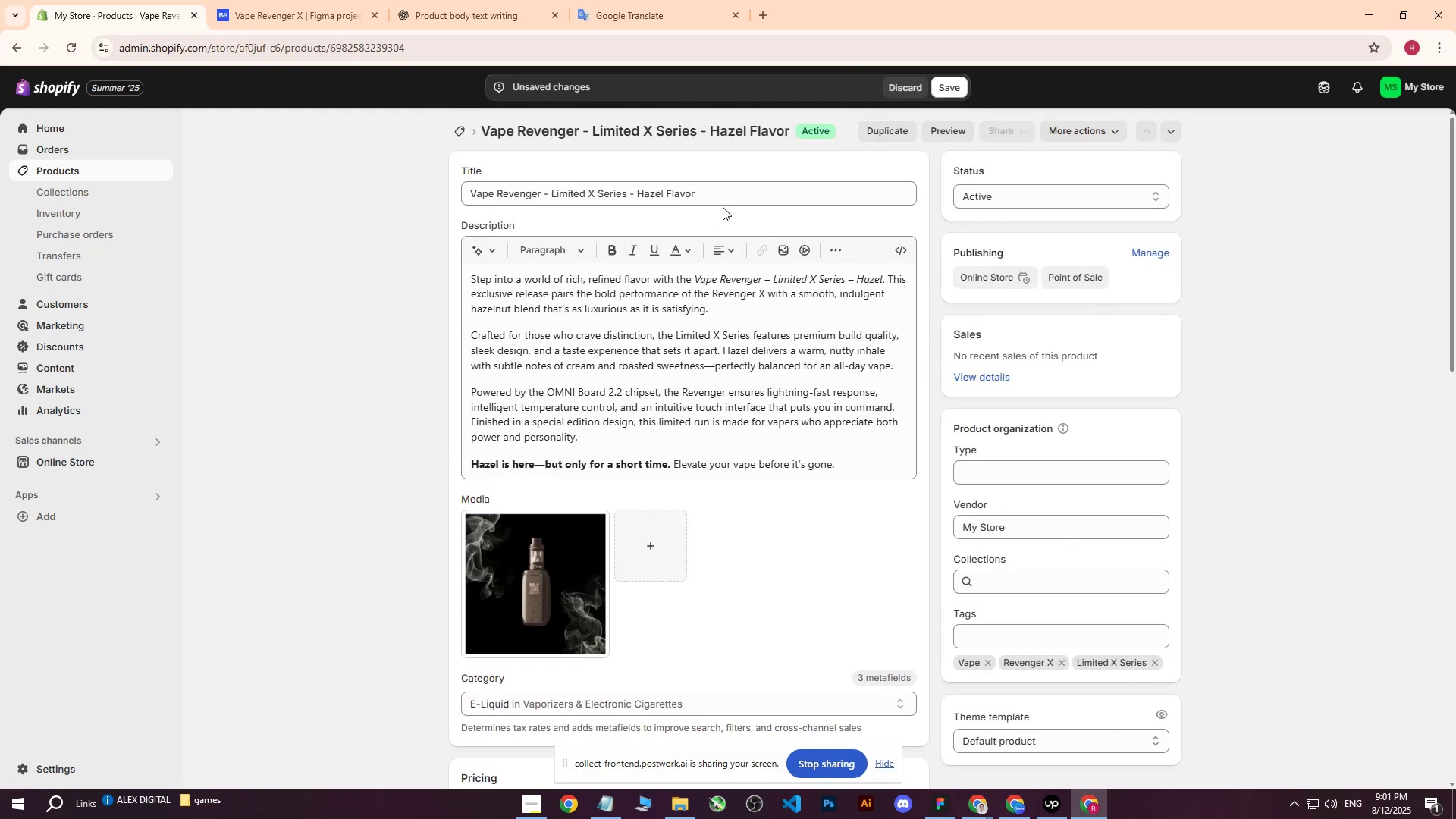 
left_click_drag(start_coordinate=[730, 195], to_coordinate=[639, 202])
 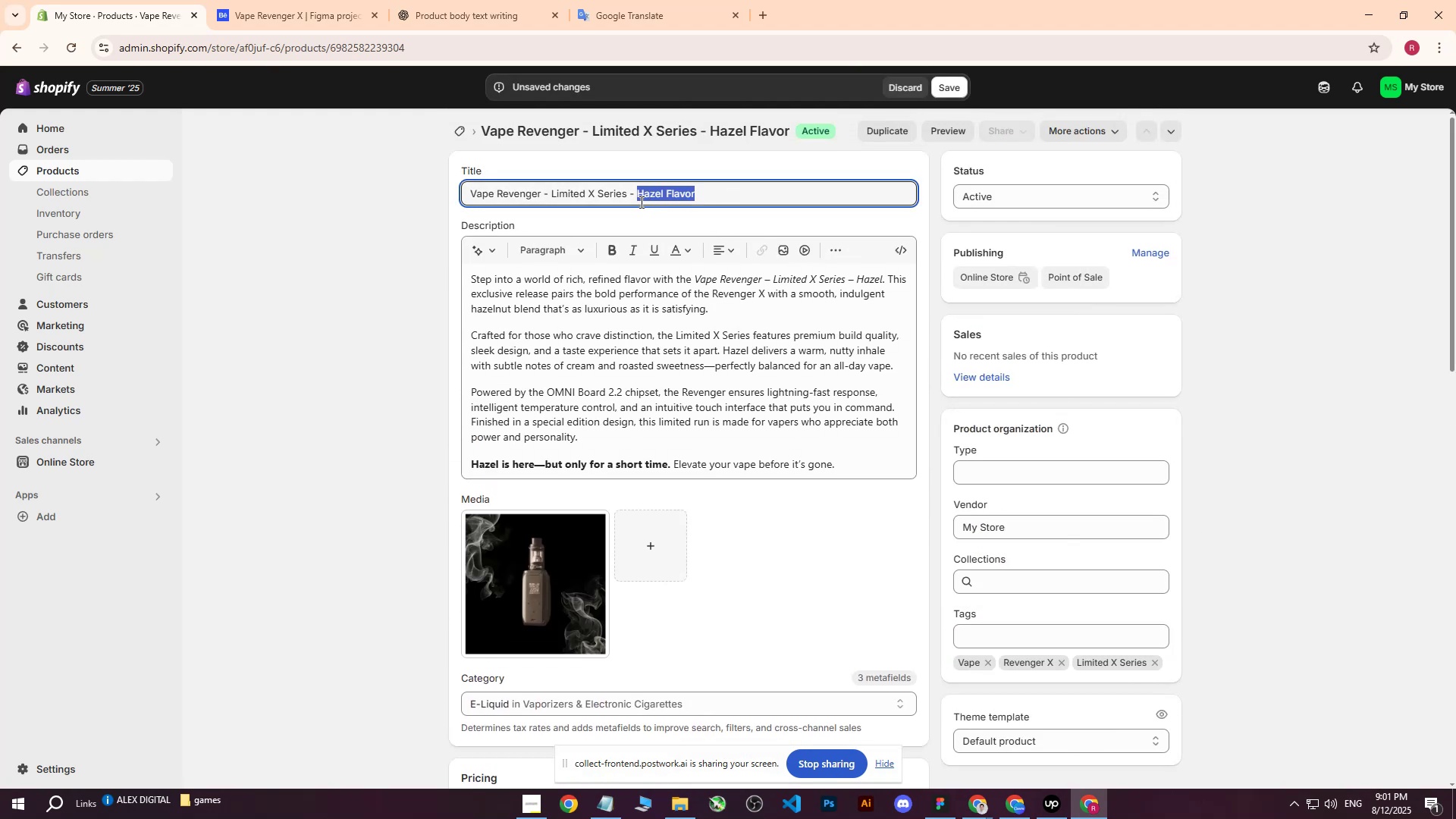 
key(Control+ControlLeft)
 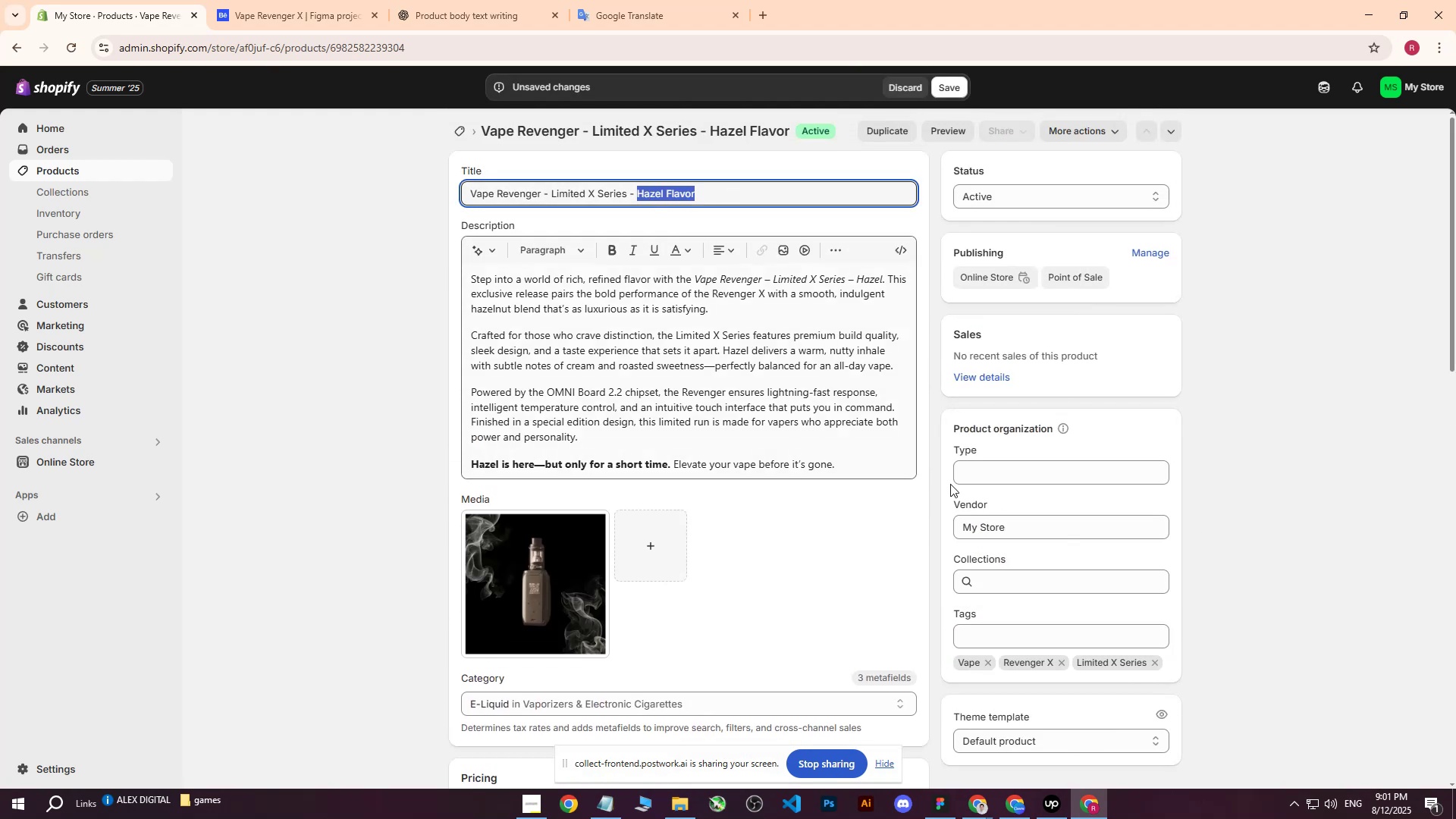 
key(Control+C)
 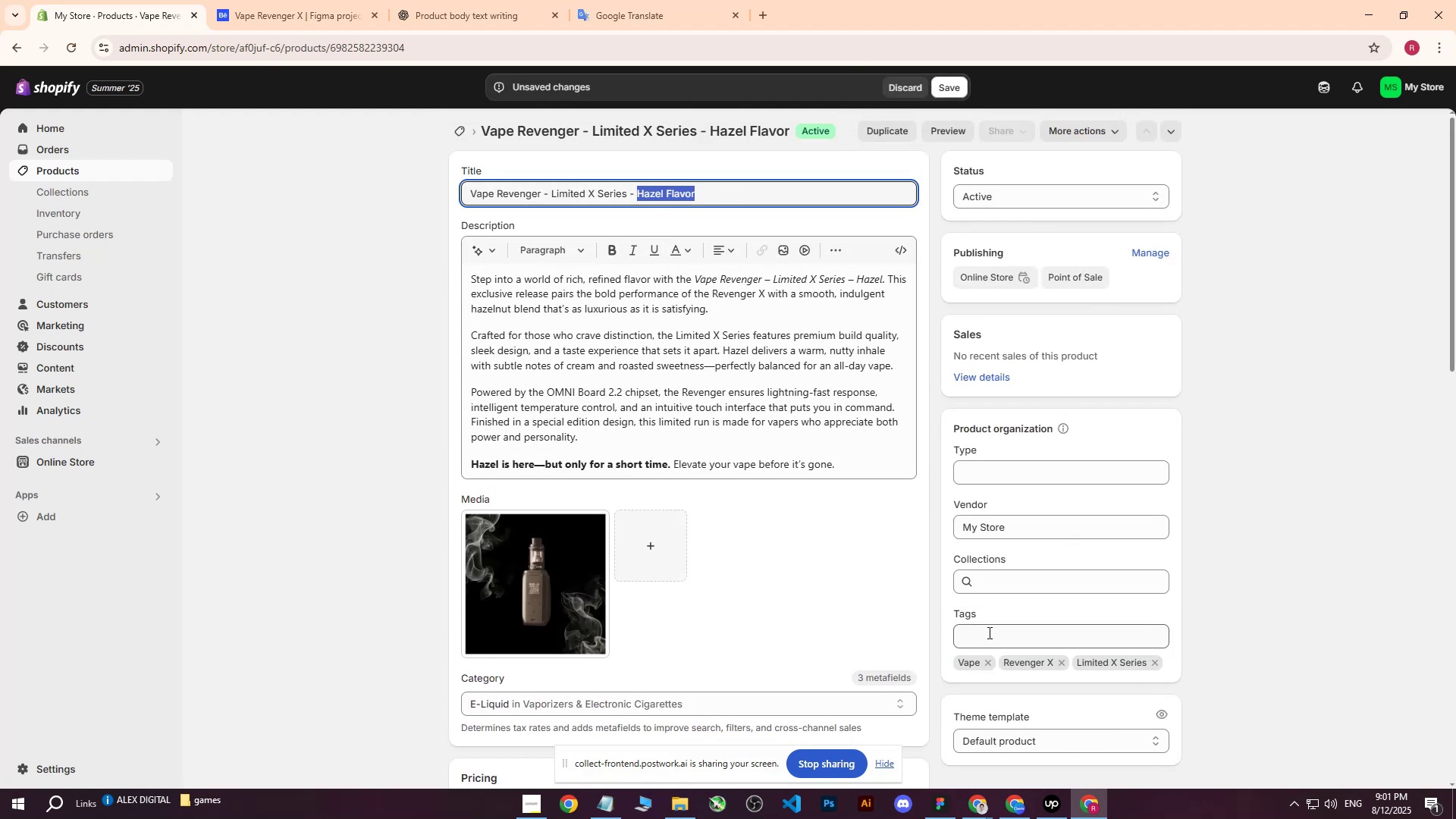 
left_click([988, 632])
 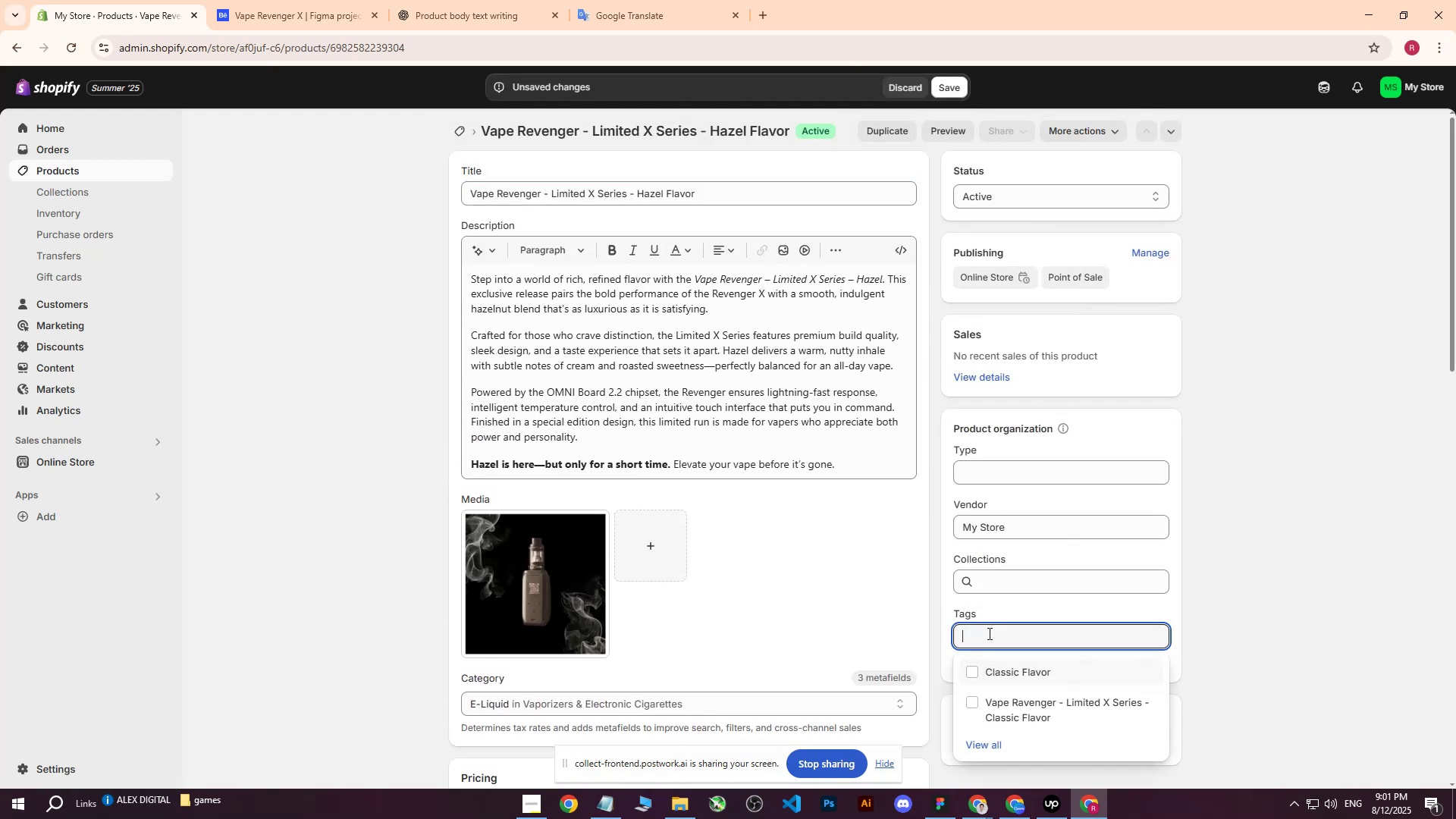 
key(Control+ControlLeft)
 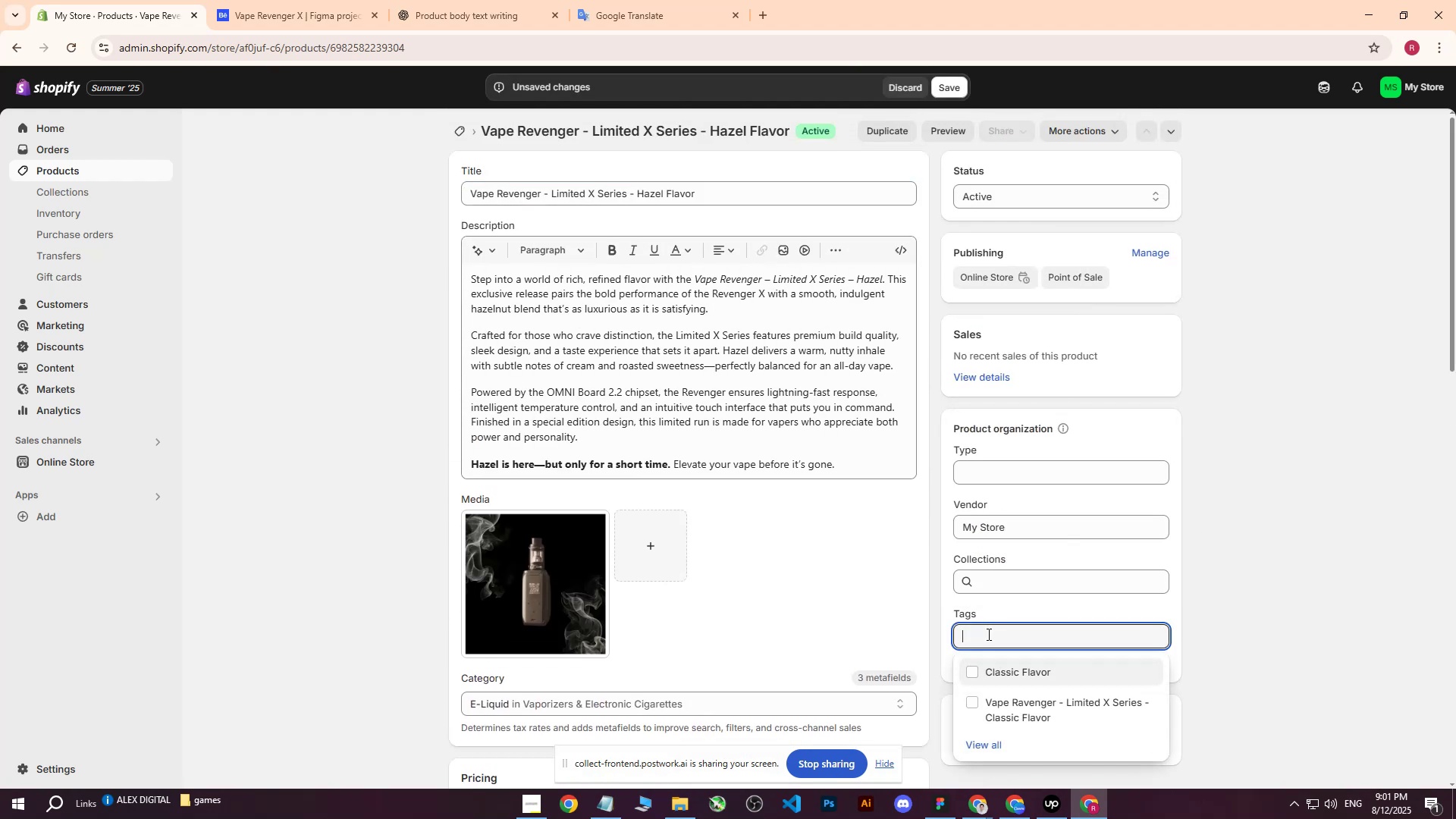 
key(Control+V)
 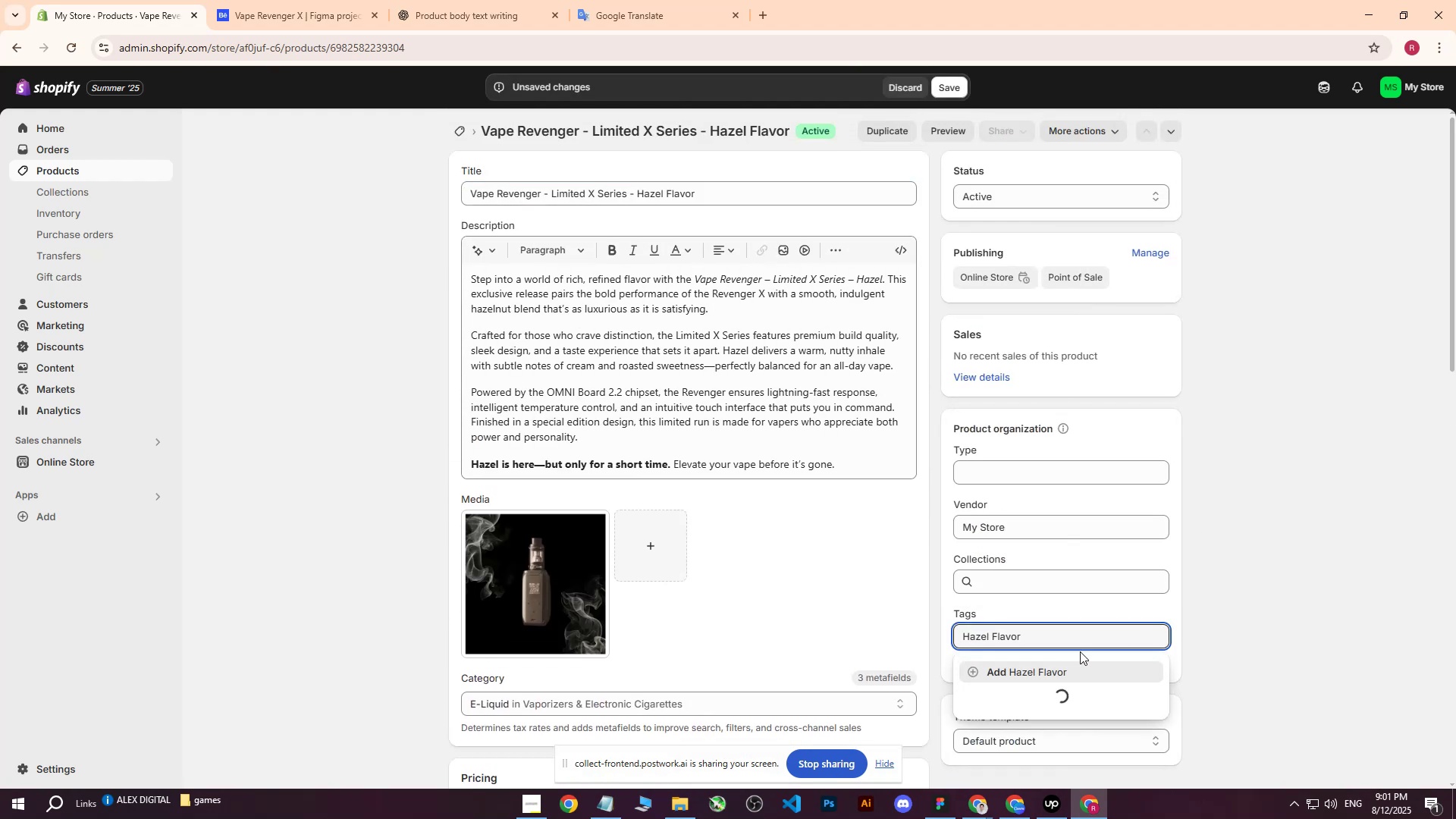 
key(Enter)
 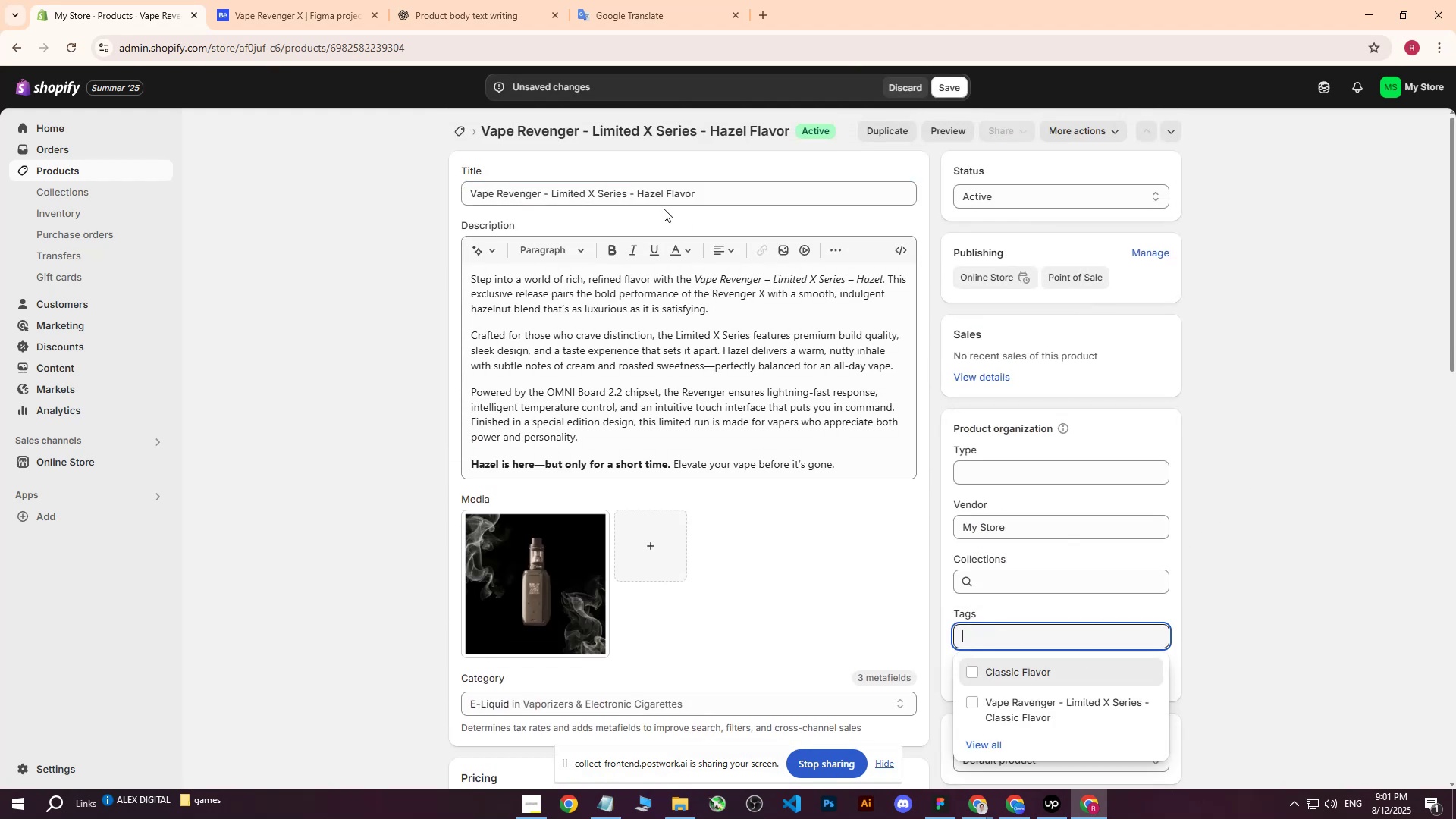 
left_click_drag(start_coordinate=[750, 199], to_coordinate=[236, 184])
 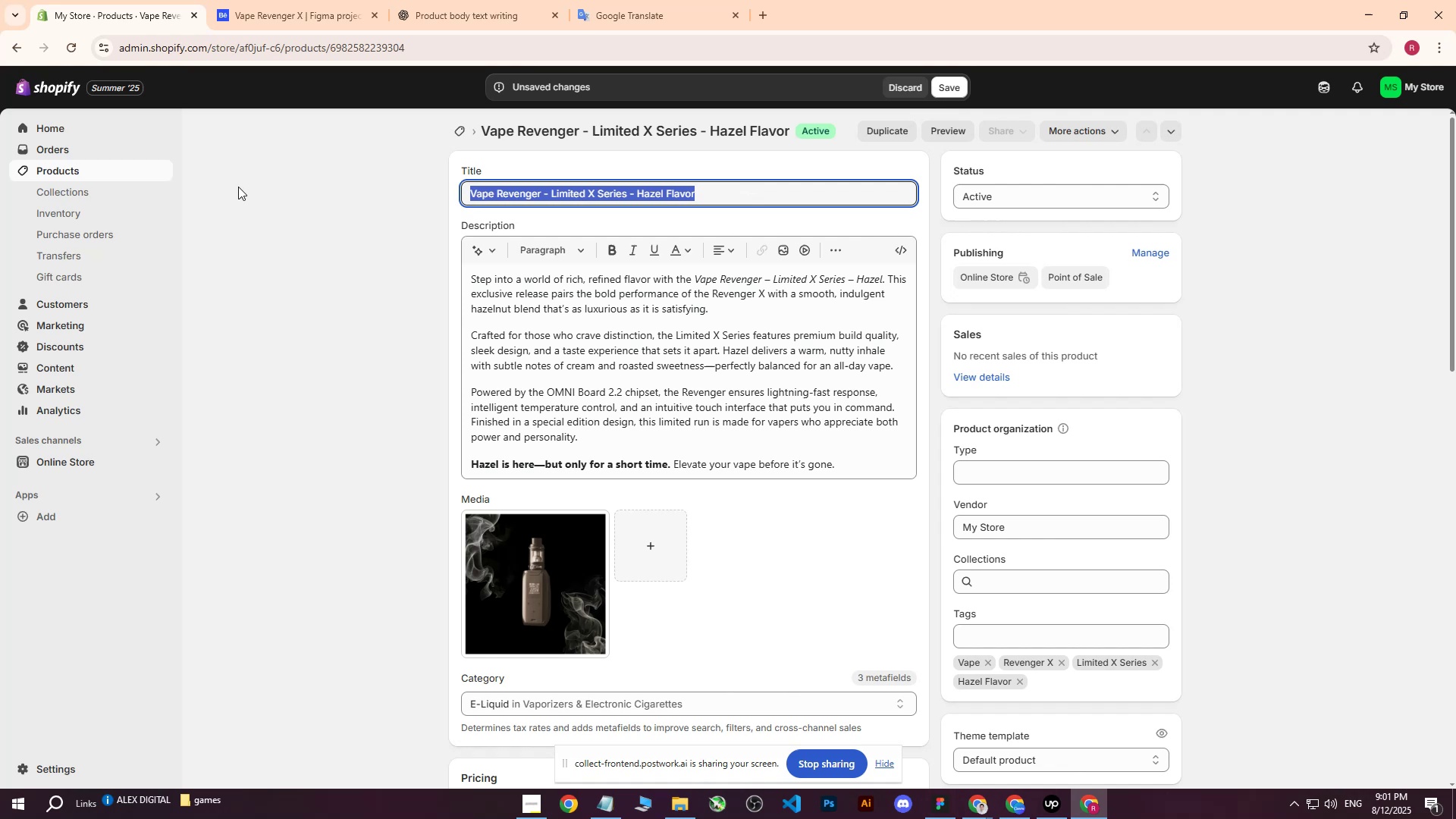 
key(Control+ControlLeft)
 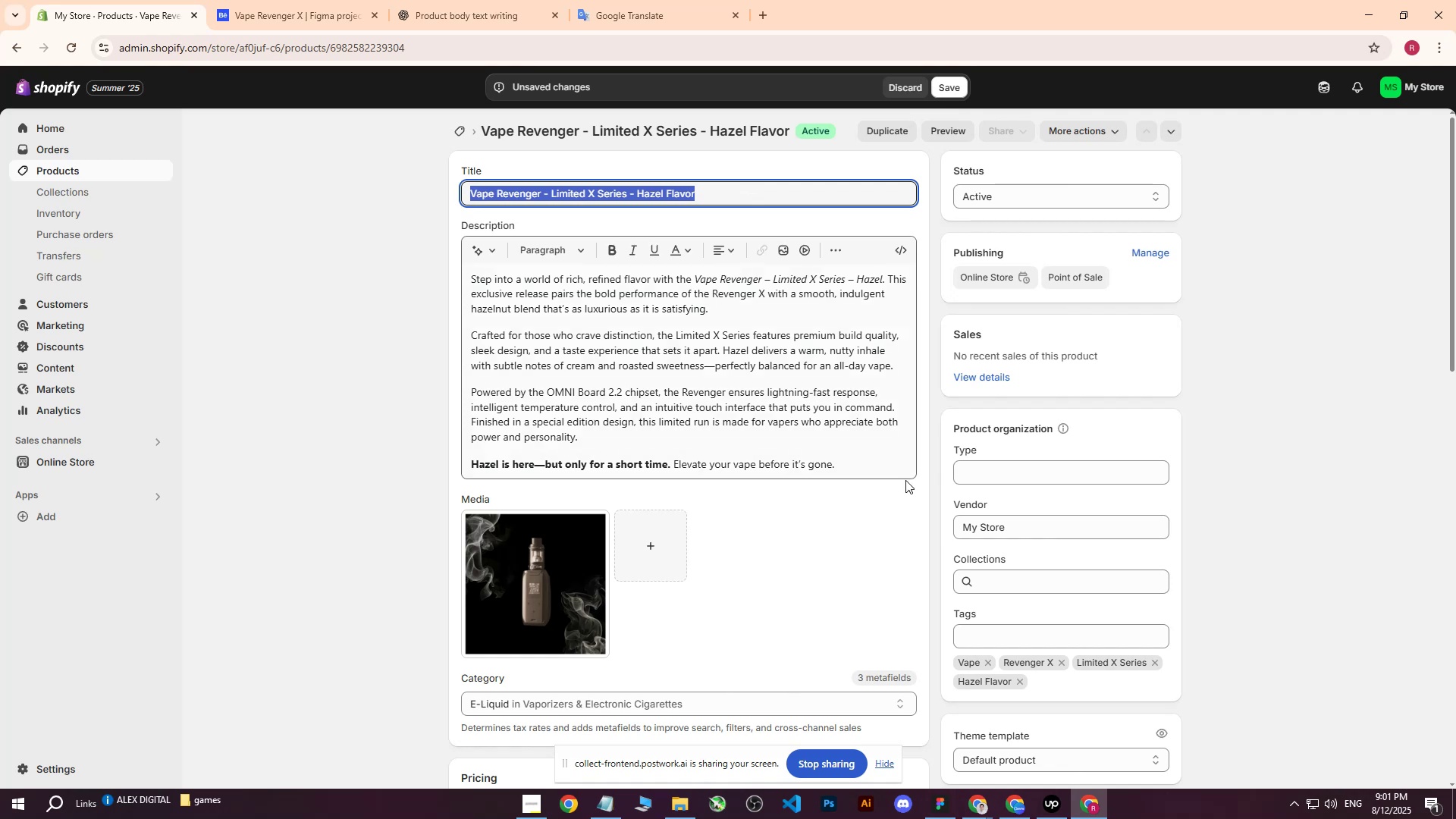 
key(Control+C)
 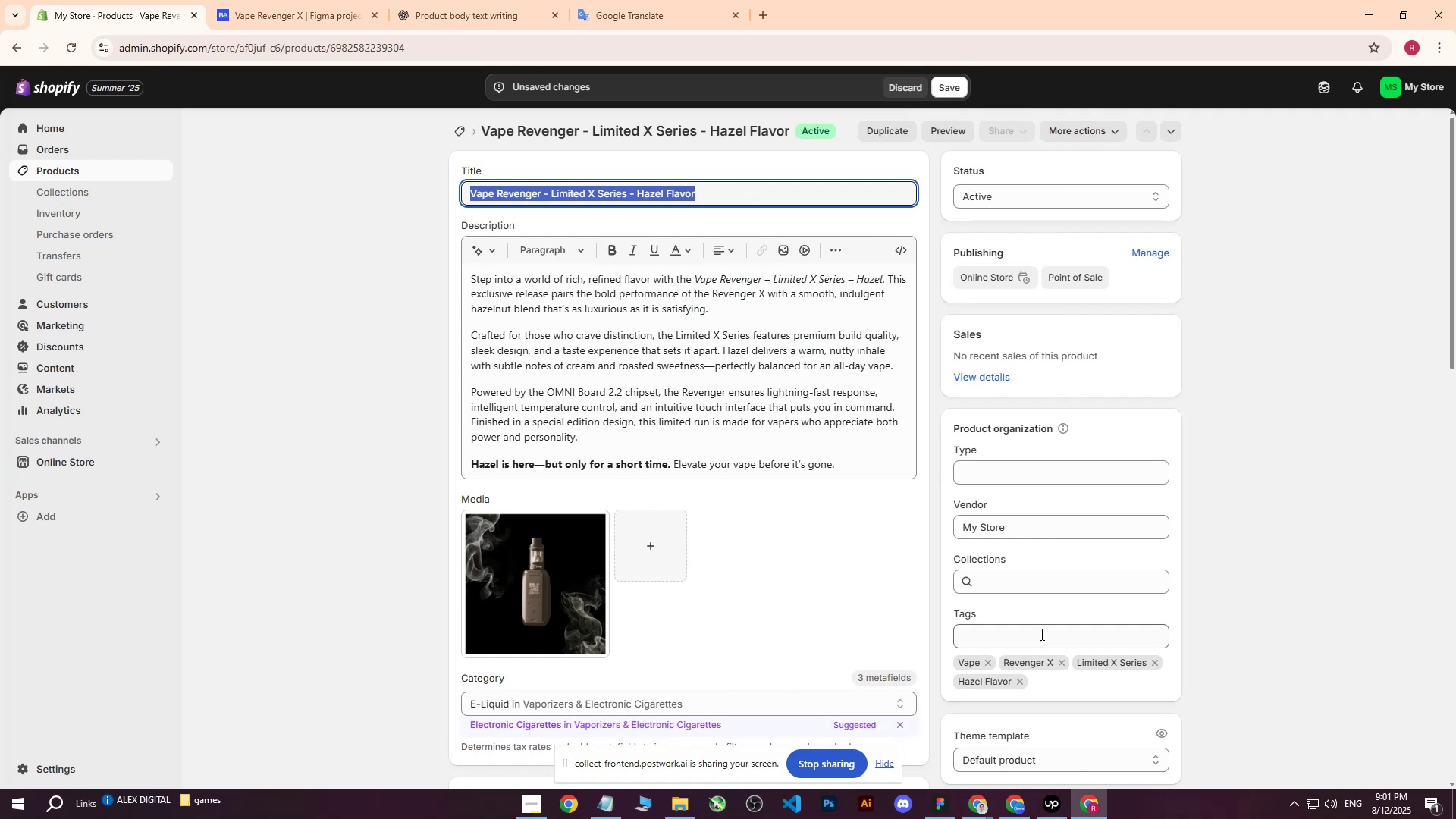 
left_click([1039, 634])
 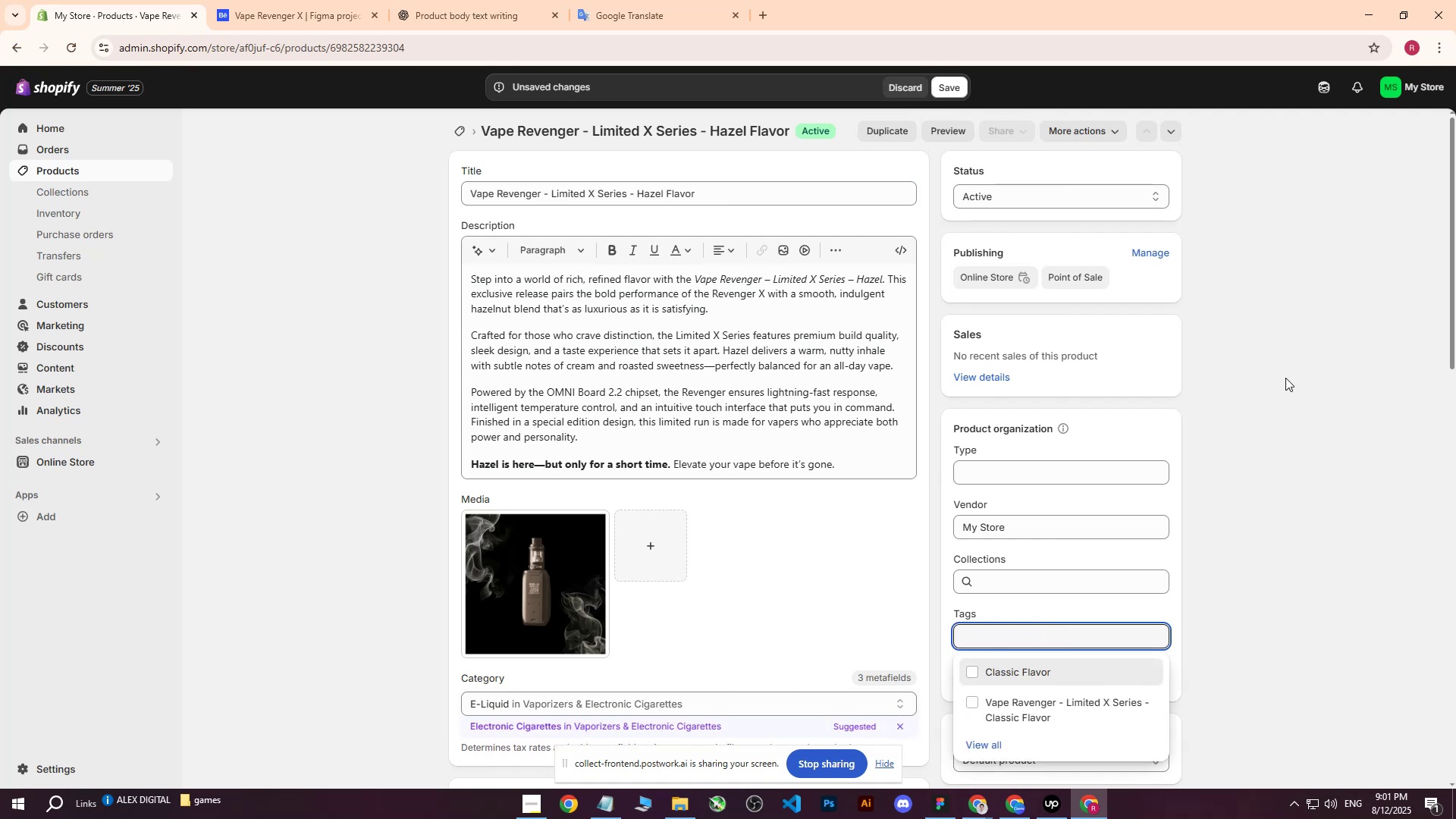 
key(Control+ControlLeft)
 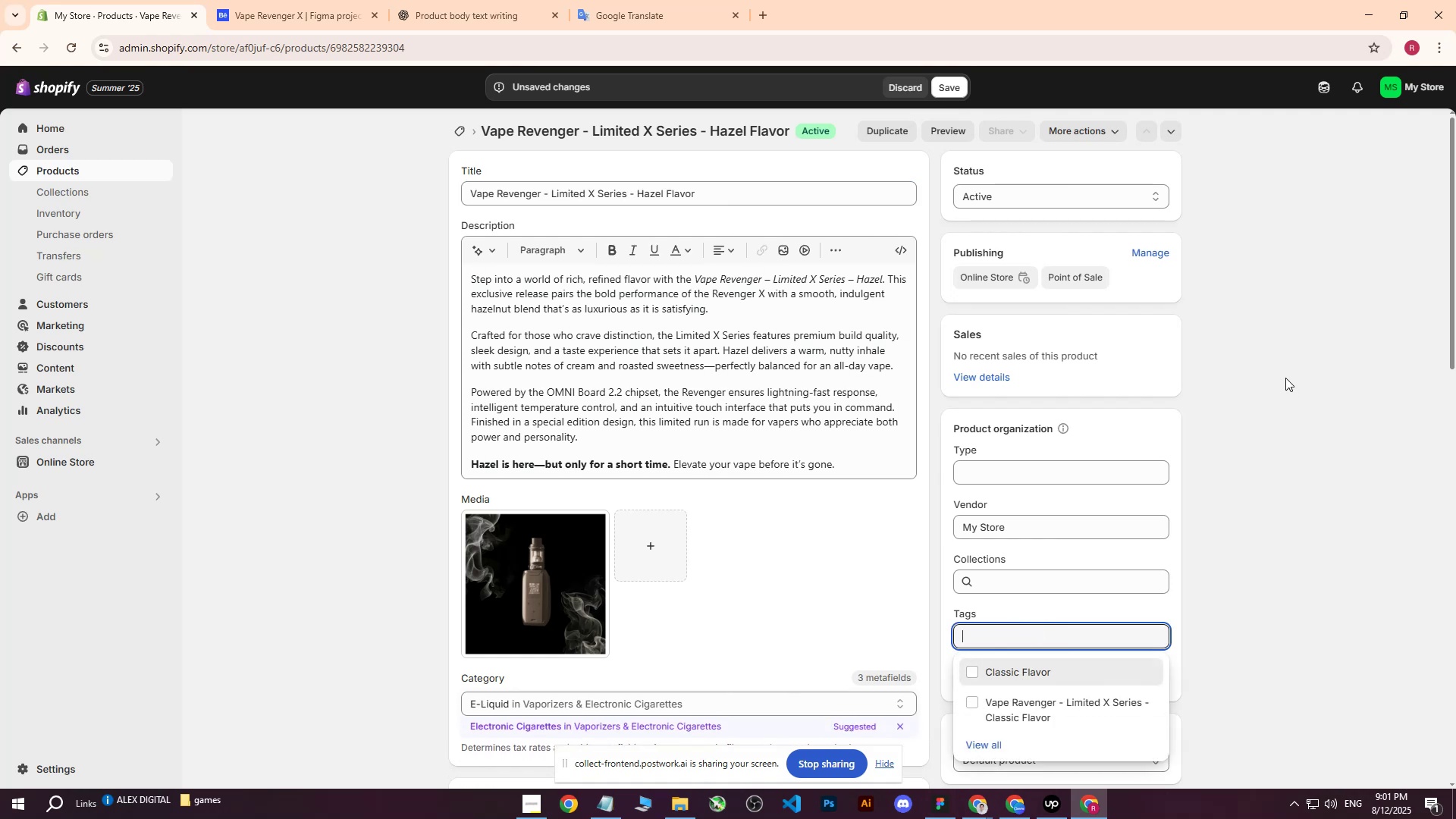 
key(Control+V)
 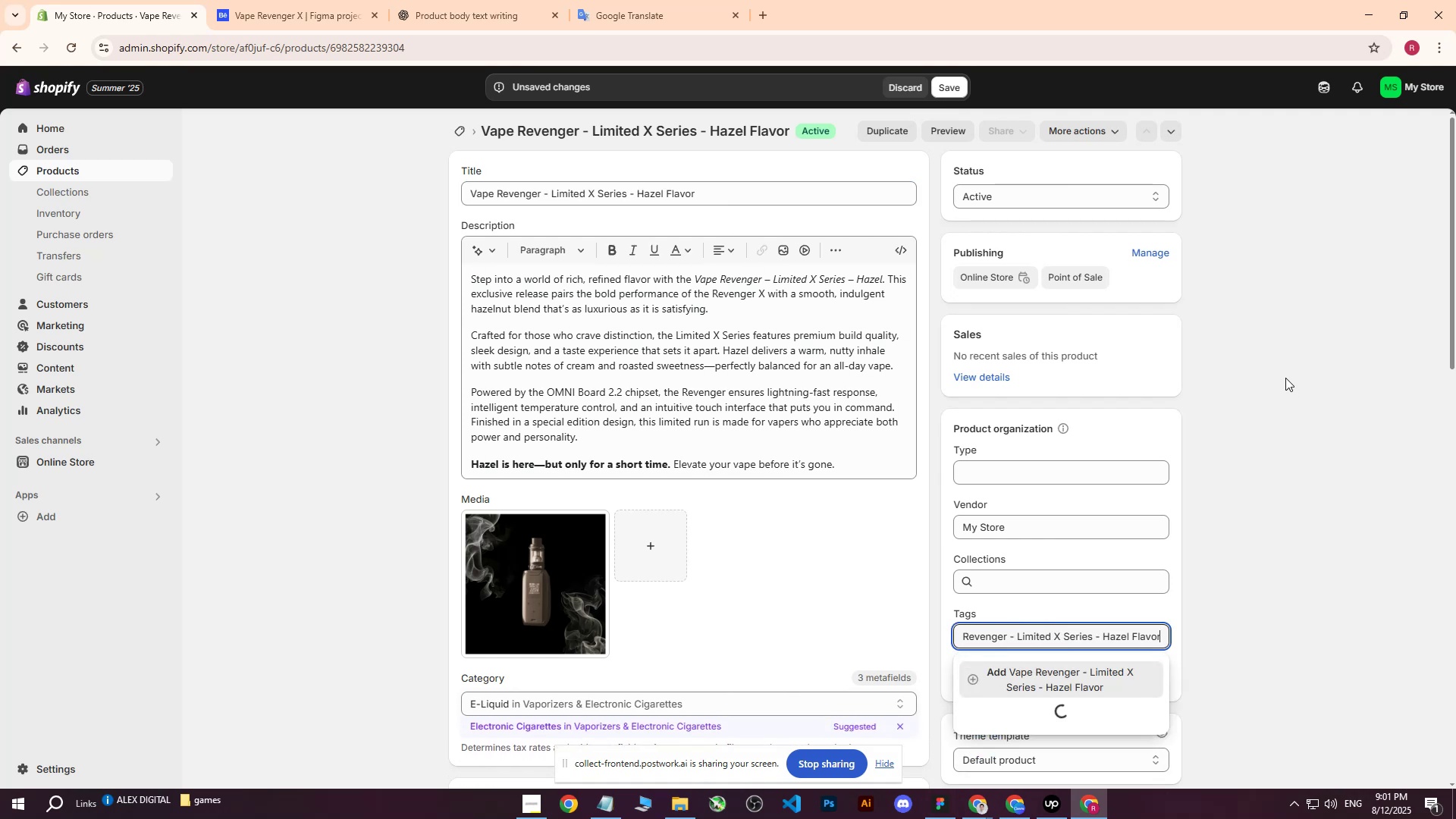 
key(Enter)
 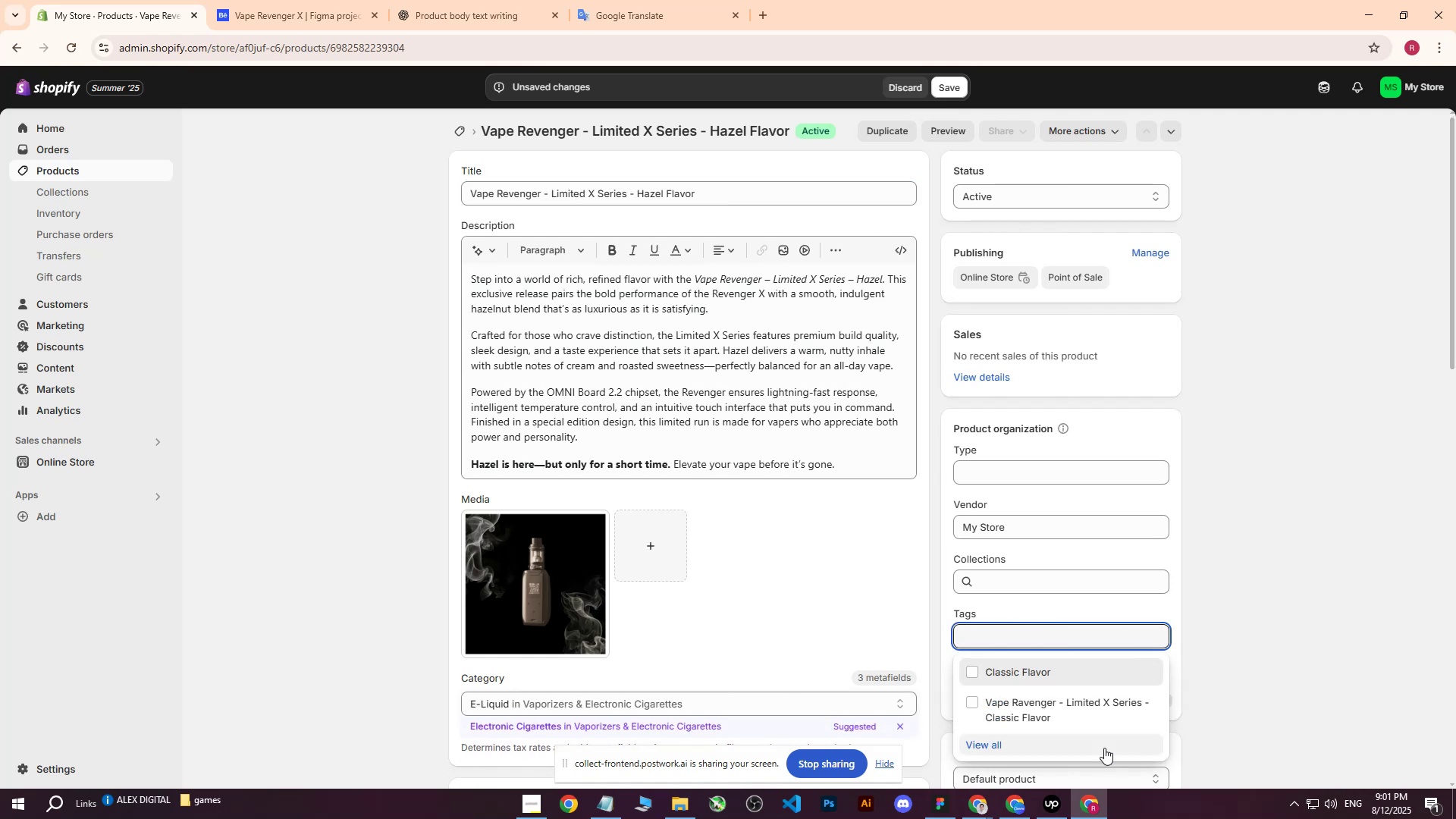 
left_click([1207, 565])
 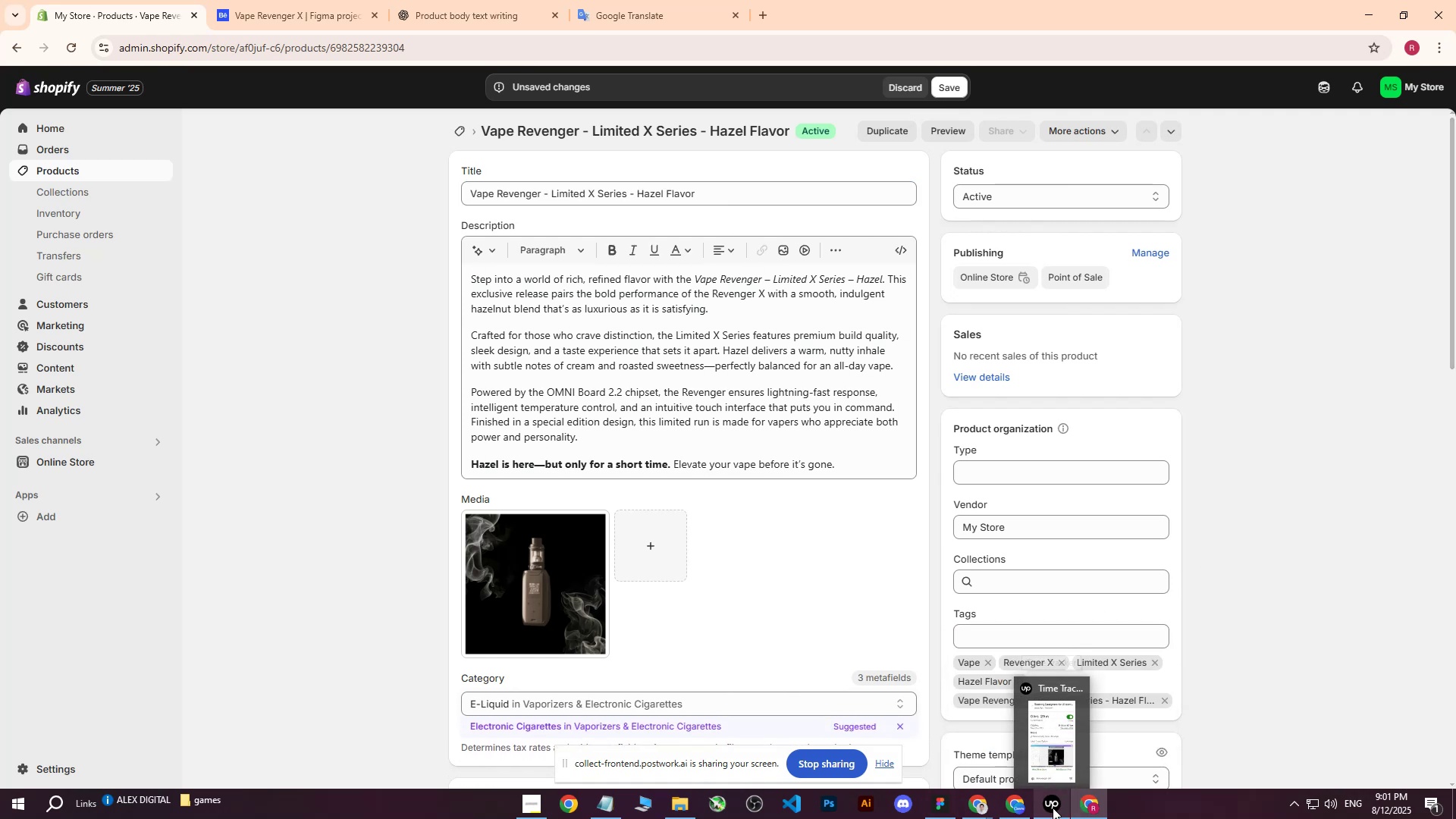 
left_click([1053, 808])
 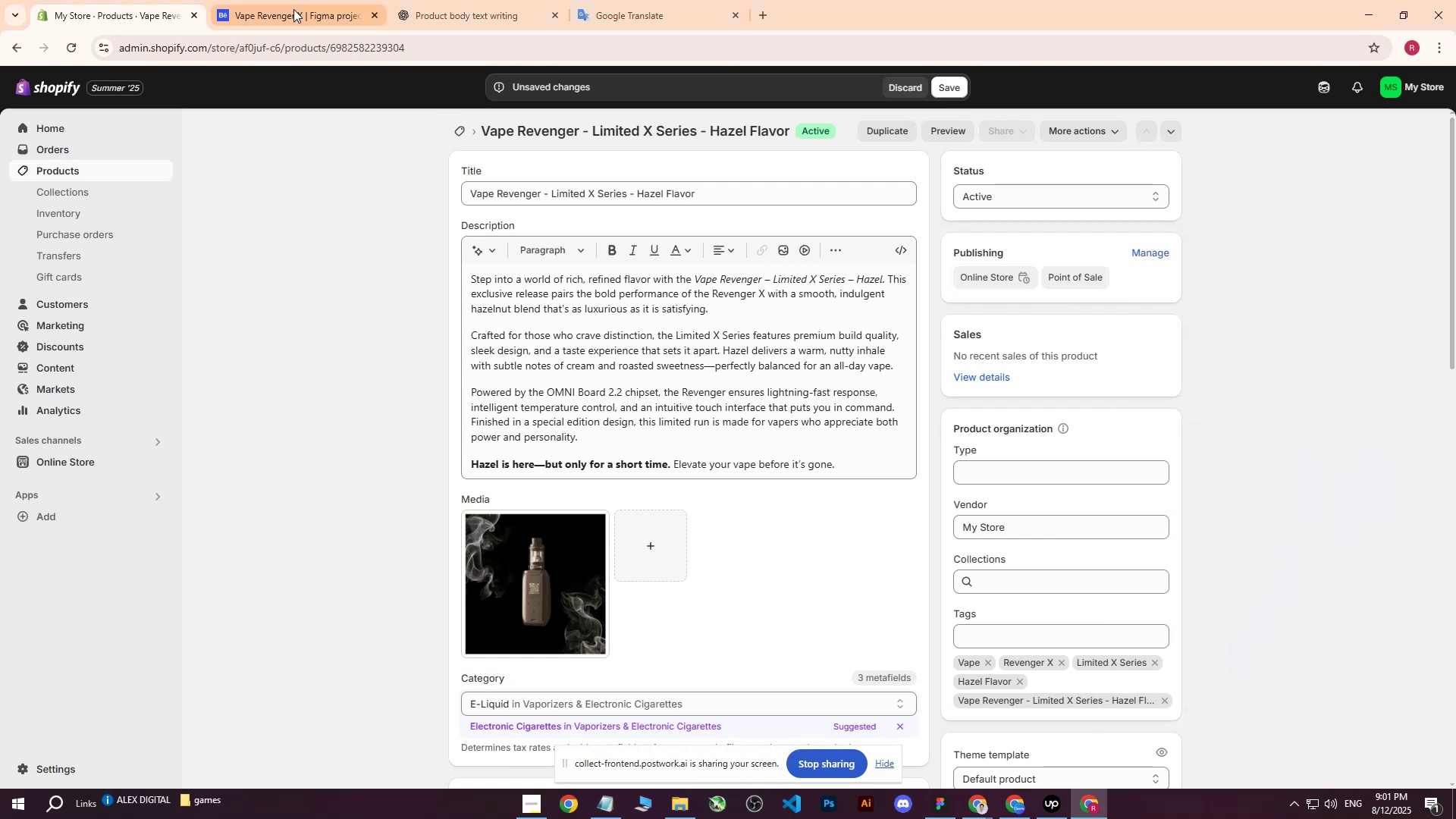 
left_click([966, 808])
 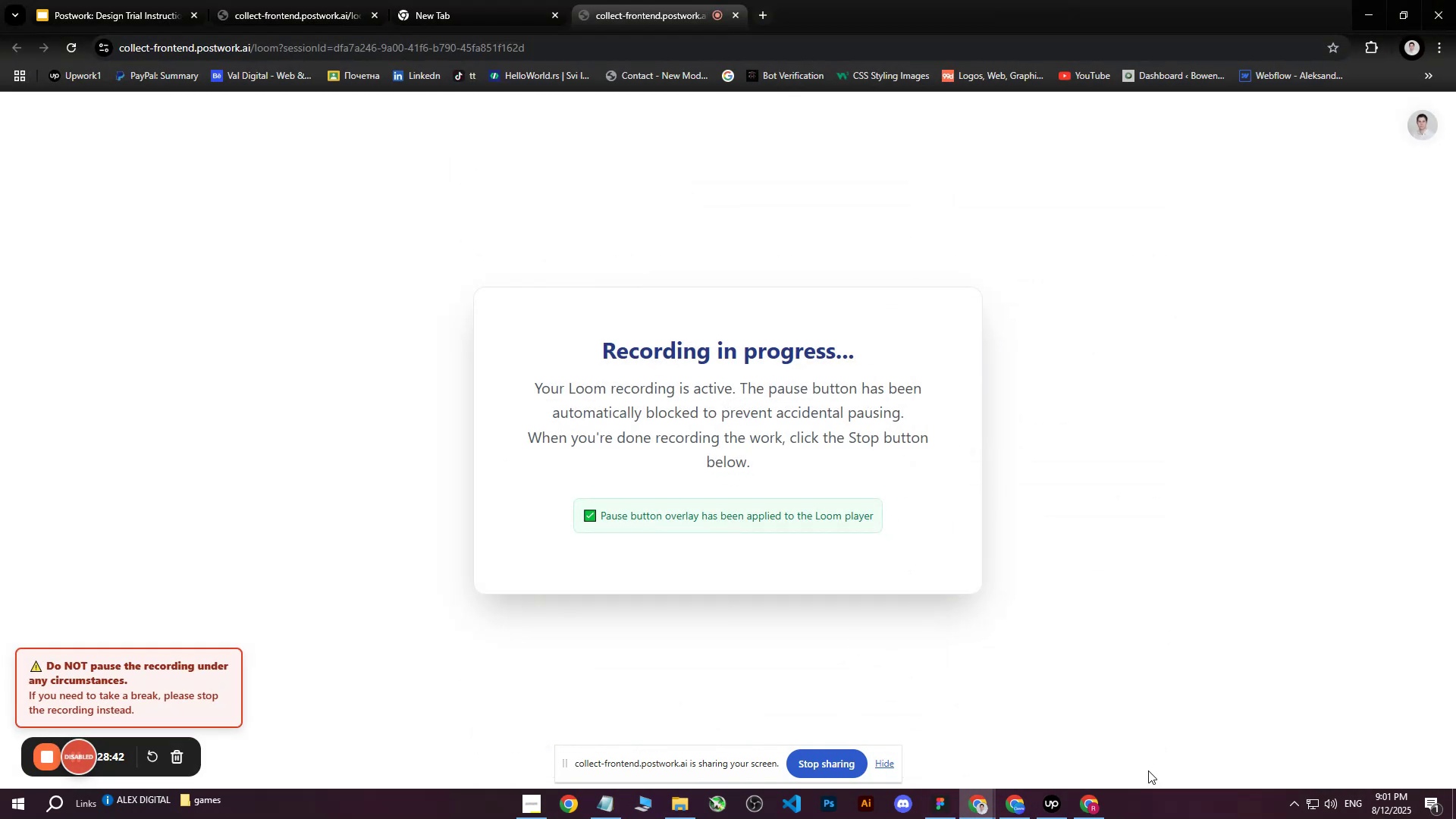 
left_click([1059, 809])
 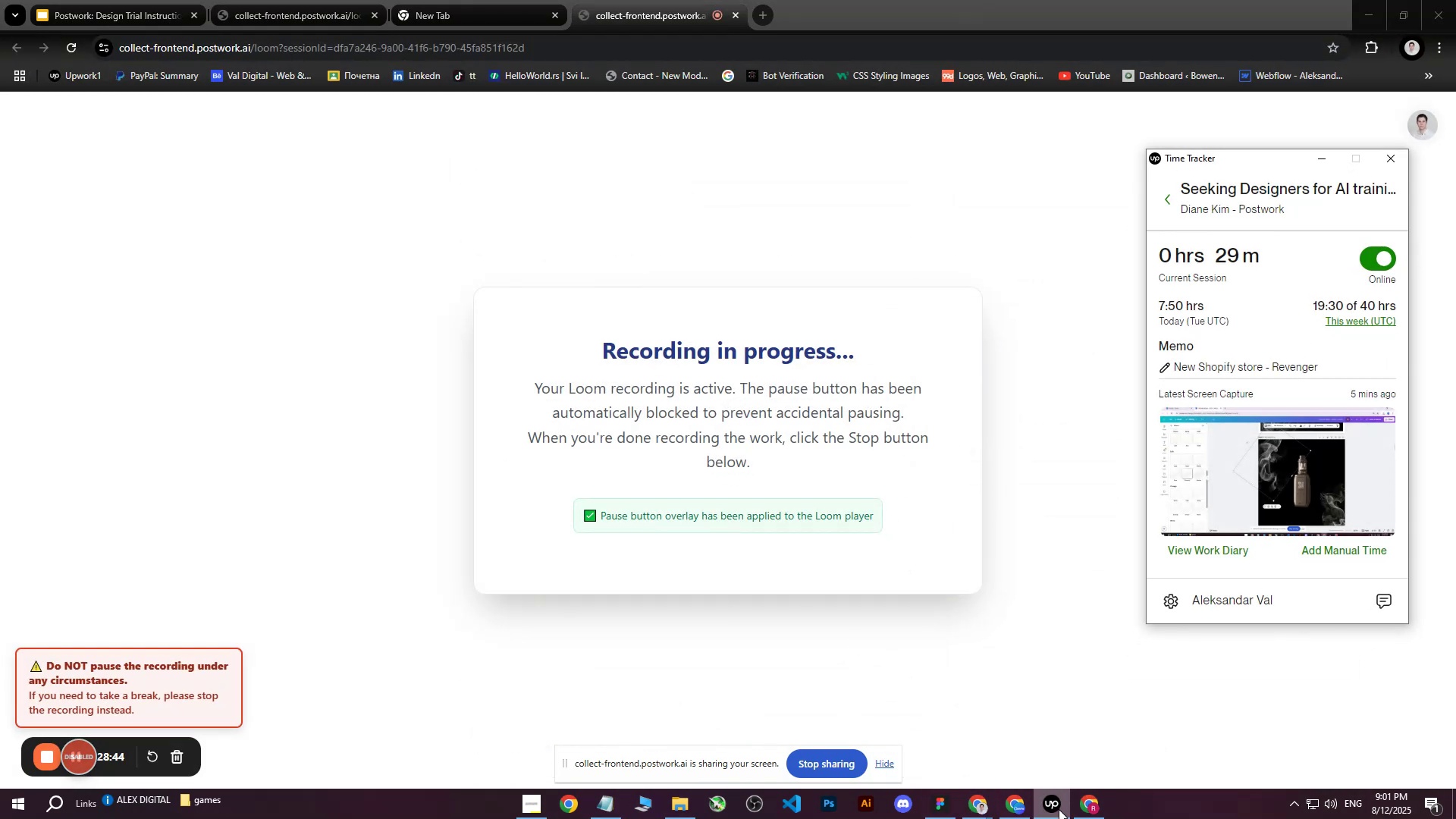 
left_click([1059, 809])
 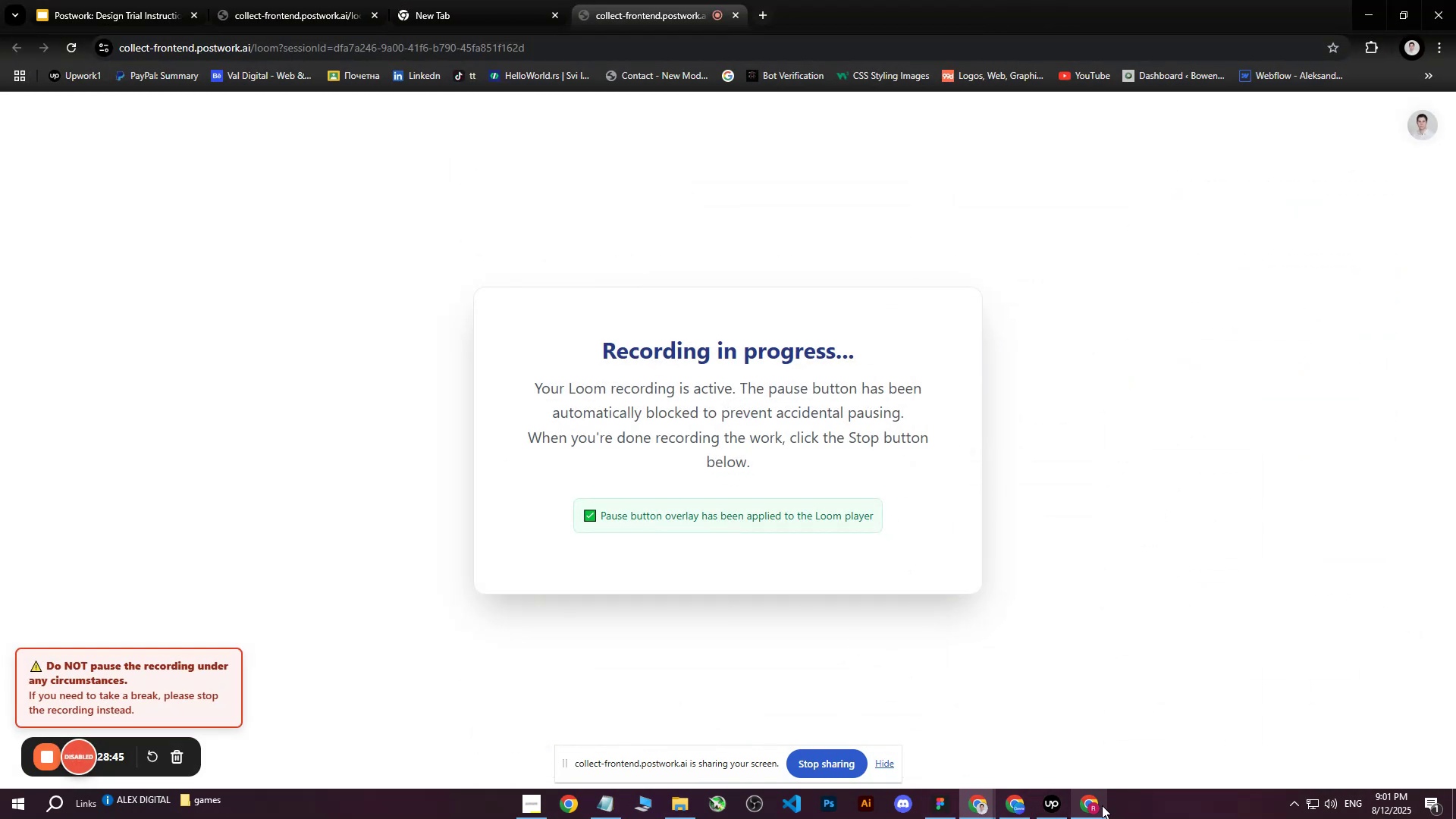 
left_click([1089, 805])
 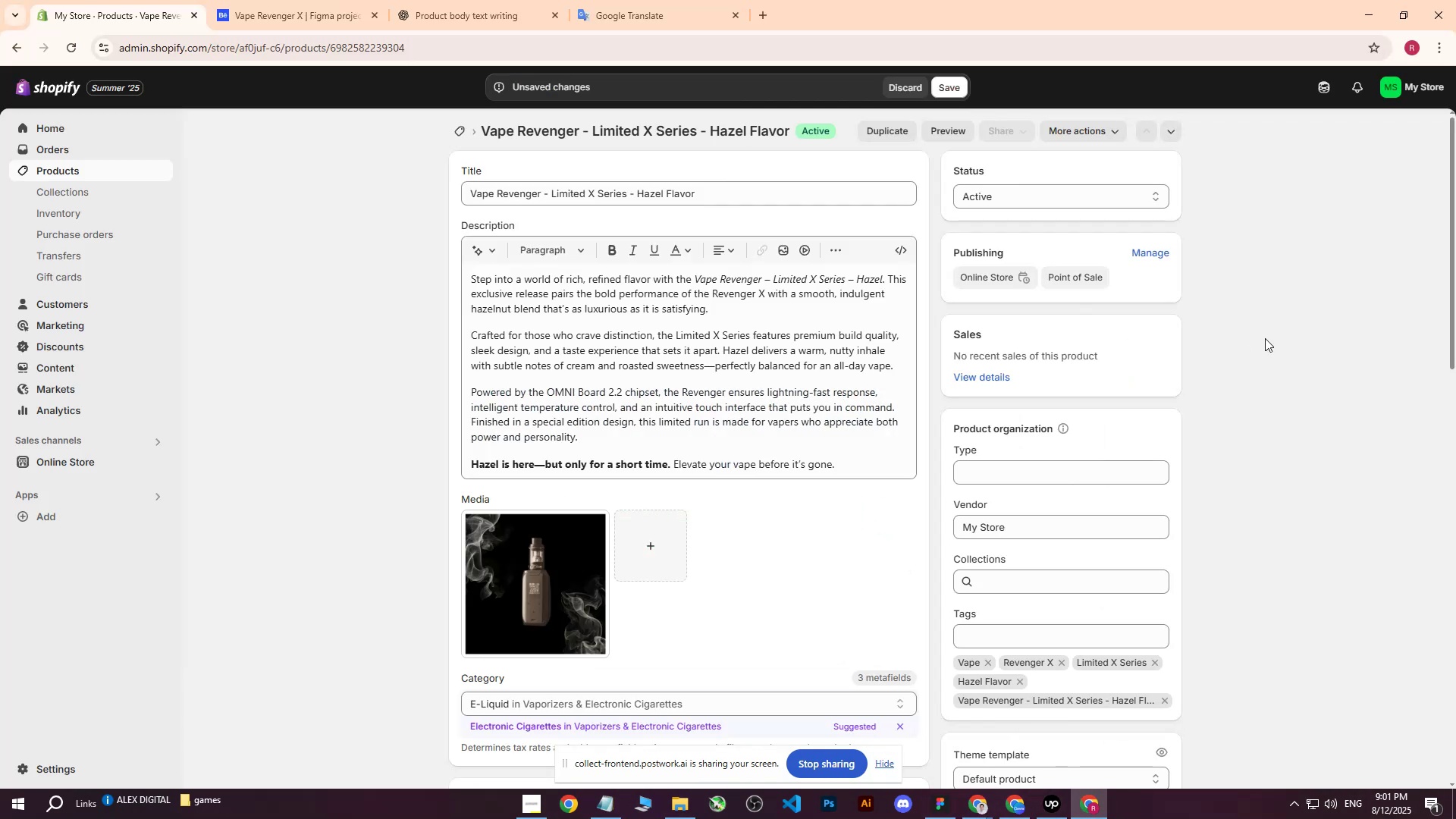 
left_click([1265, 338])
 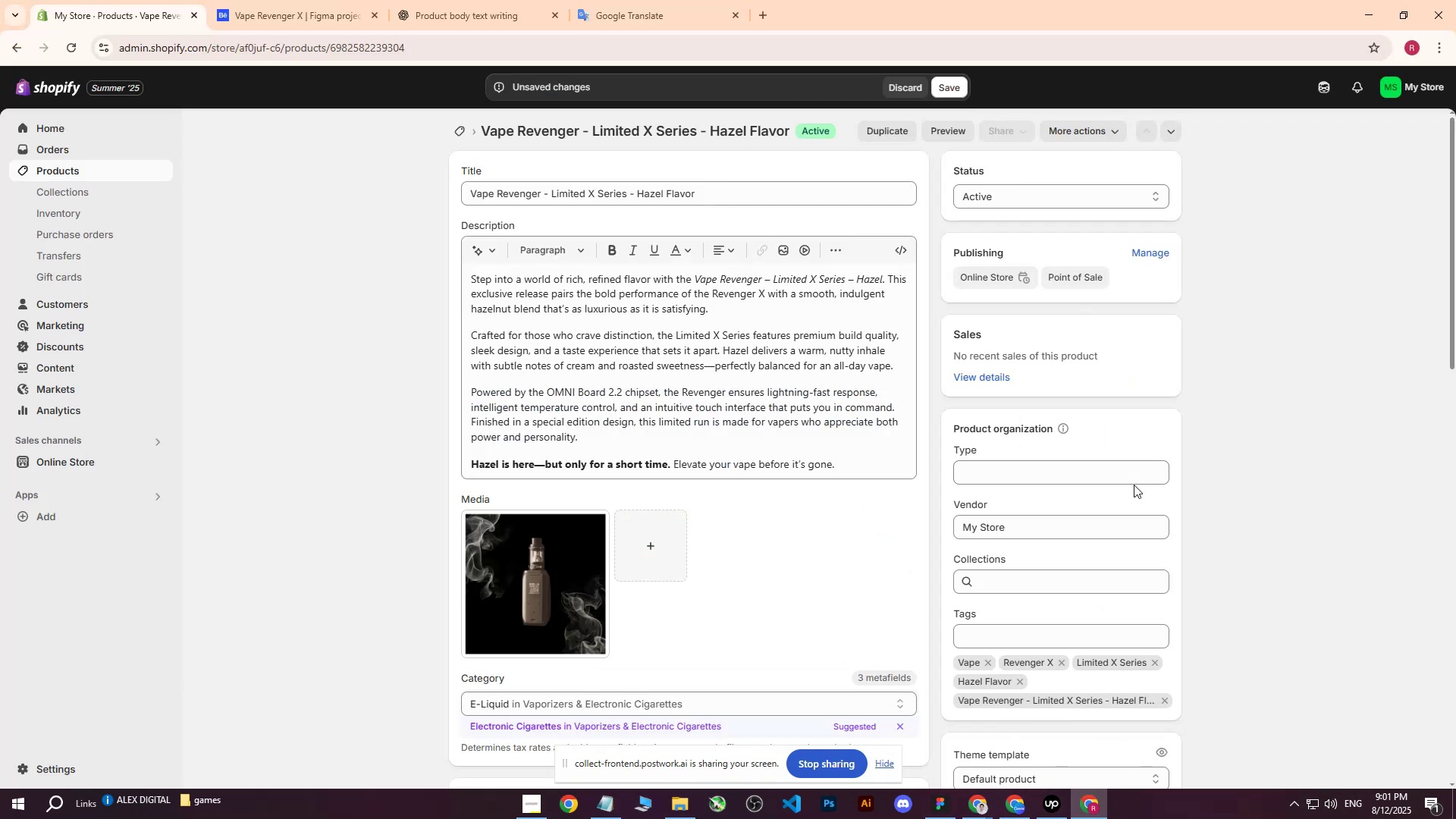 
scroll: coordinate [869, 460], scroll_direction: down, amount: 16.0
 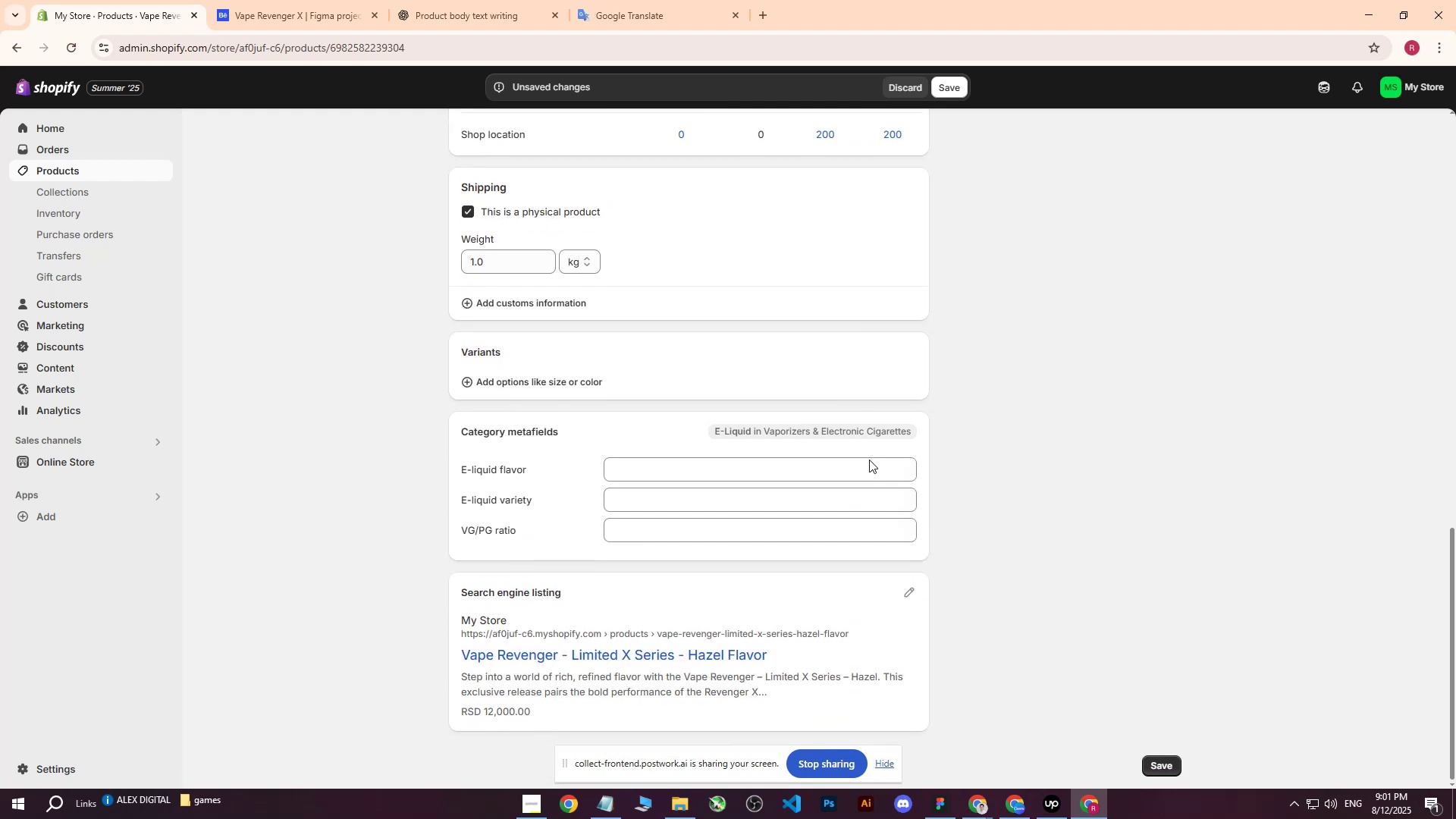 
scroll: coordinate [862, 459], scroll_direction: up, amount: 25.0
 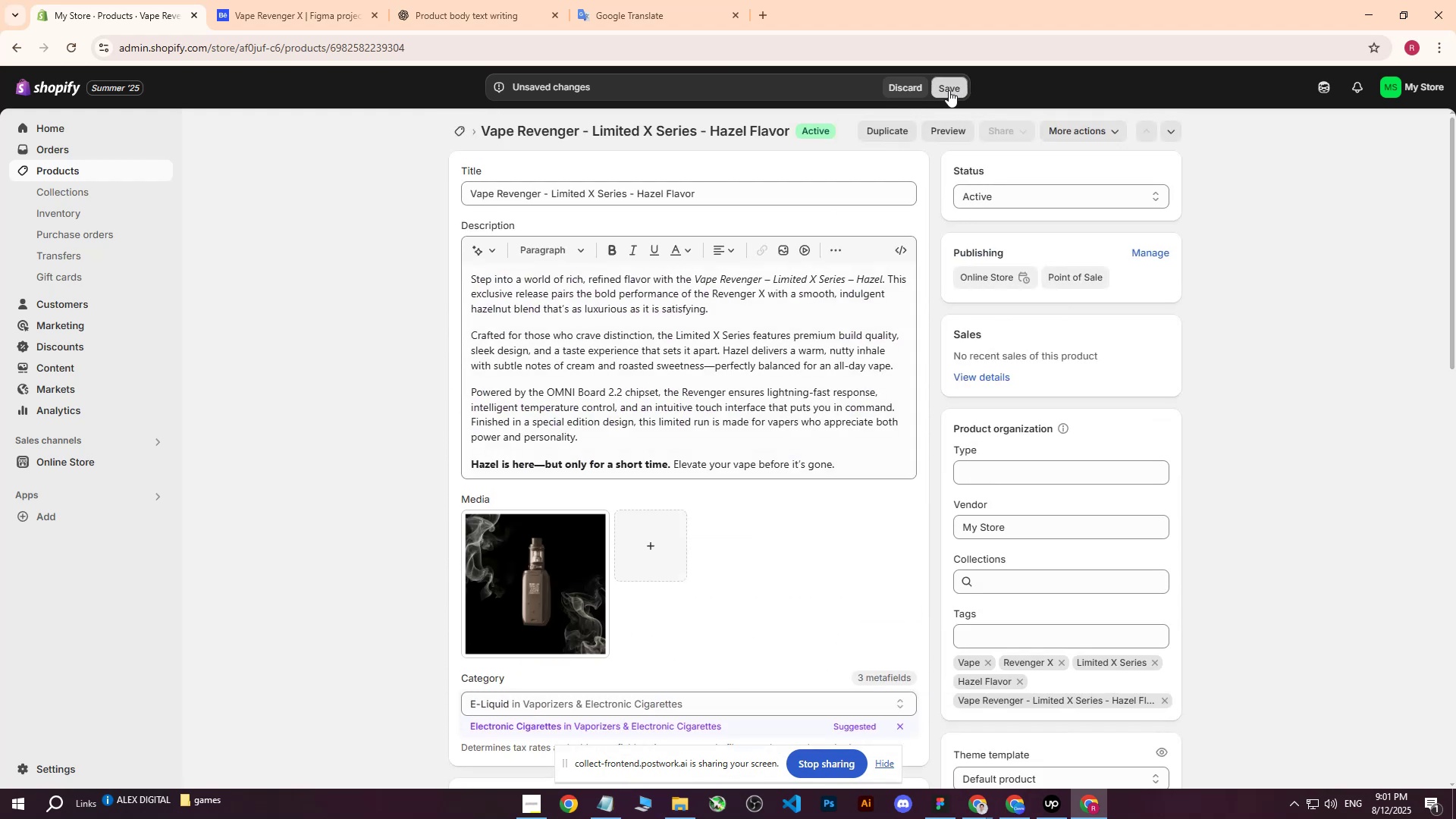 
left_click([949, 90])
 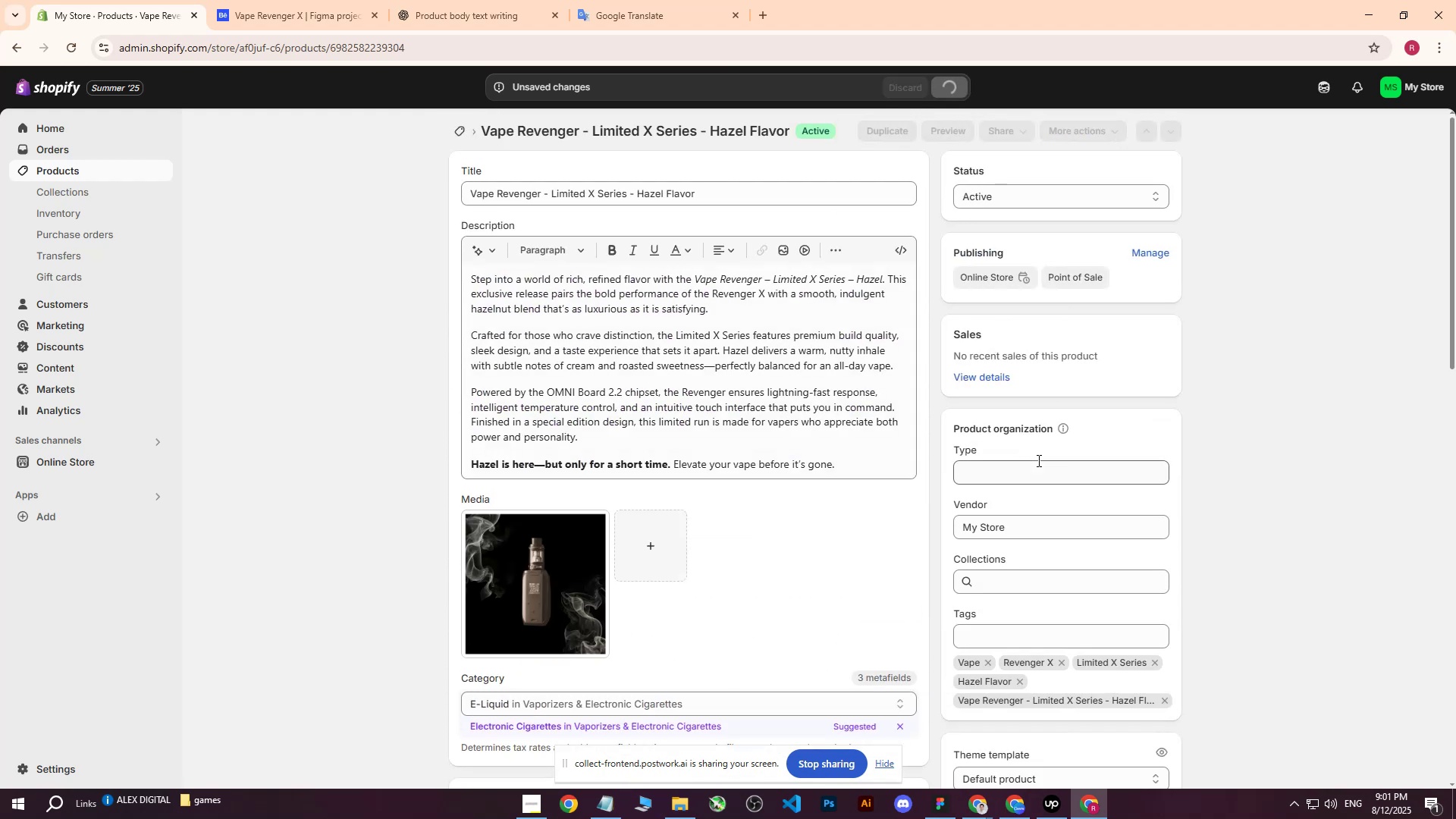 
left_click([1029, 466])
 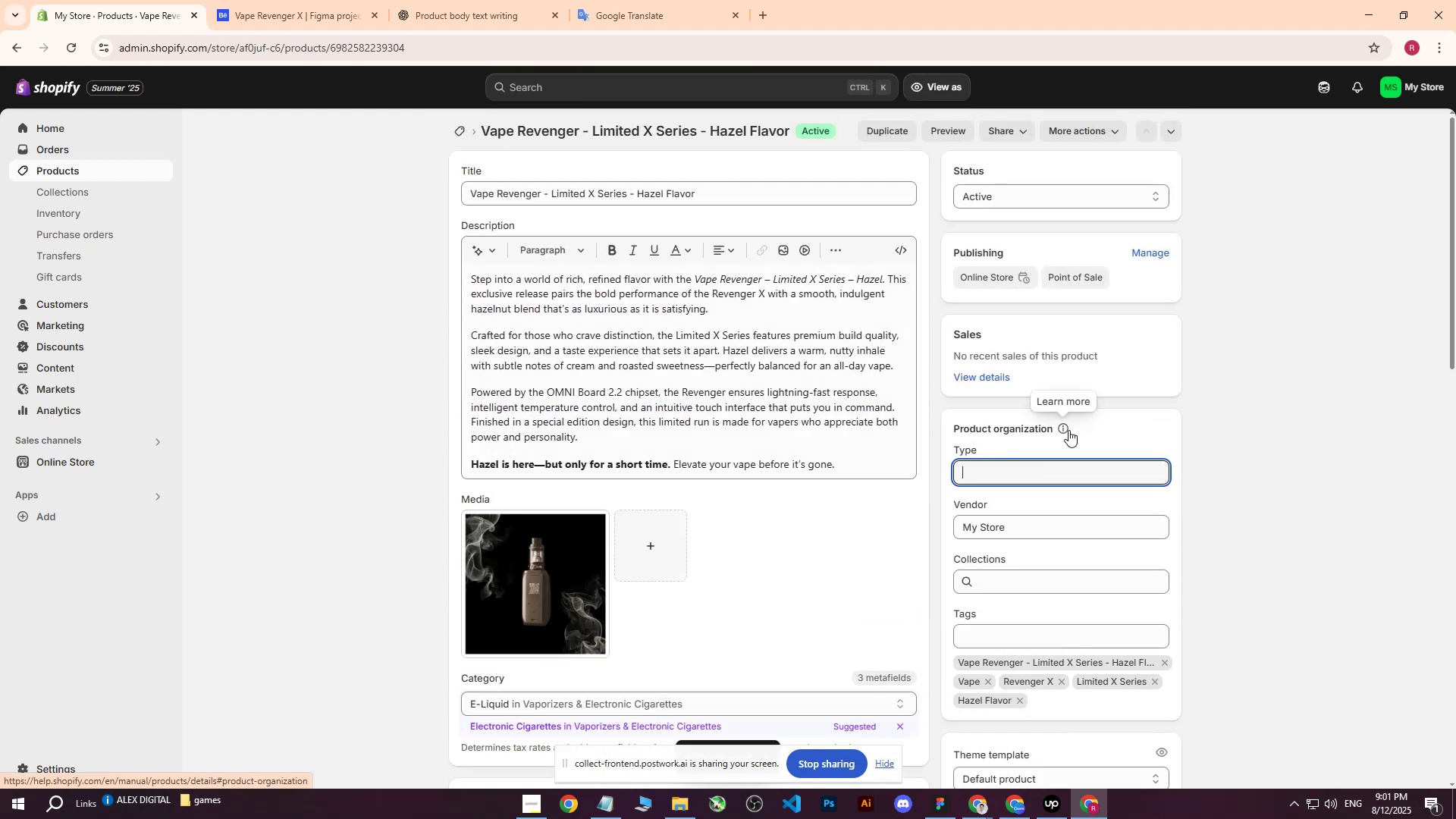 
left_click([1068, 430])
 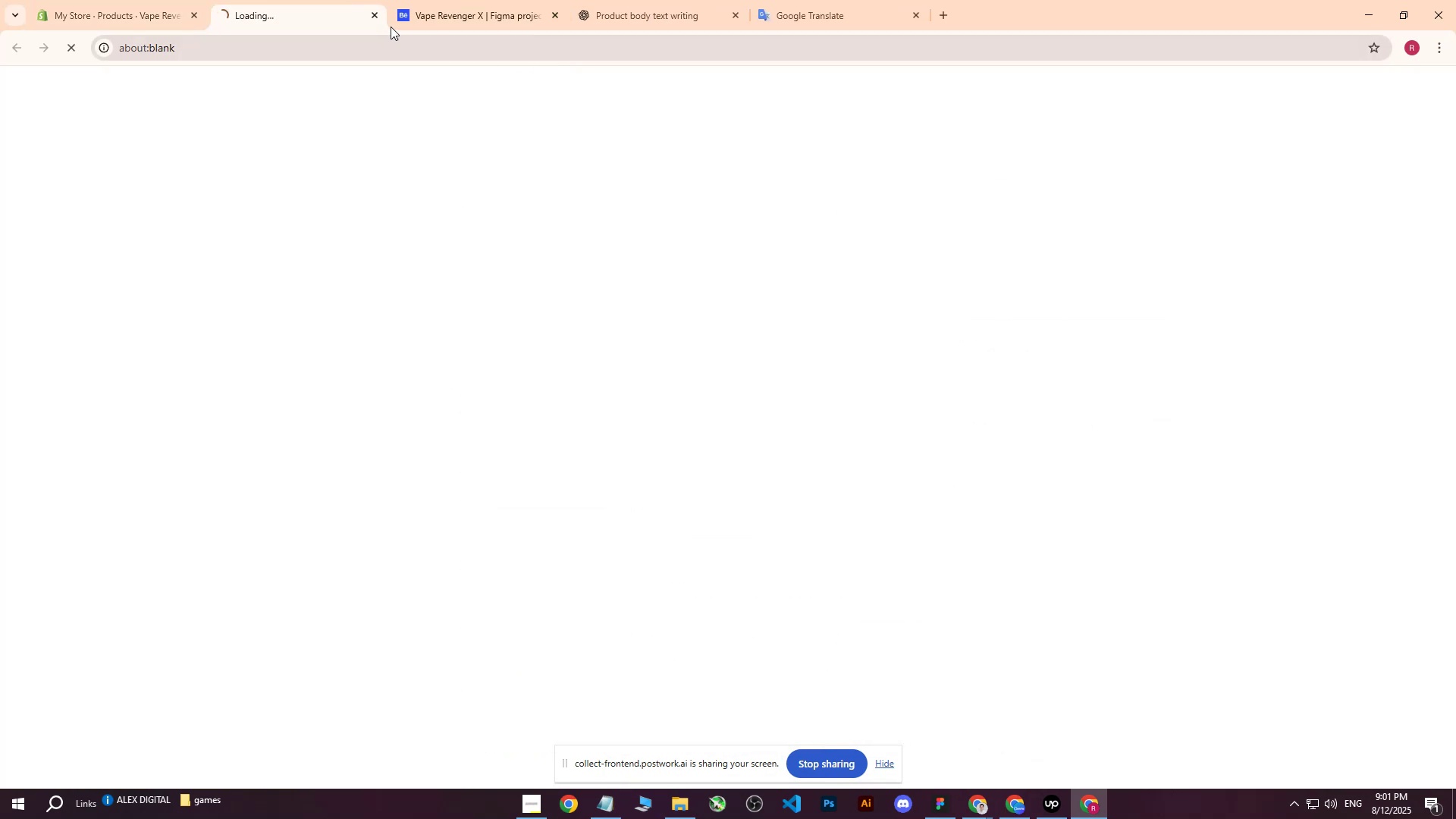 
left_click_drag(start_coordinate=[376, 16], to_coordinate=[265, 0])
 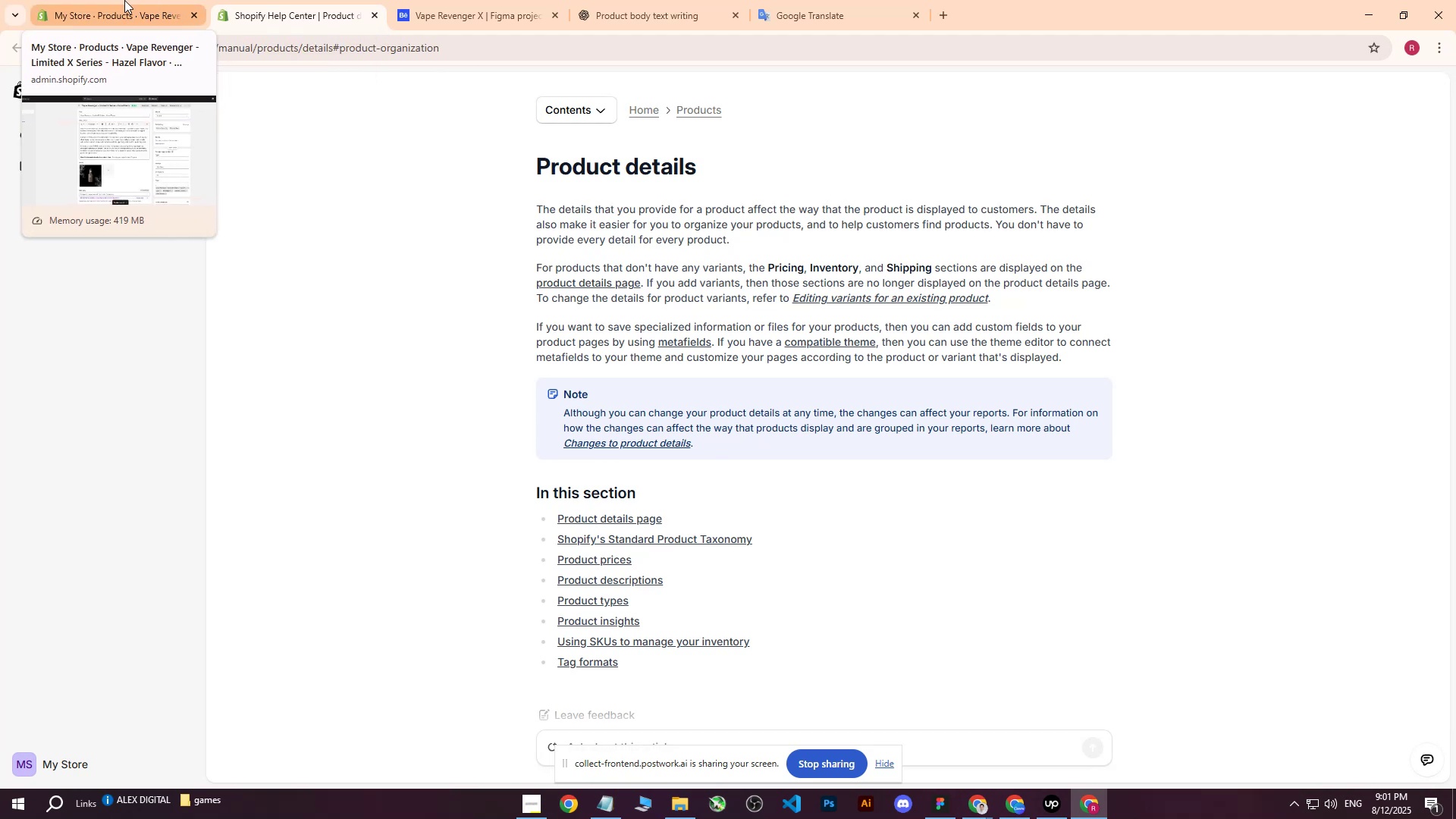 
left_click([113, 0])
 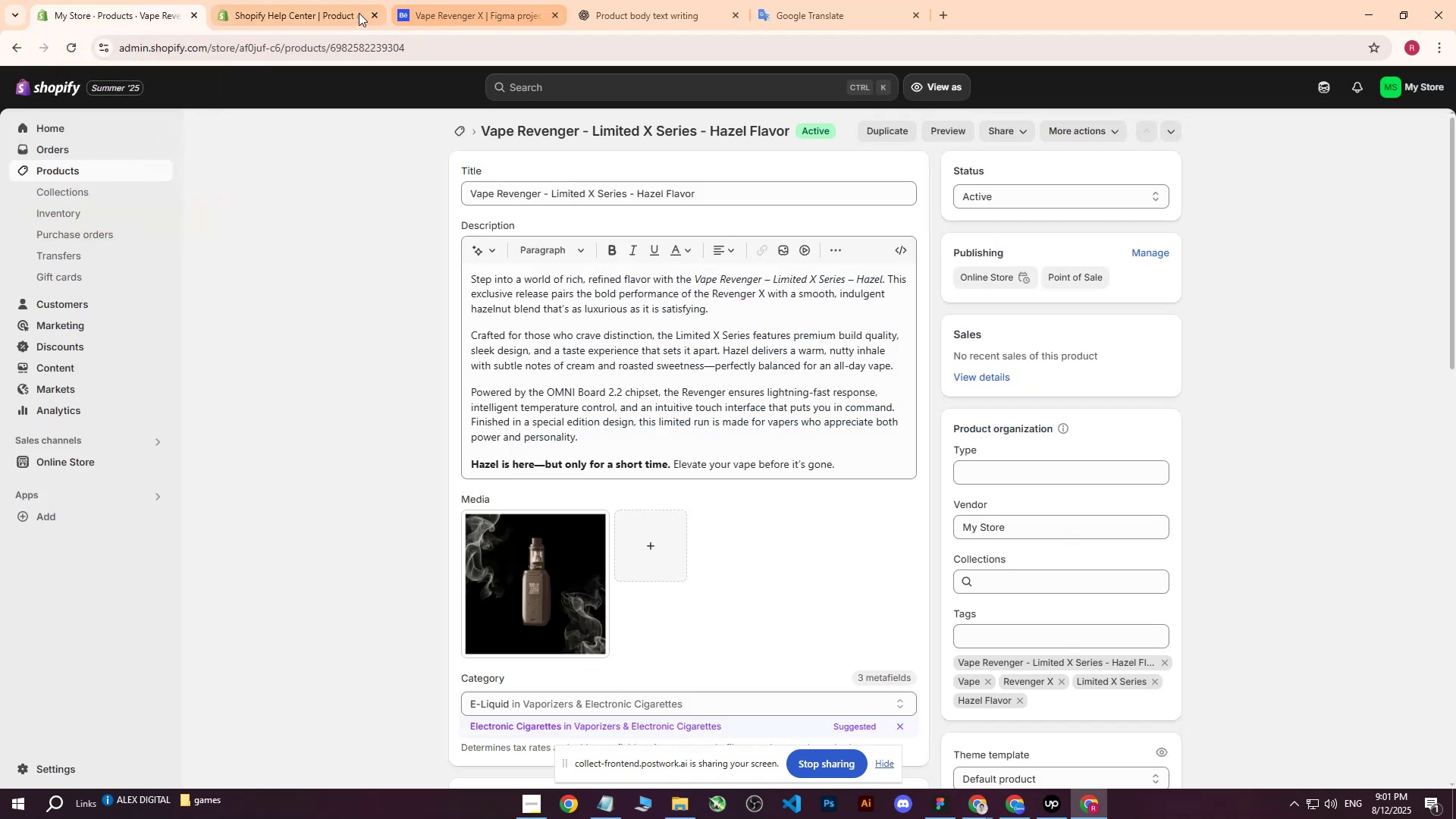 
left_click([337, 4])
 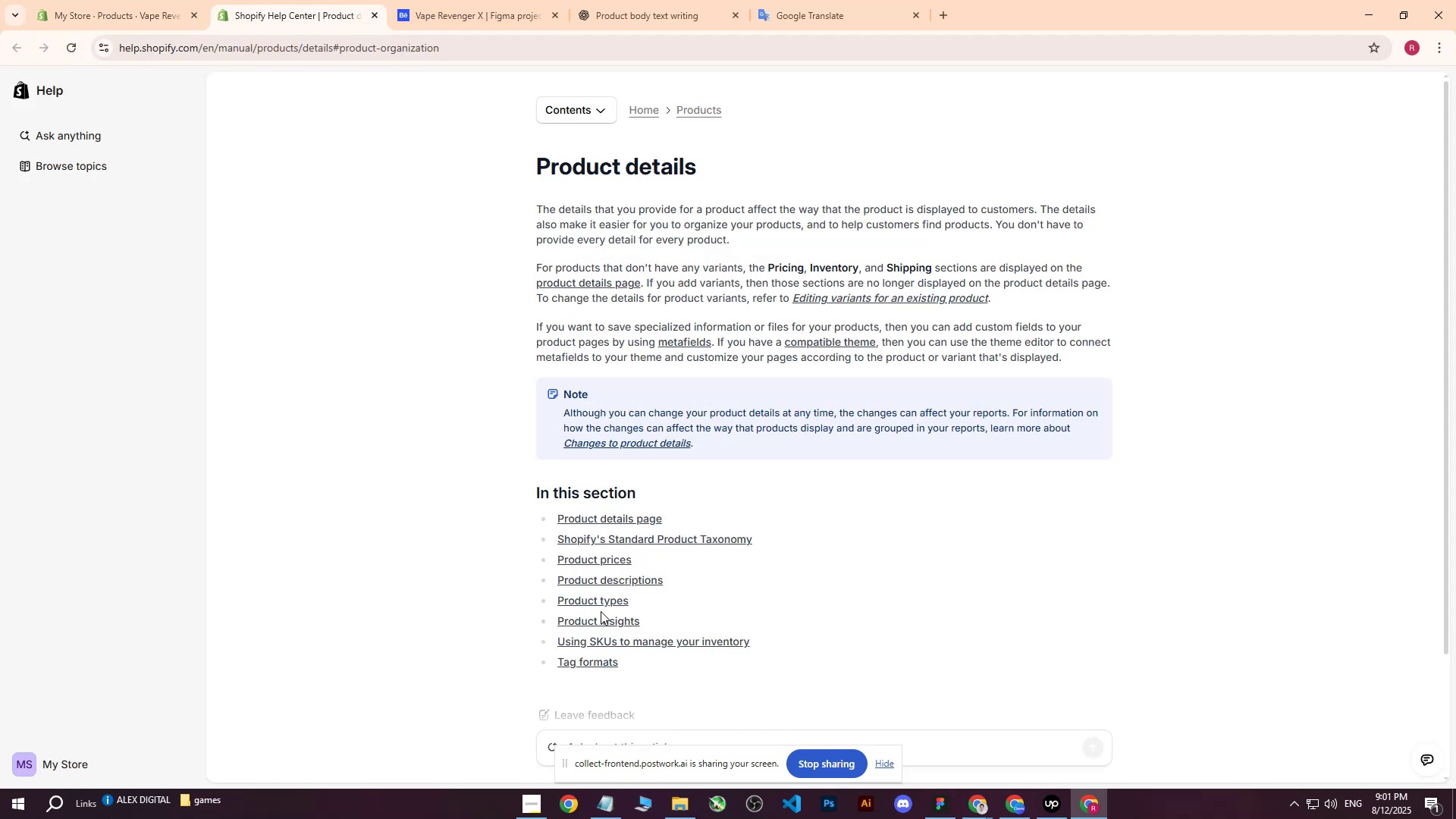 
left_click([601, 606])
 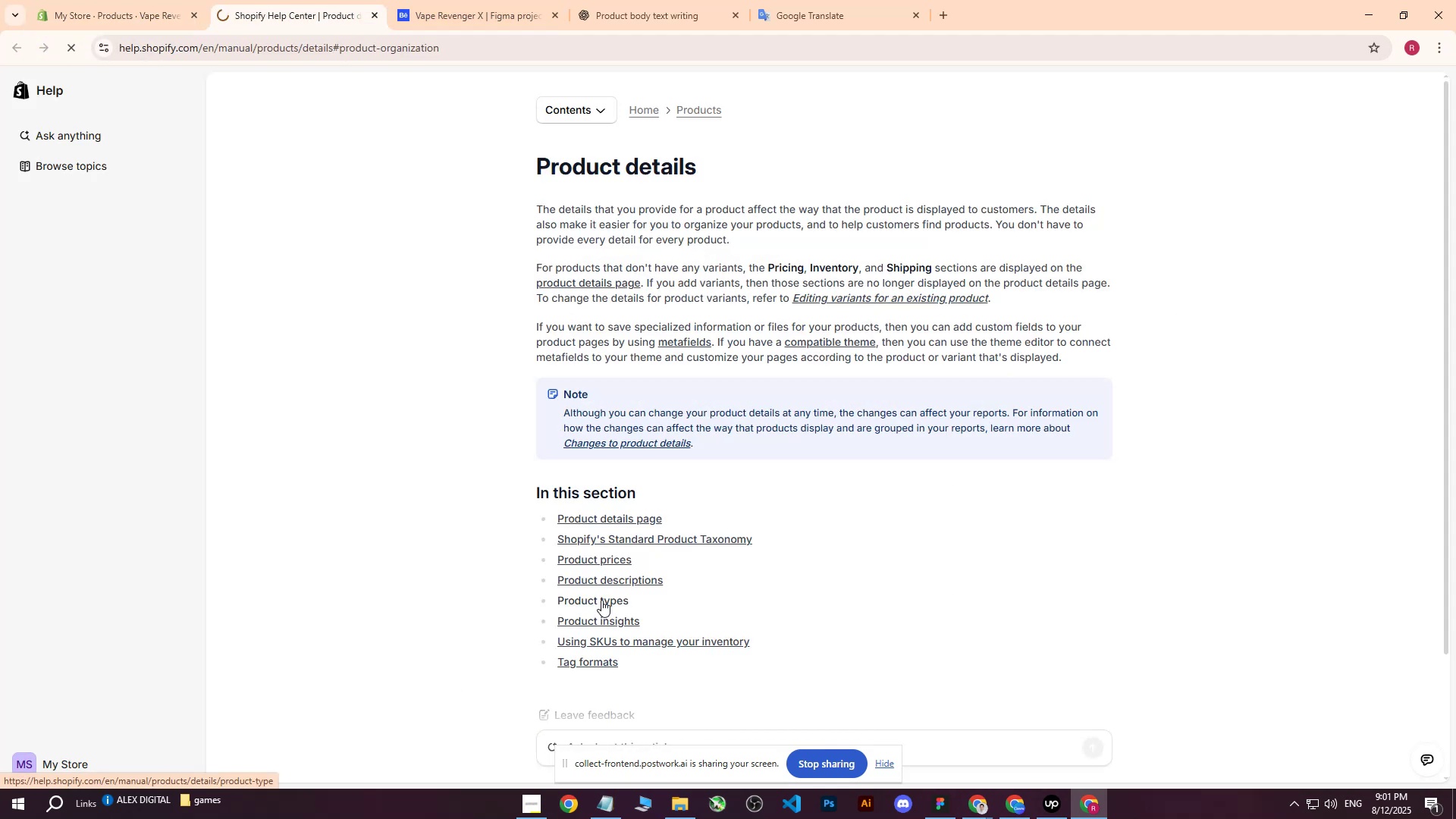 
left_click([601, 600])
 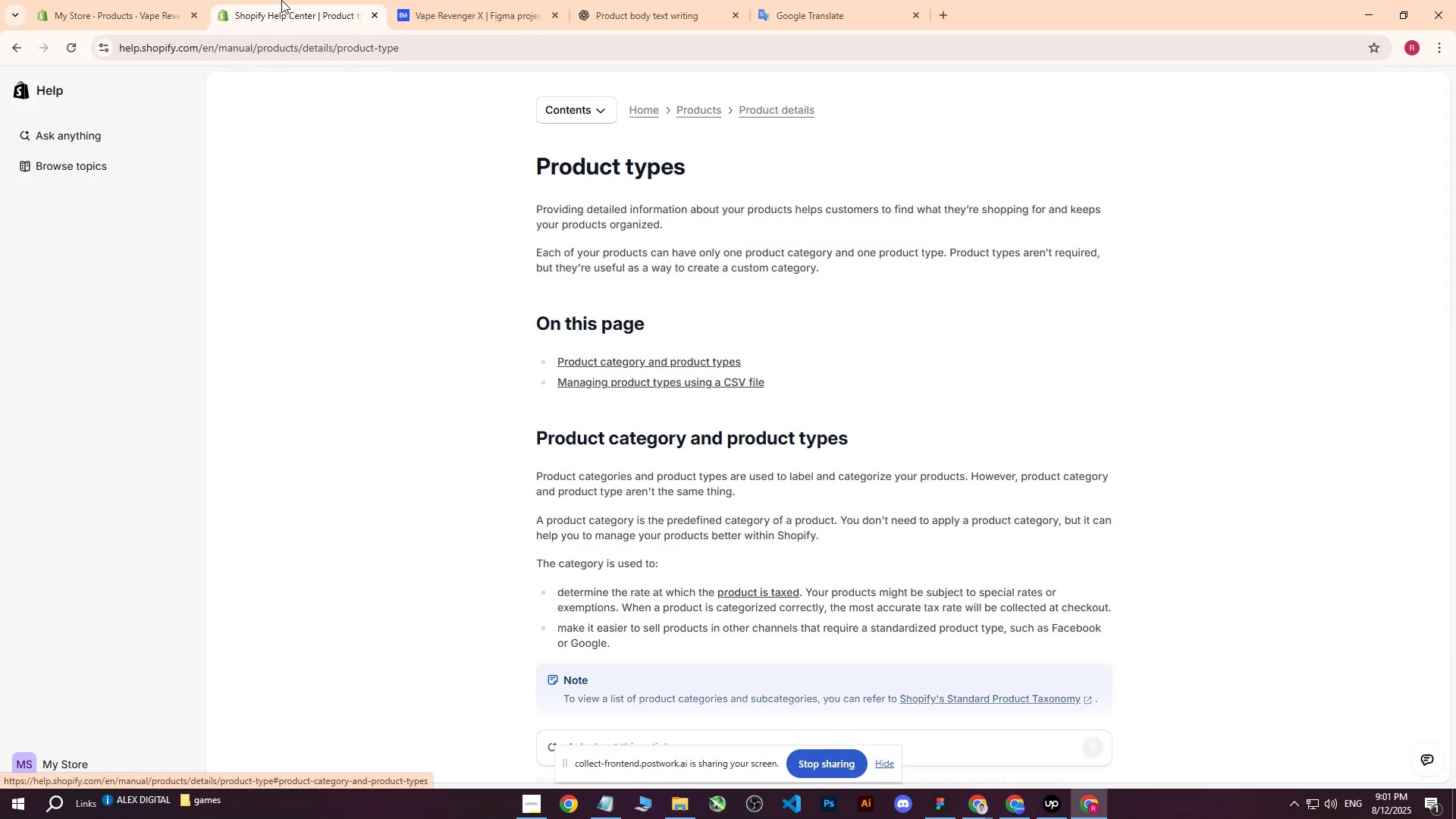 
left_click([127, 9])
 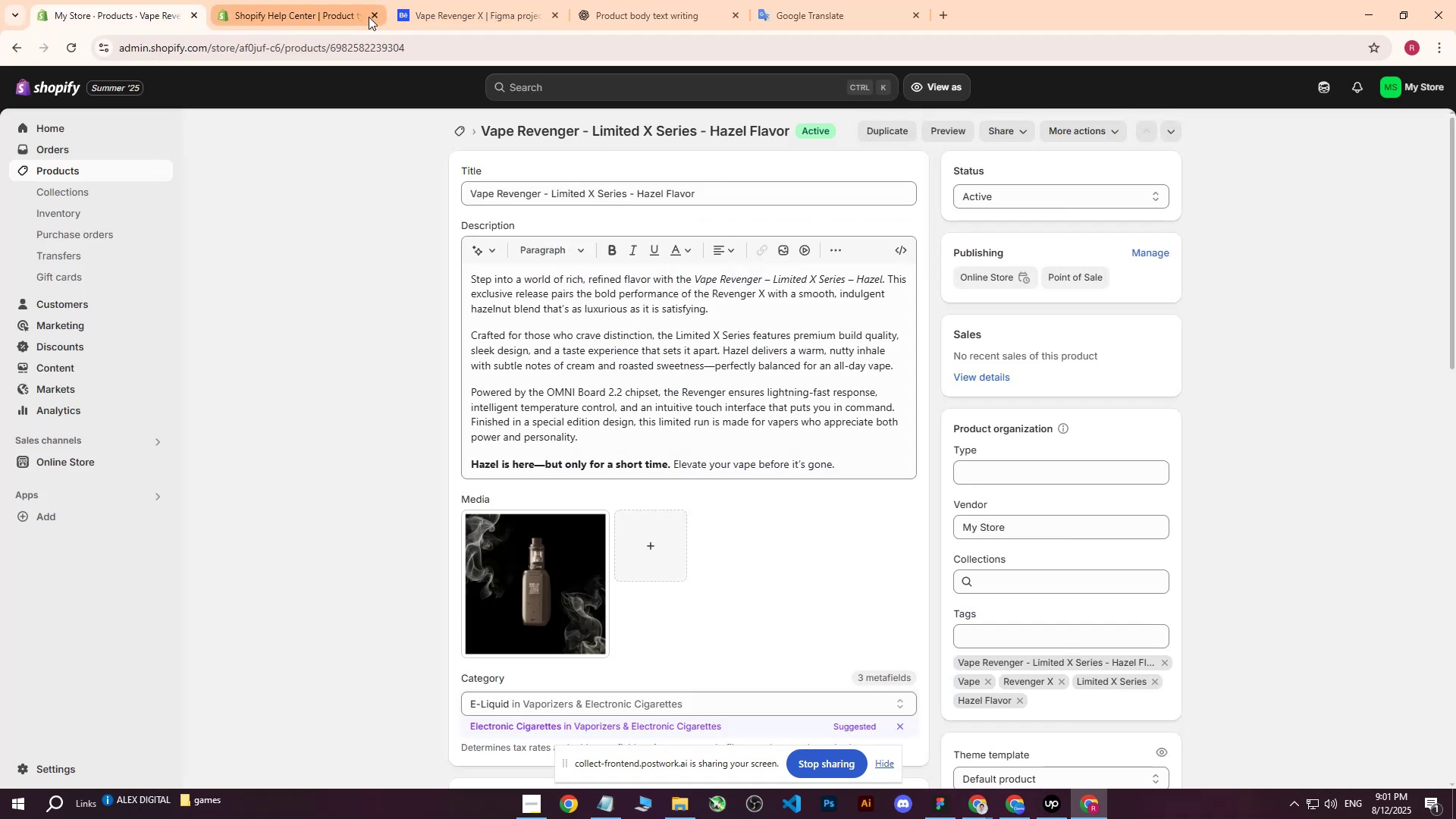 
left_click([376, 17])
 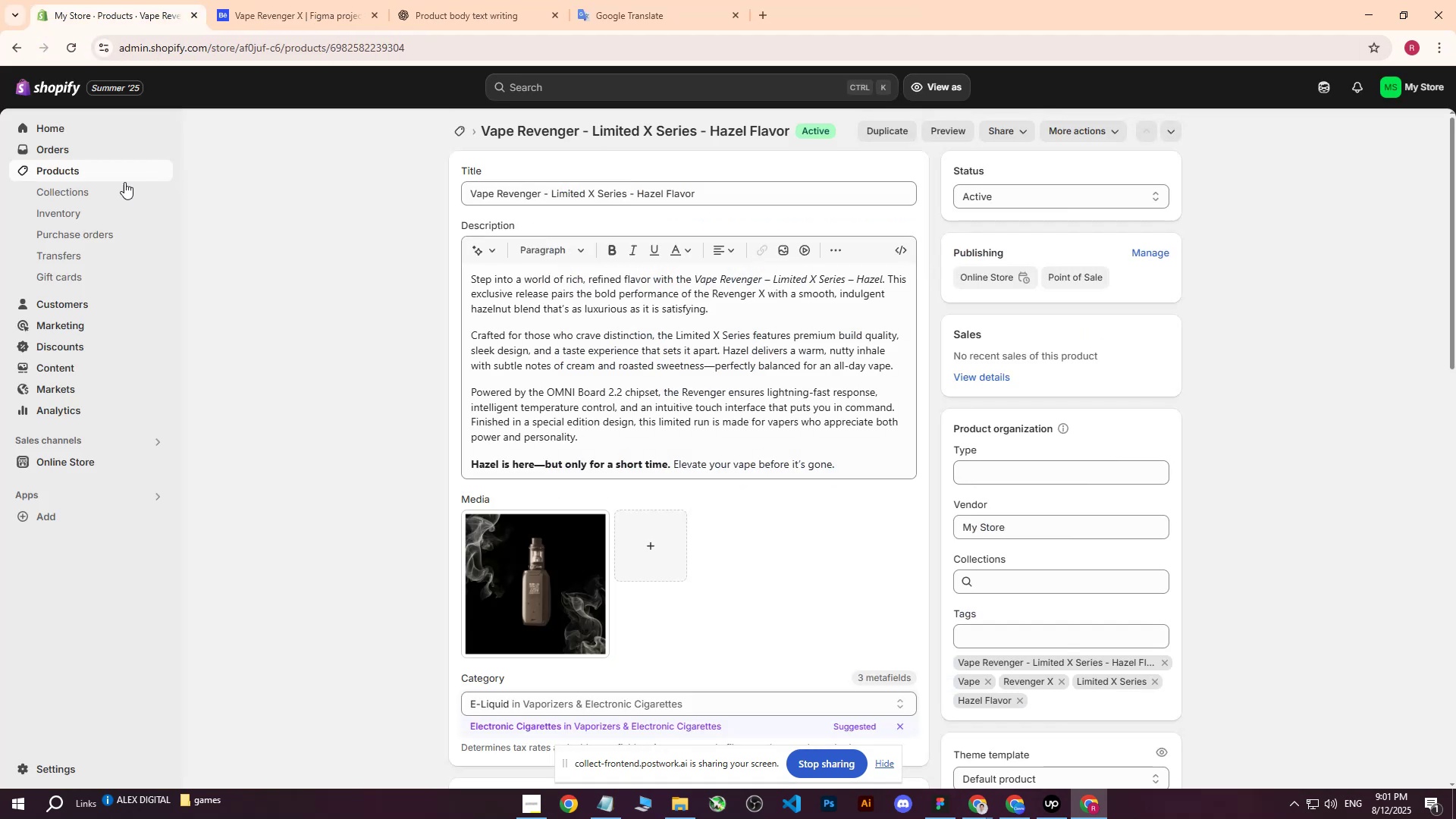 
left_click([83, 173])
 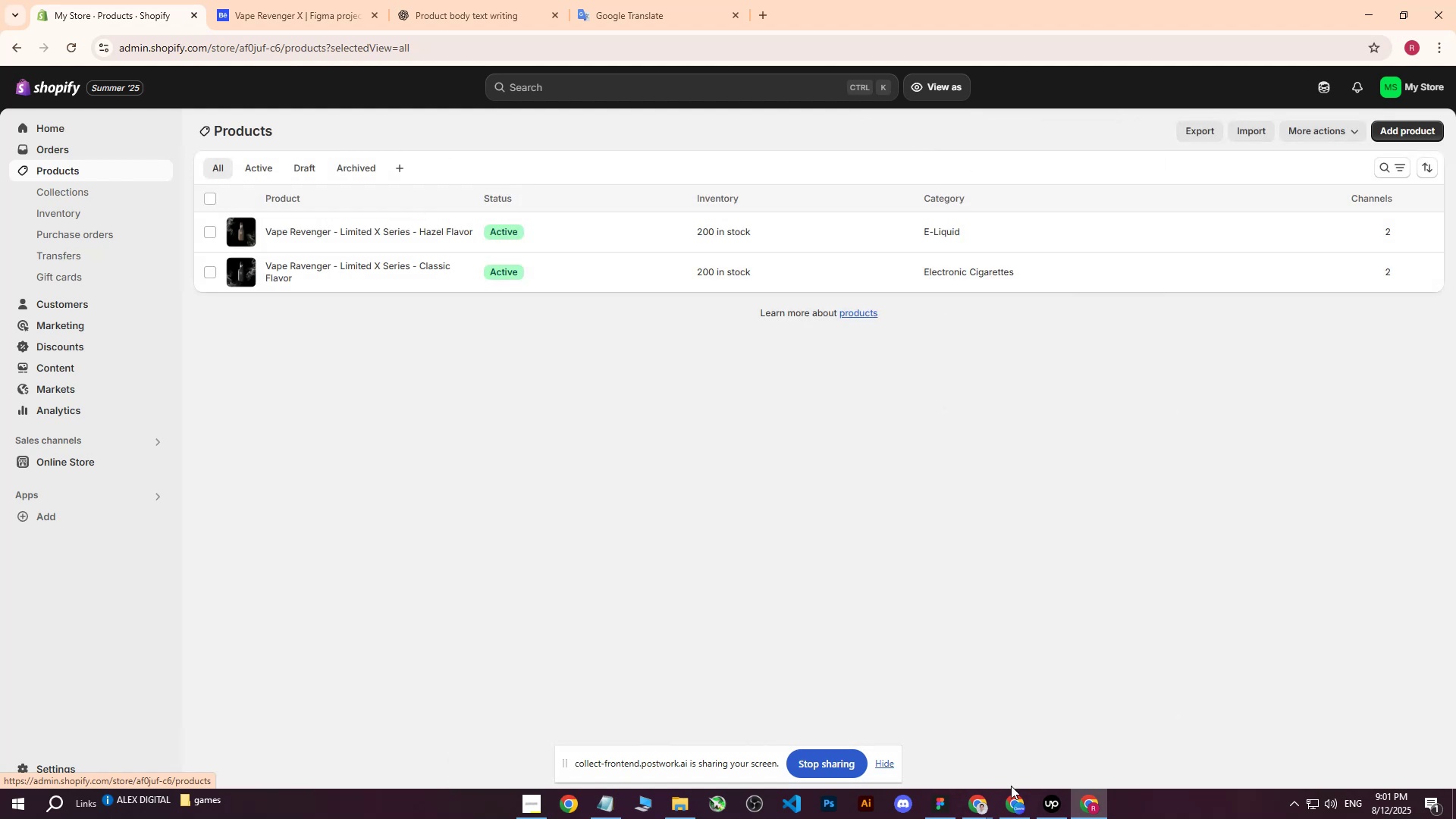 
left_click([1014, 814])
 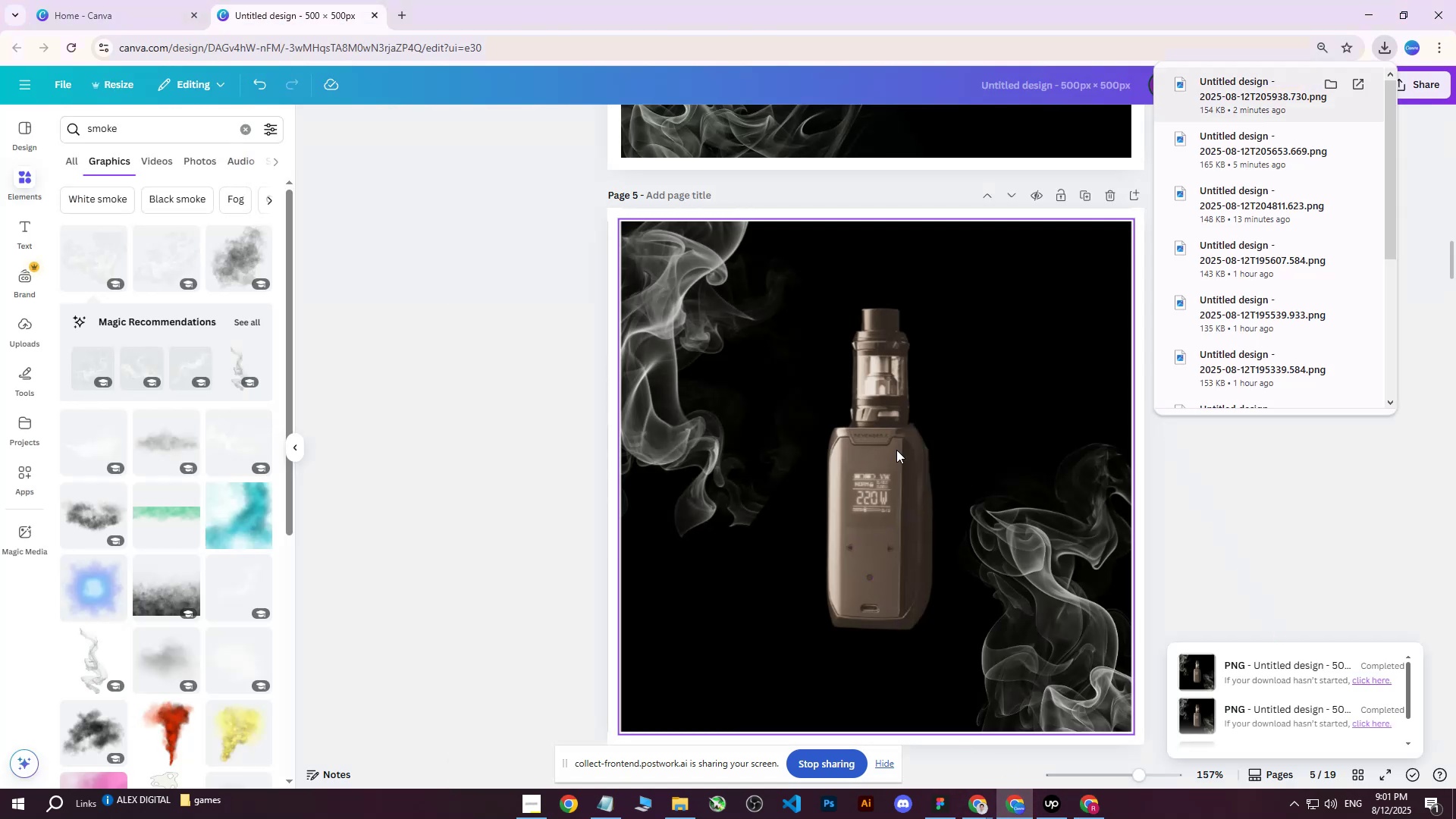 
scroll: coordinate [1195, 492], scroll_direction: down, amount: 7.0
 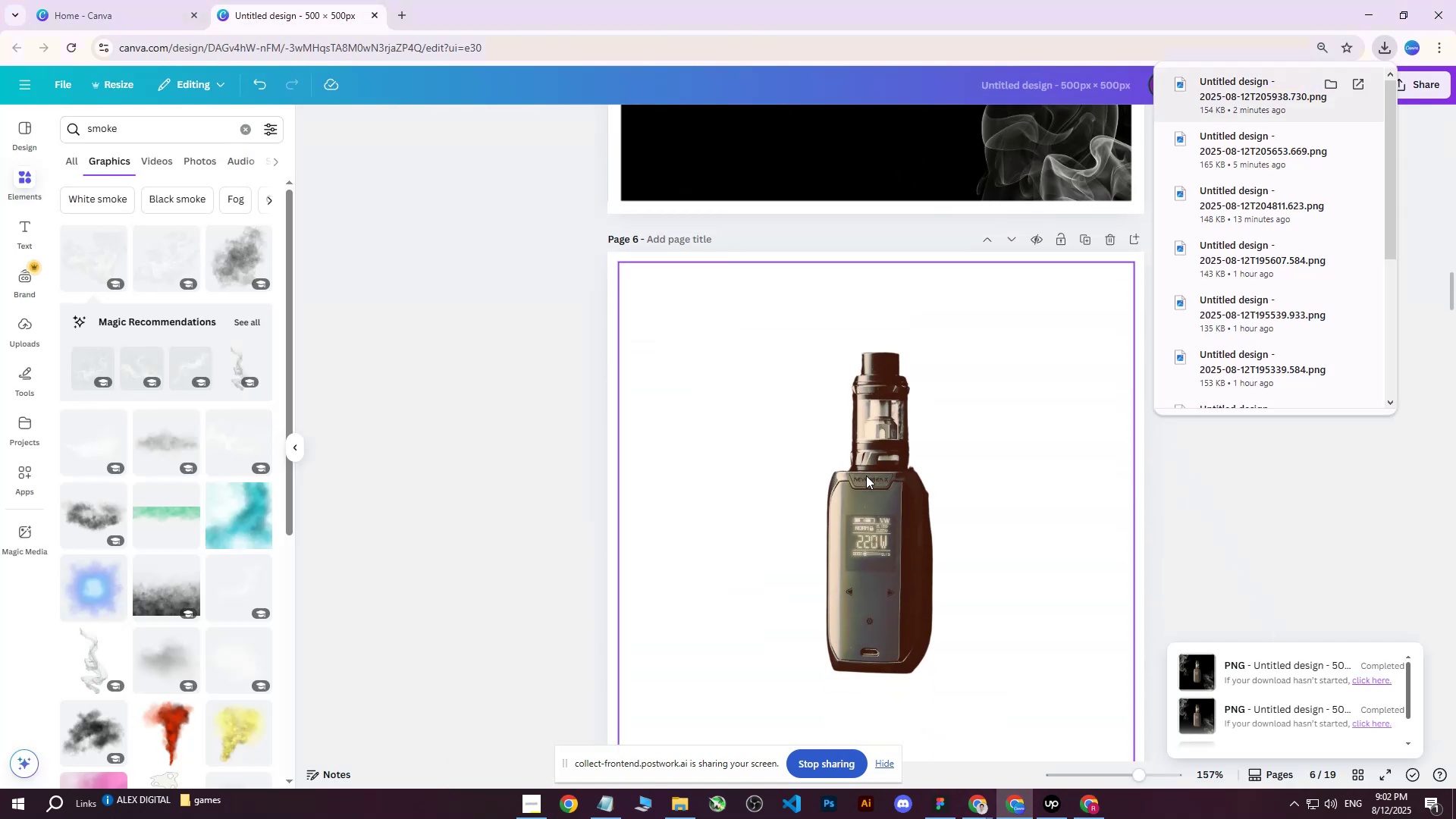 
scroll: coordinate [858, 471], scroll_direction: none, amount: 0.0
 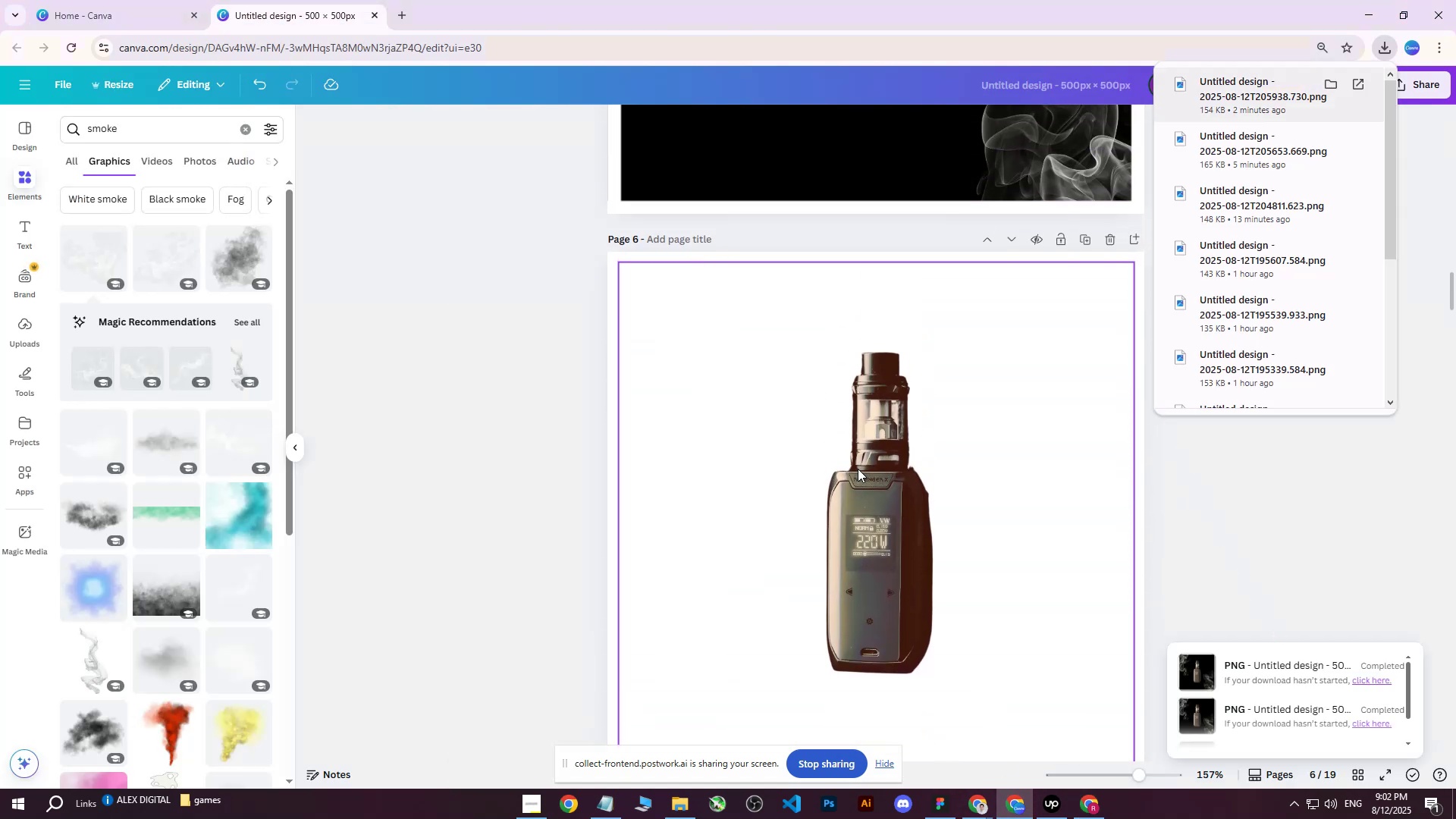 
left_click([858, 469])
 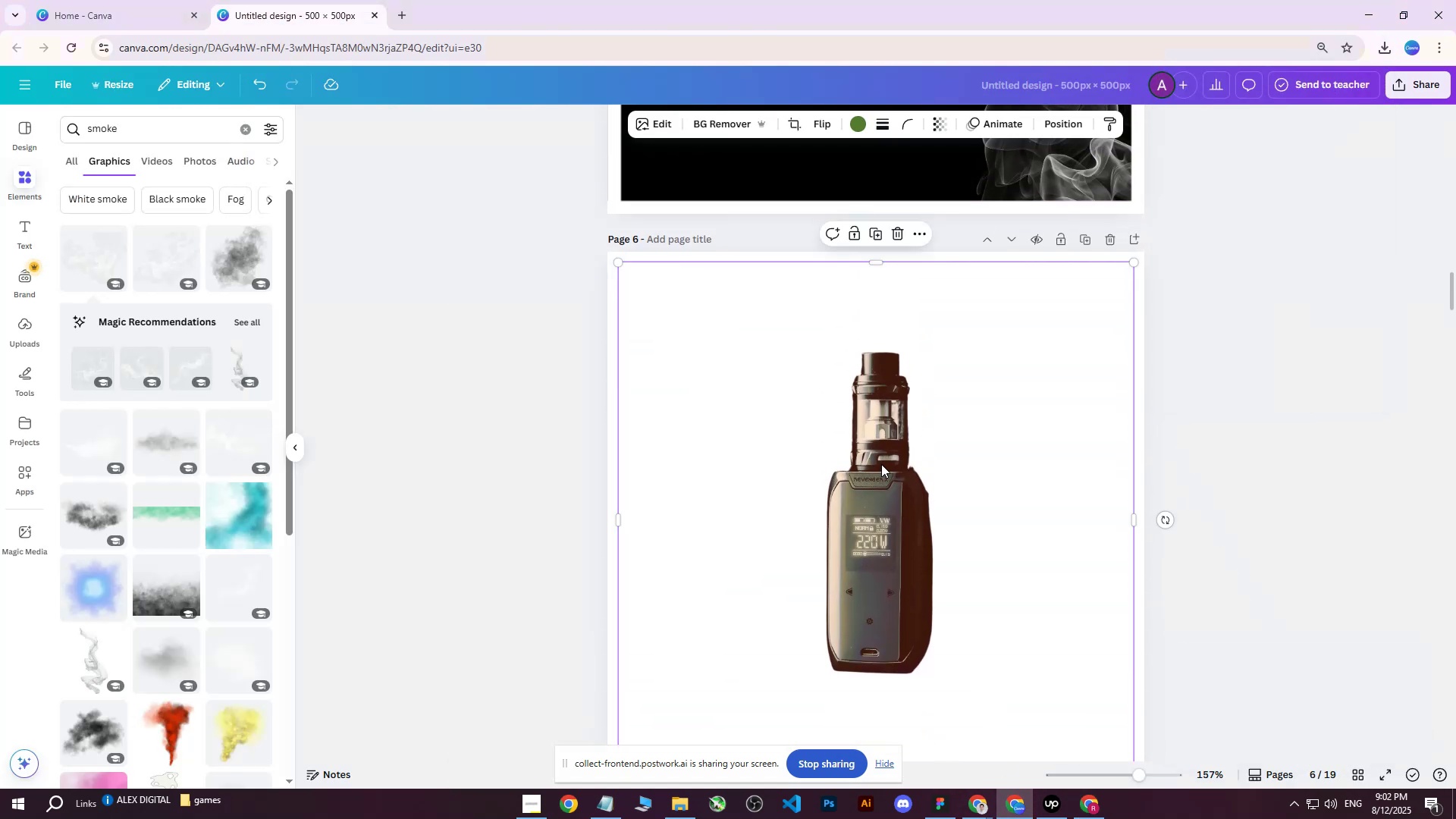 
hold_key(key=ControlLeft, duration=0.88)
scroll: coordinate [985, 478], scroll_direction: down, amount: 3.0
 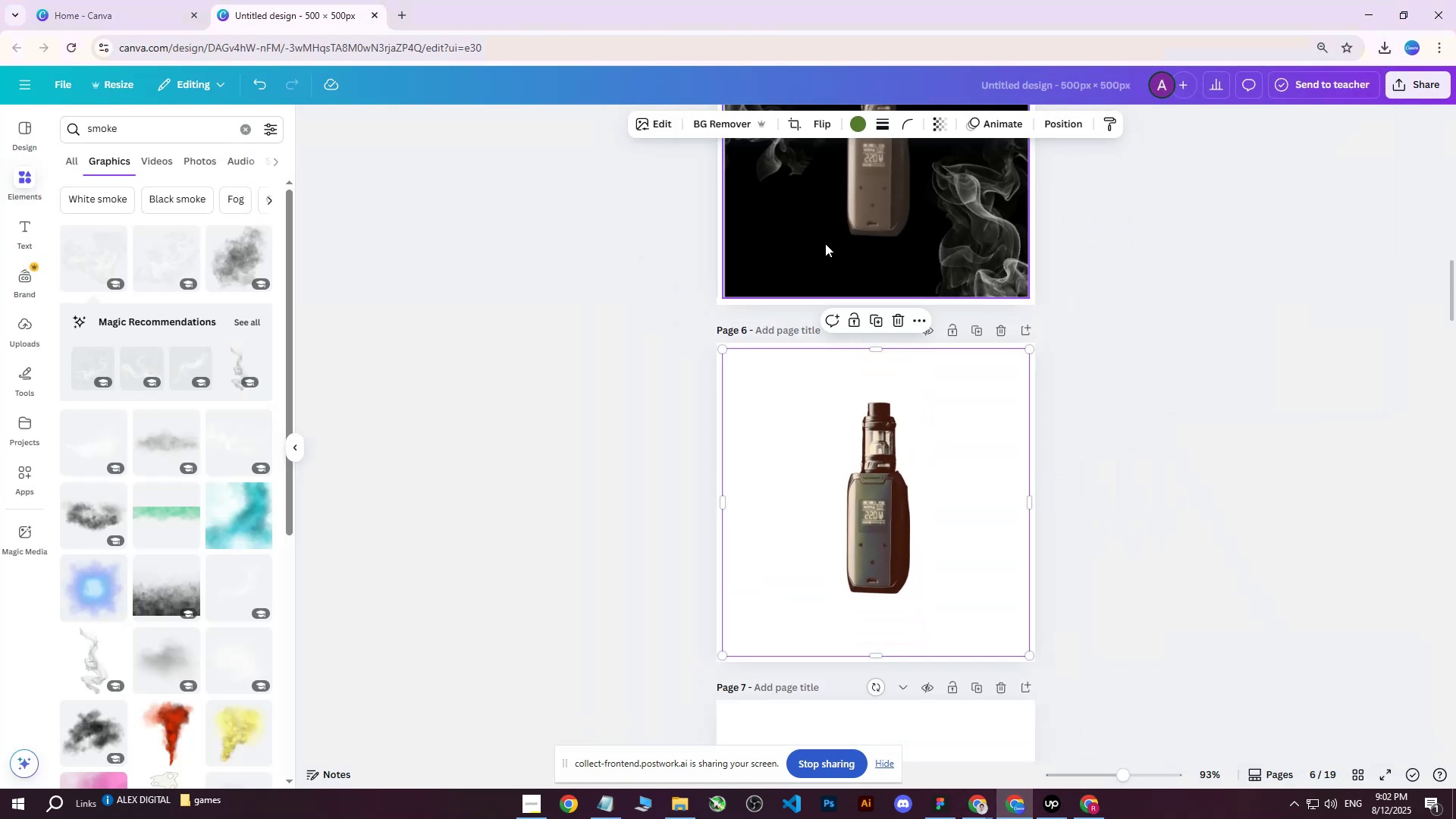 
left_click([825, 243])
 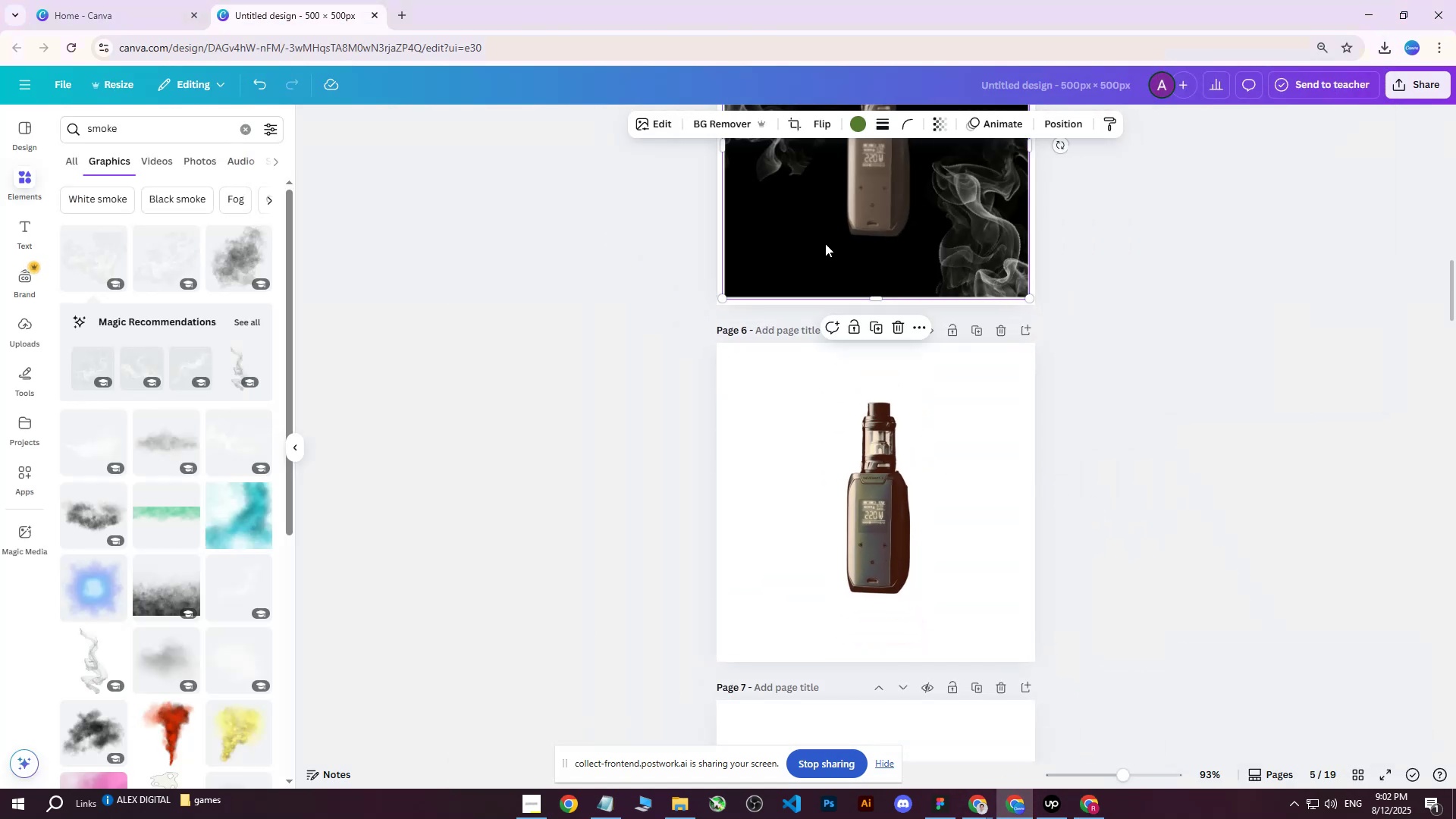 
scroll: coordinate [824, 261], scroll_direction: up, amount: 3.0
 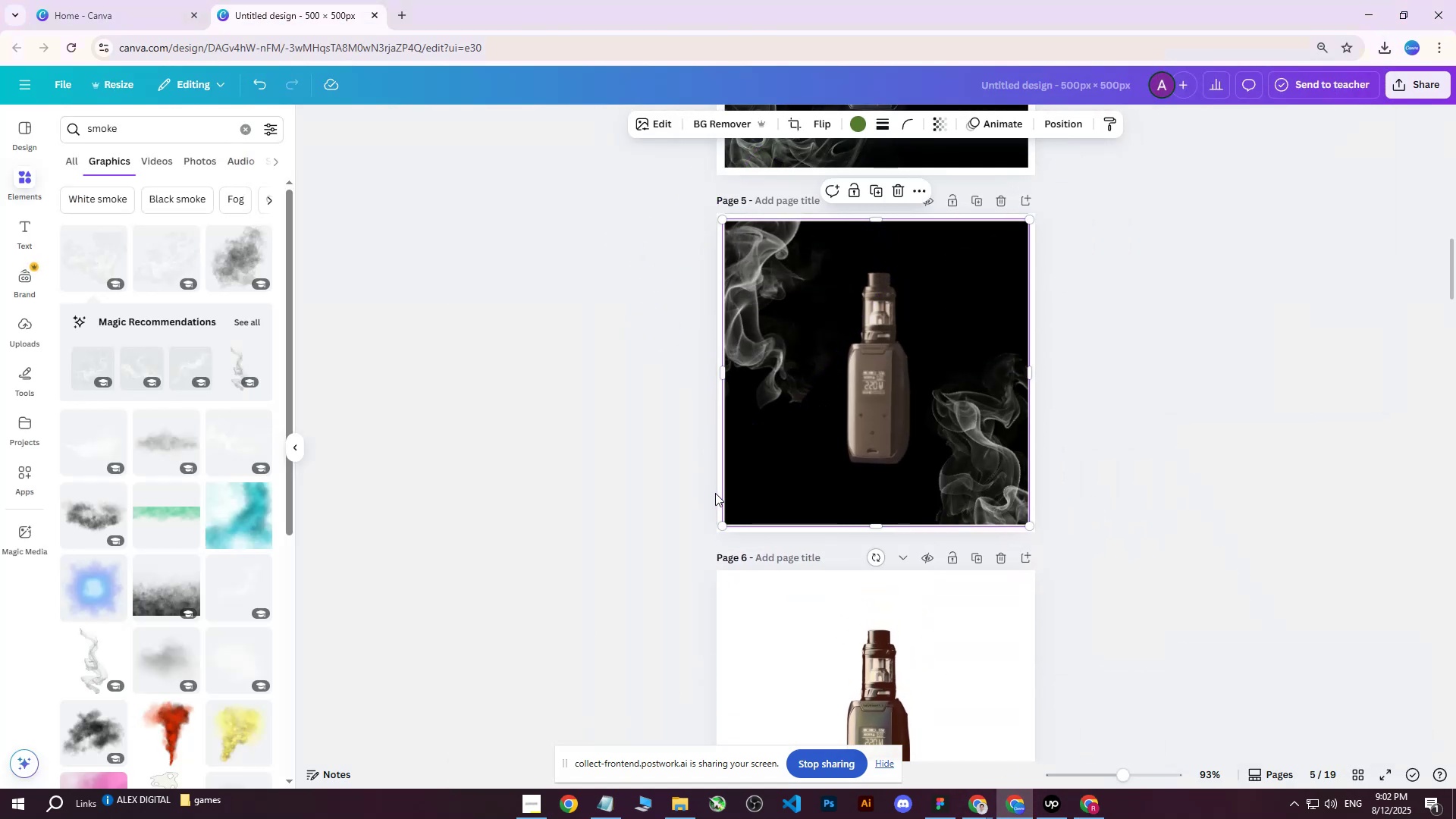 
left_click([717, 493])
 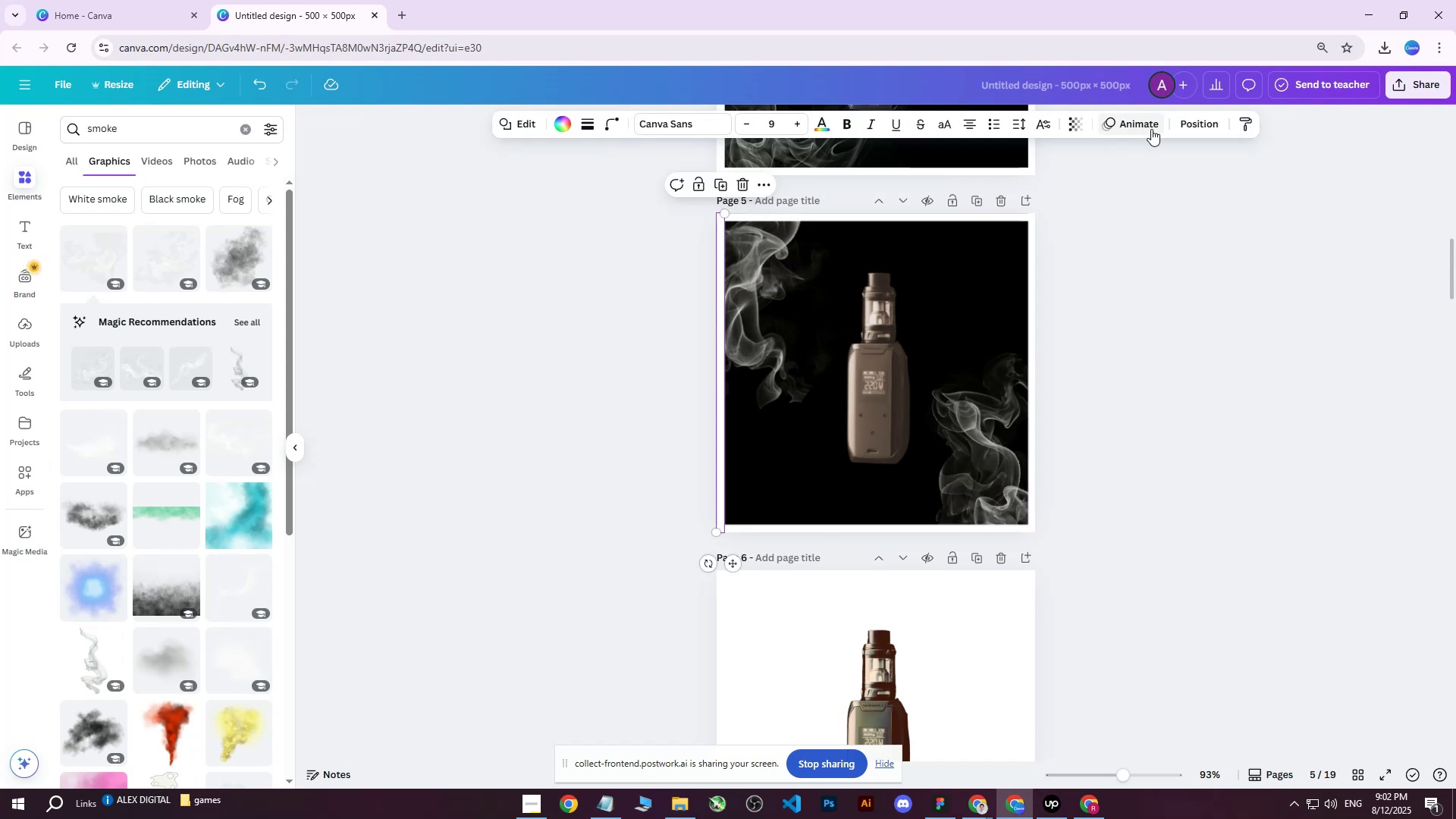 
double_click([1186, 122])
 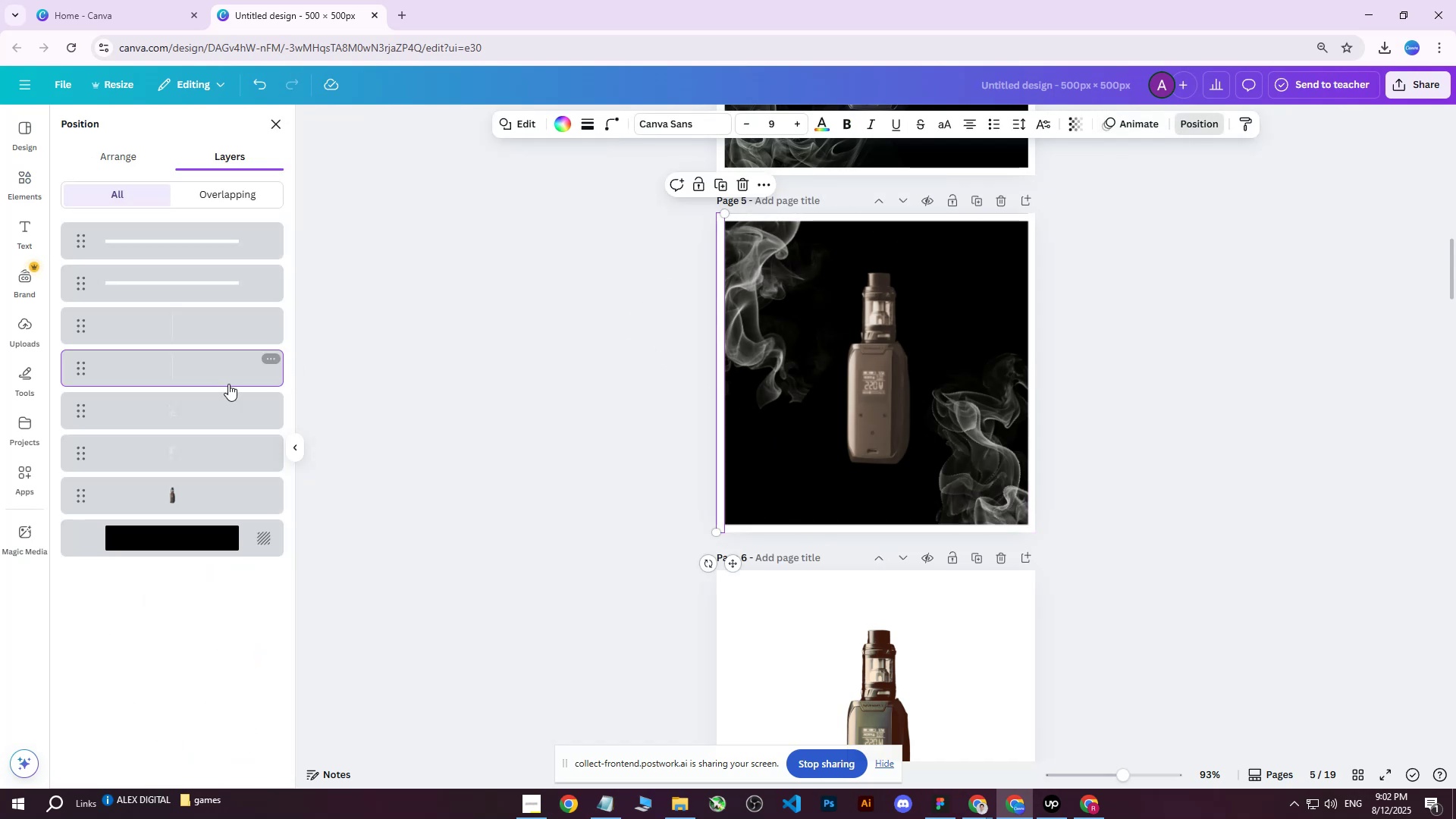 
left_click([168, 404])
 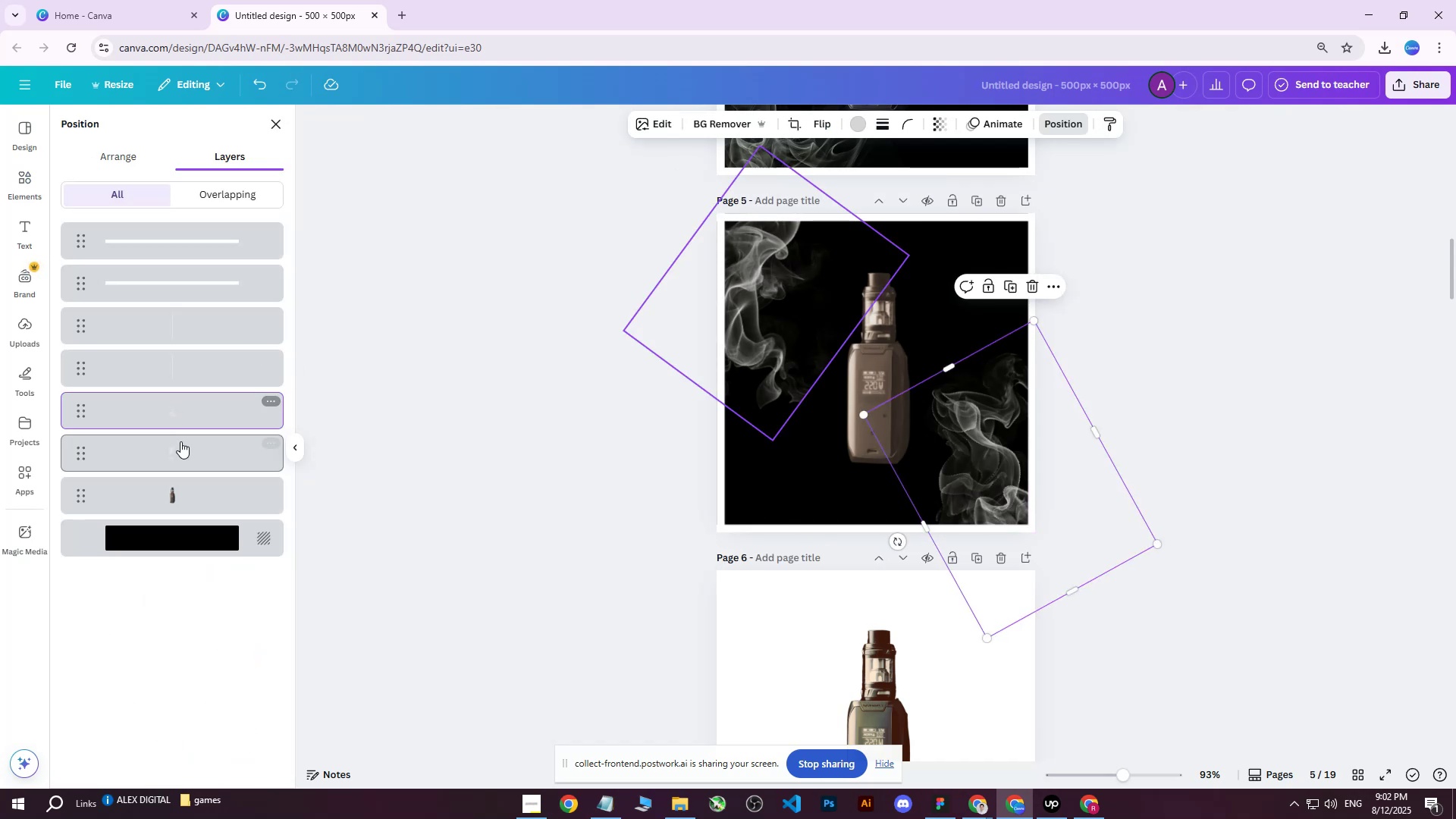 
key(Control+ControlLeft)
 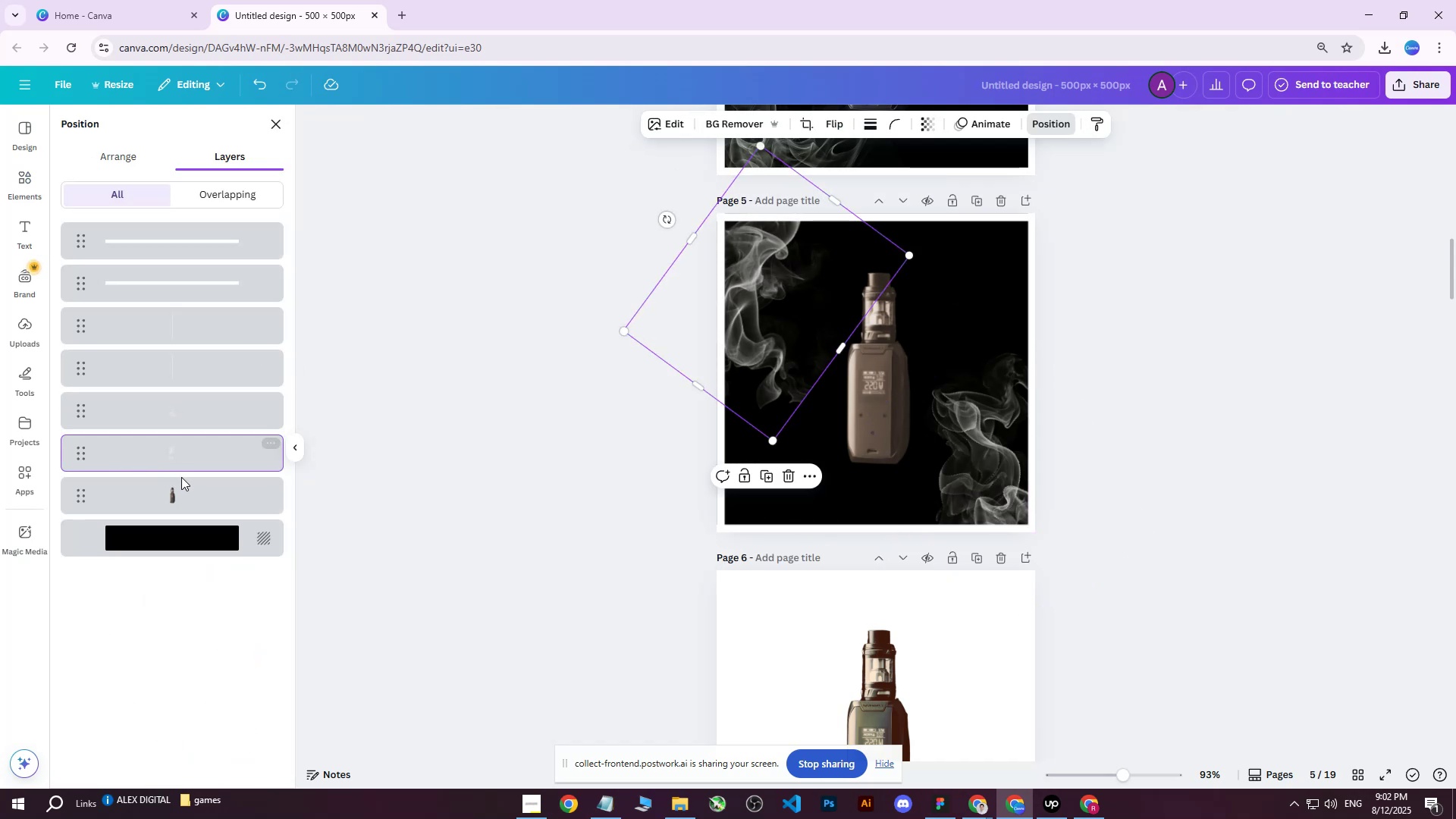 
left_click([171, 496])
 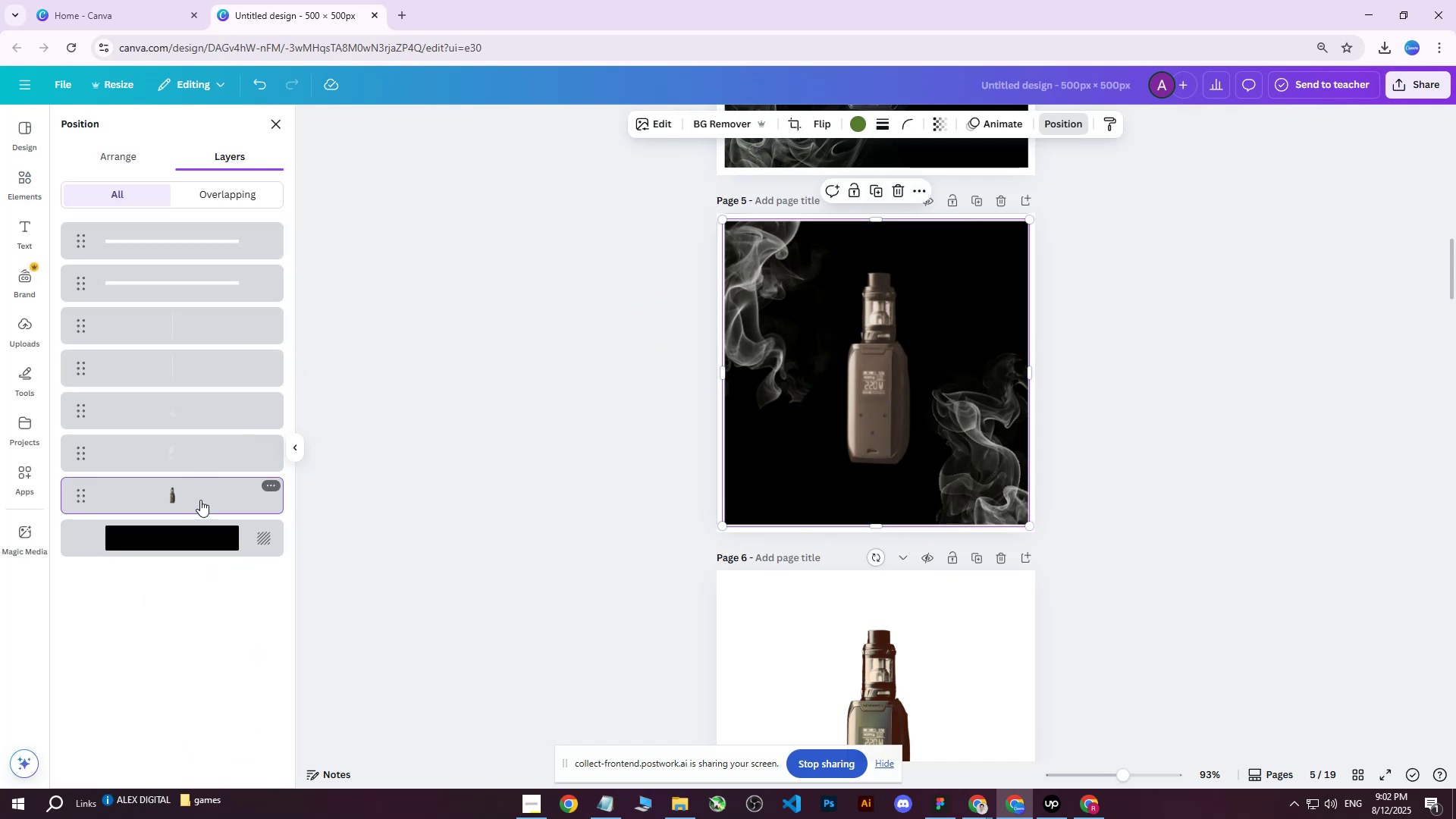 
left_click([192, 460])
 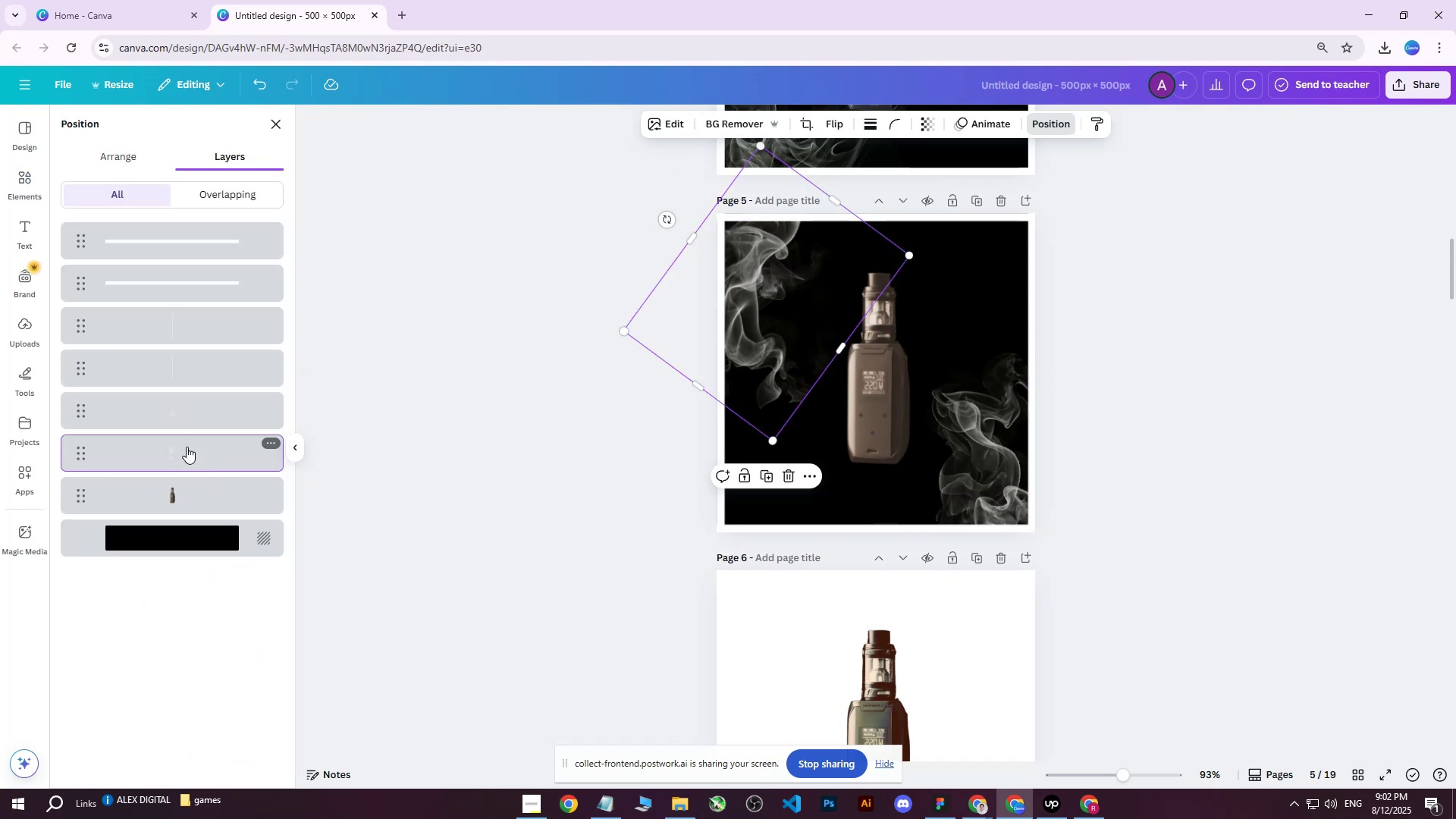 
hold_key(key=ControlLeft, duration=1.53)
double_click([176, 405])
 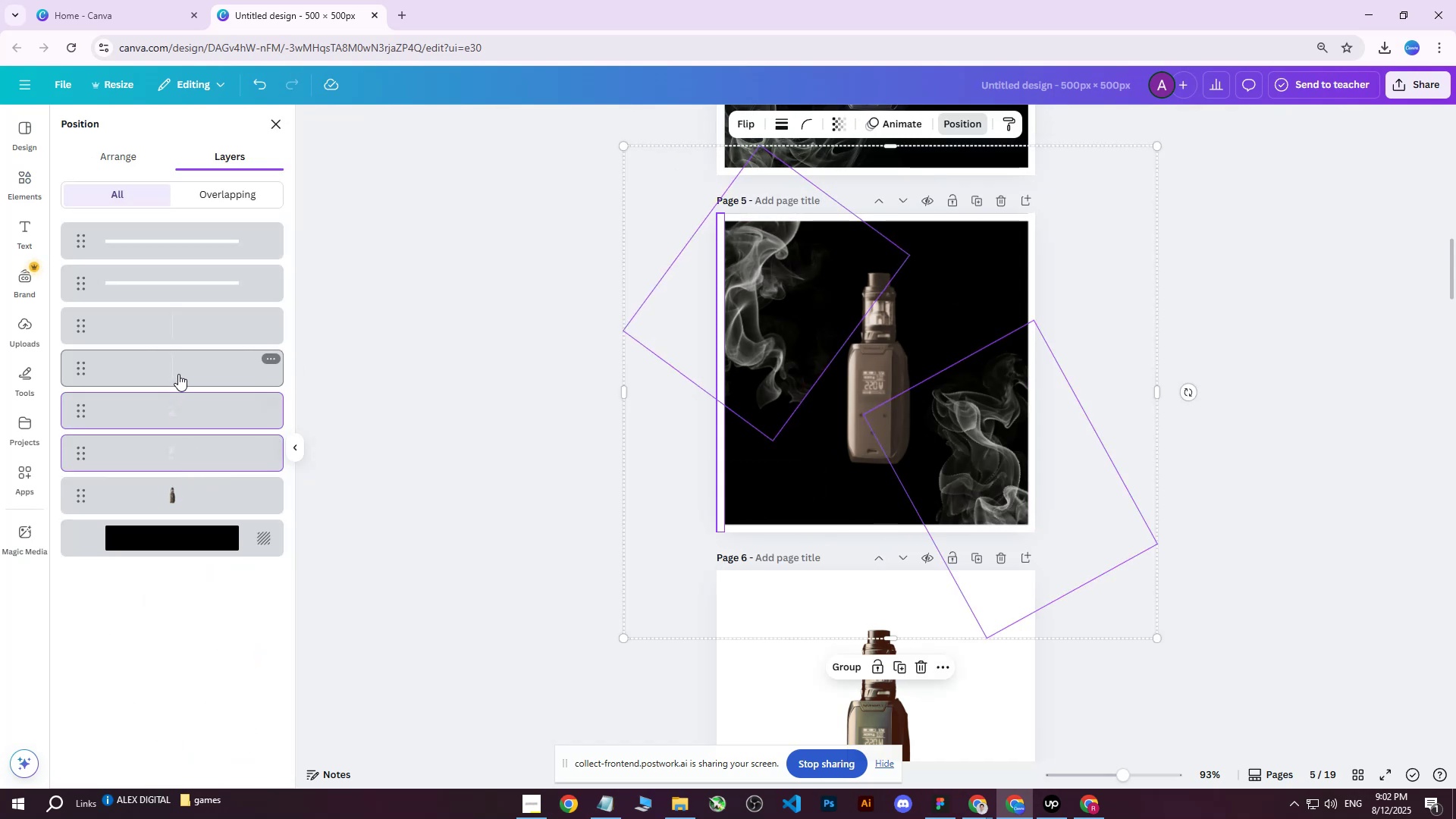 
triple_click([178, 374])
 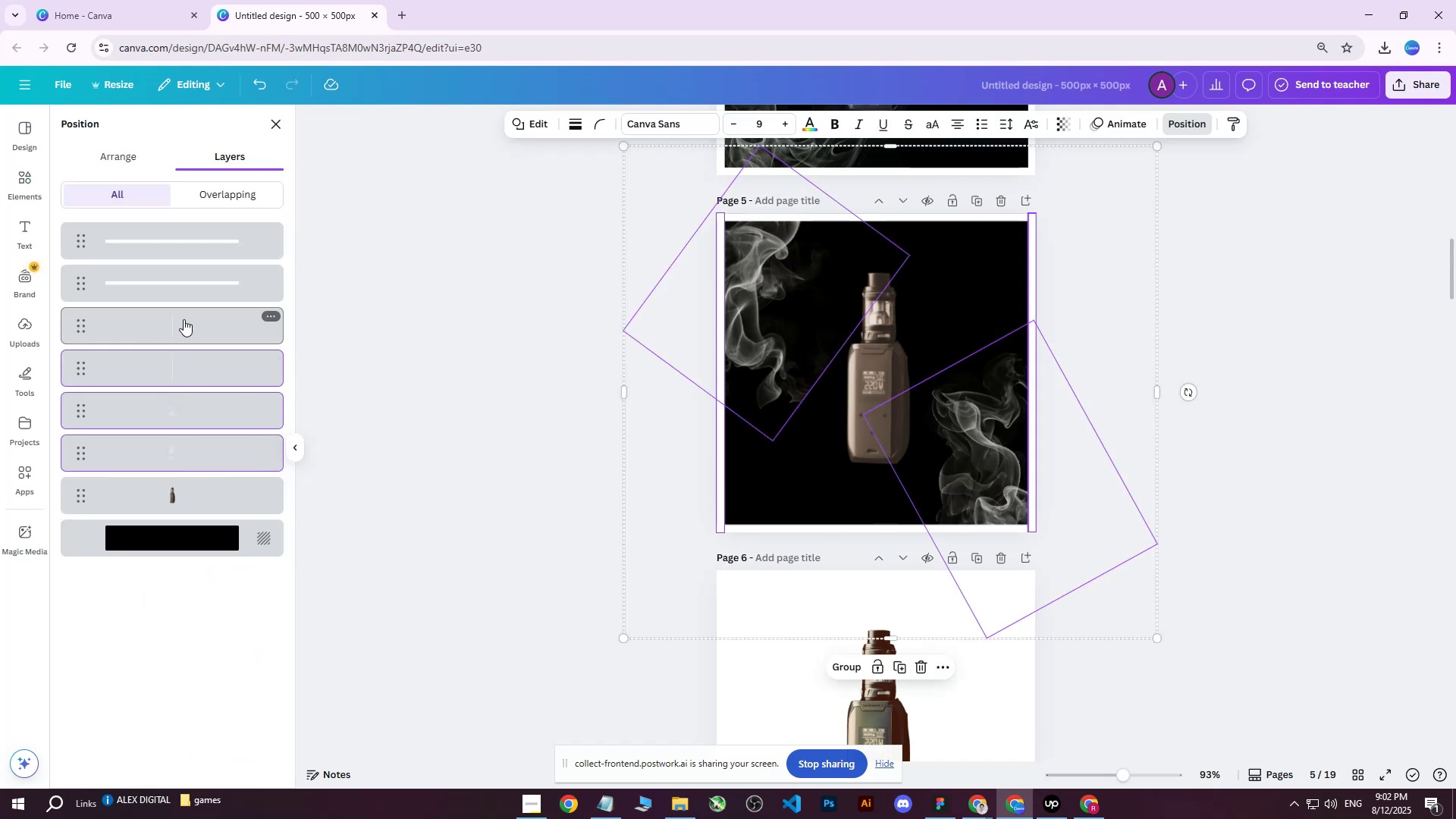 
triple_click([184, 319])
 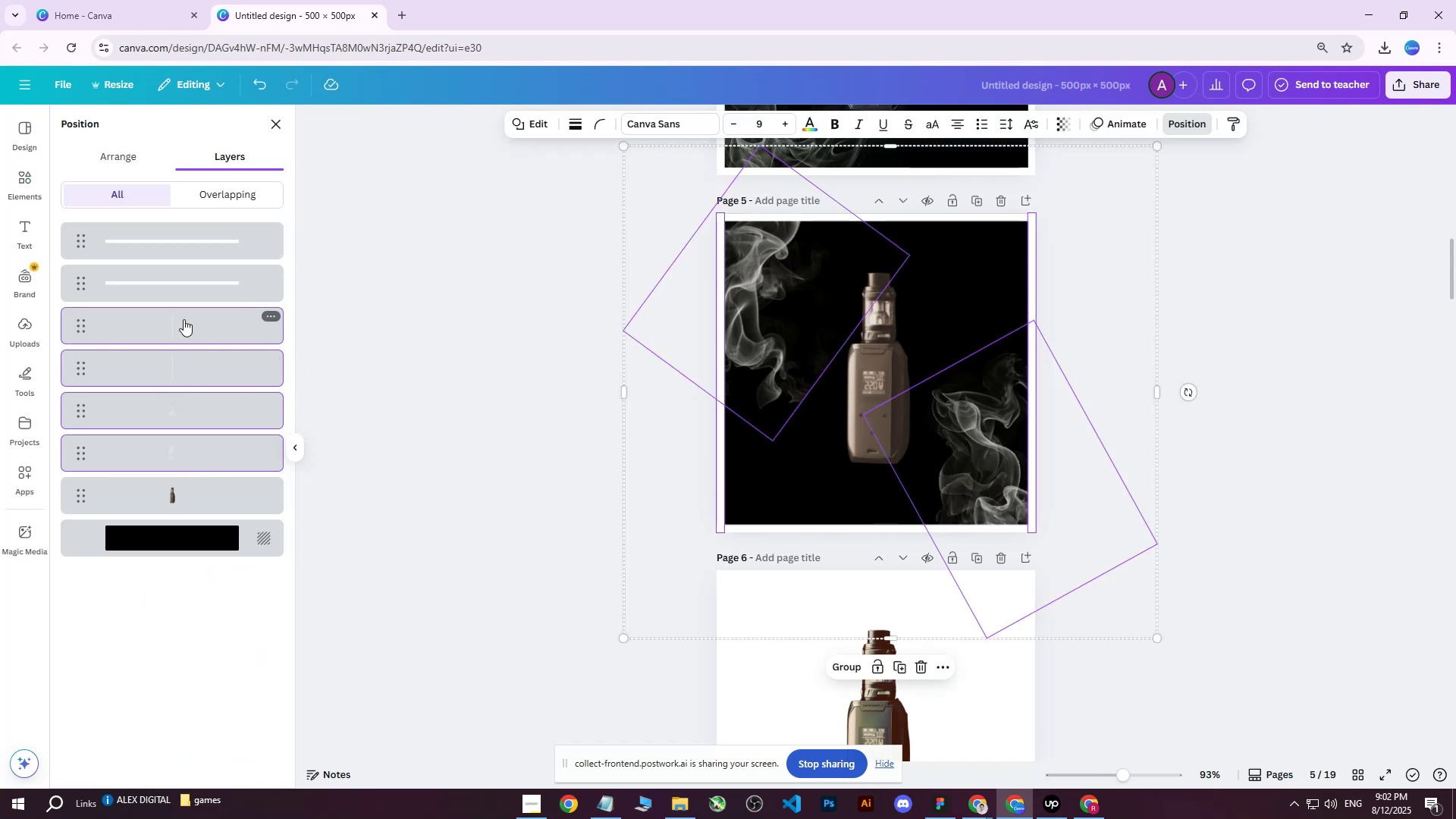 
hold_key(key=ControlLeft, duration=1.26)
left_click([162, 283])
 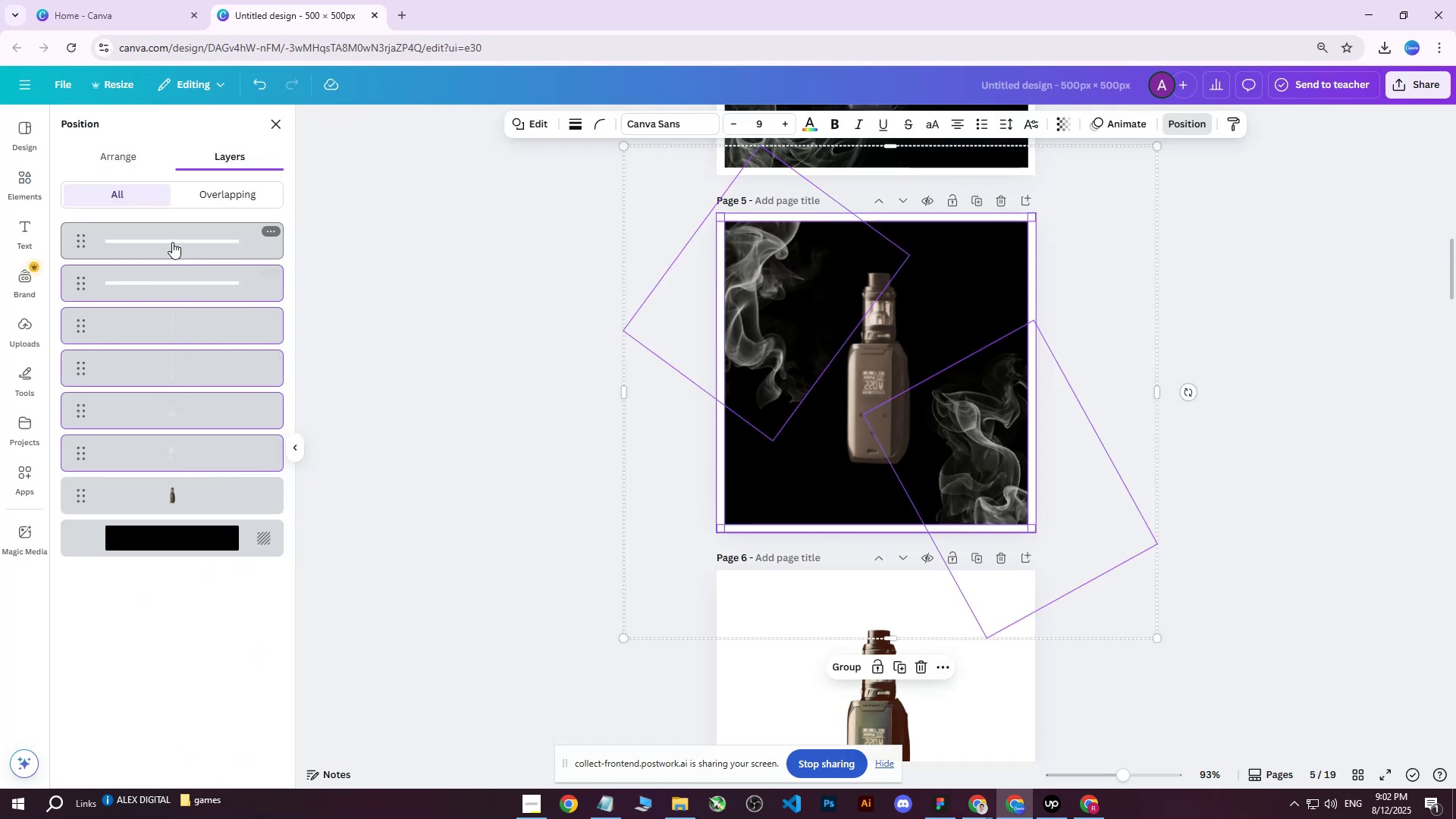 
double_click([172, 242])
 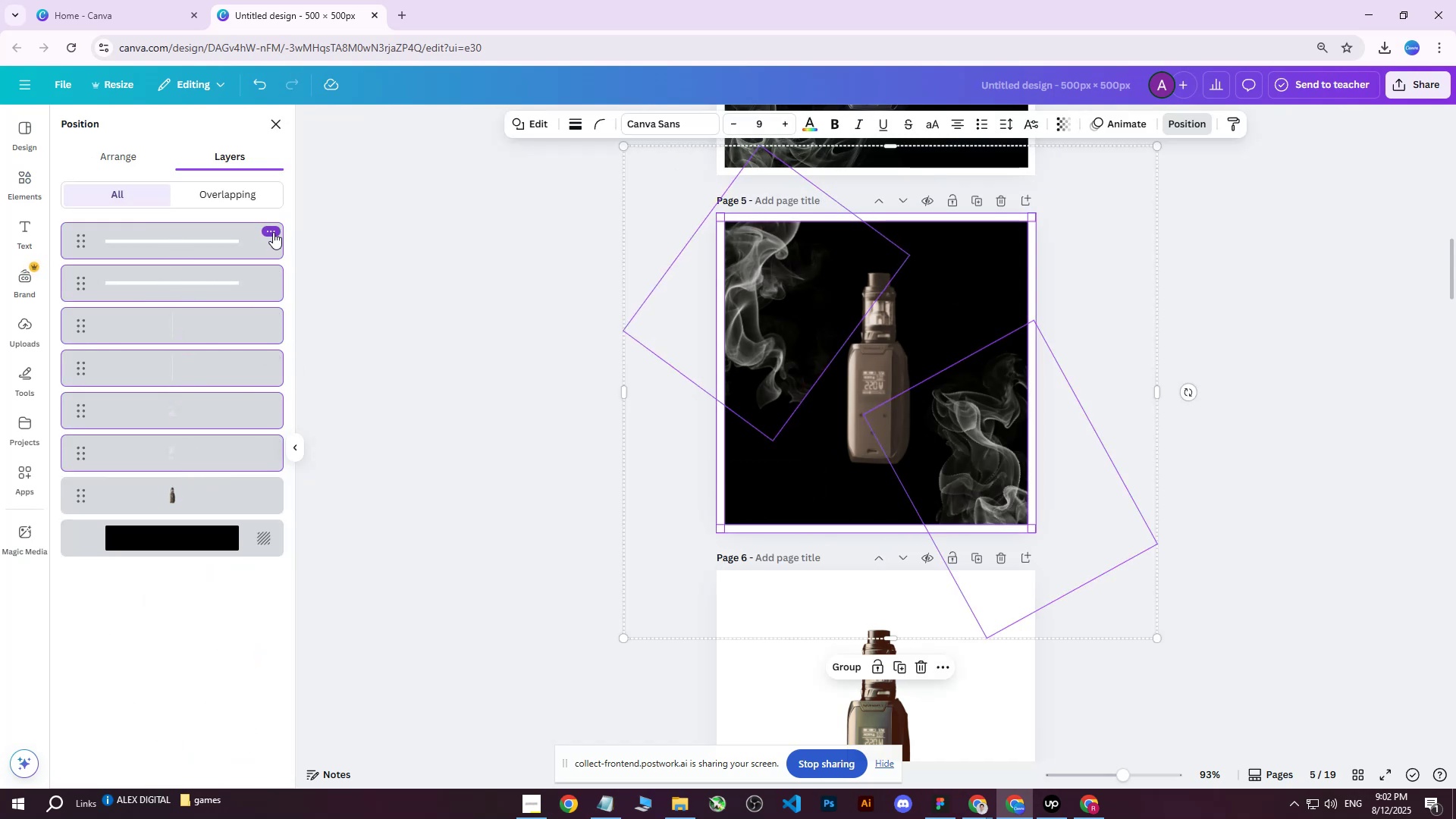 
left_click([273, 232])
 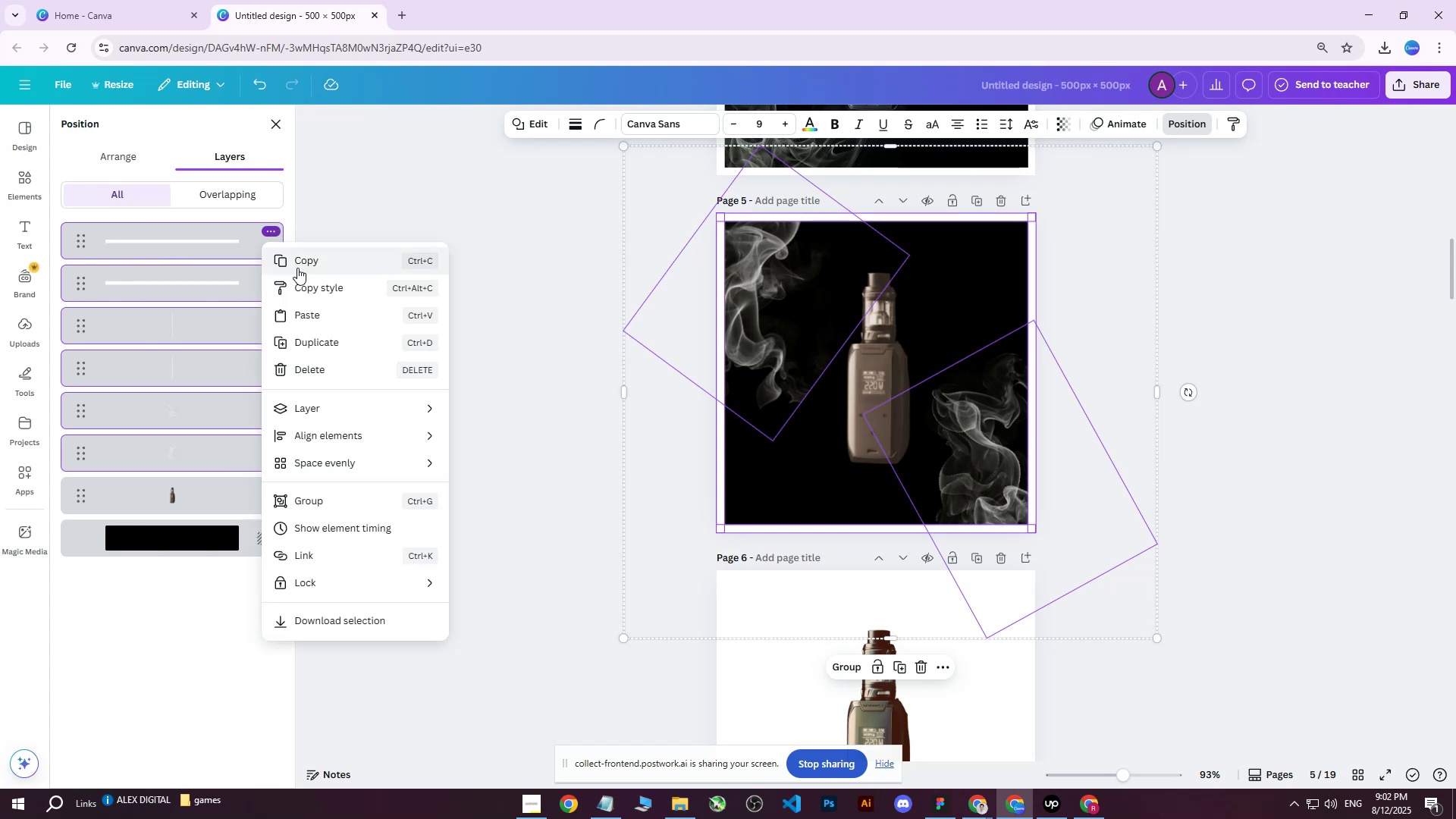 
left_click([299, 266])
 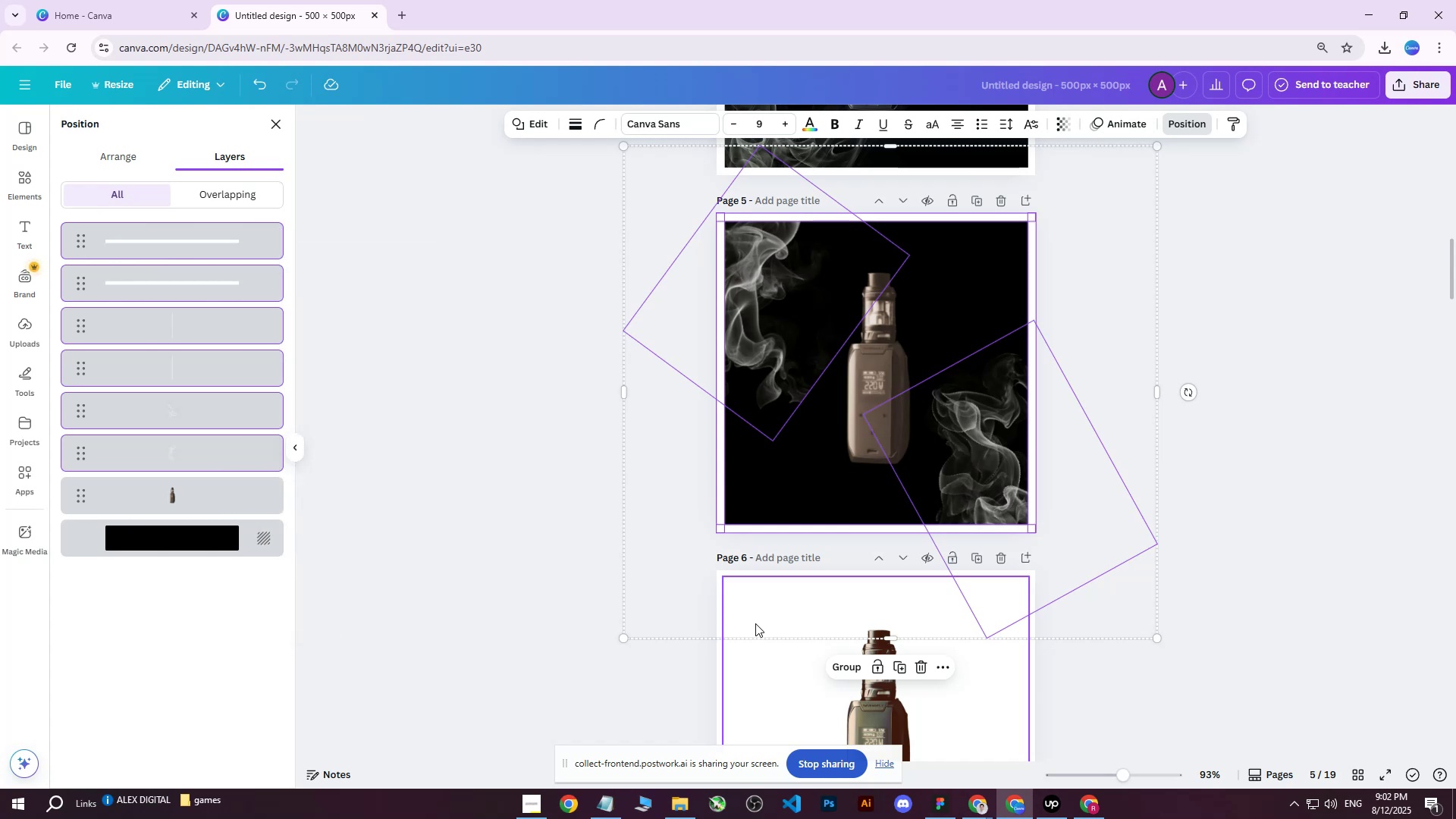 
left_click([761, 626])
 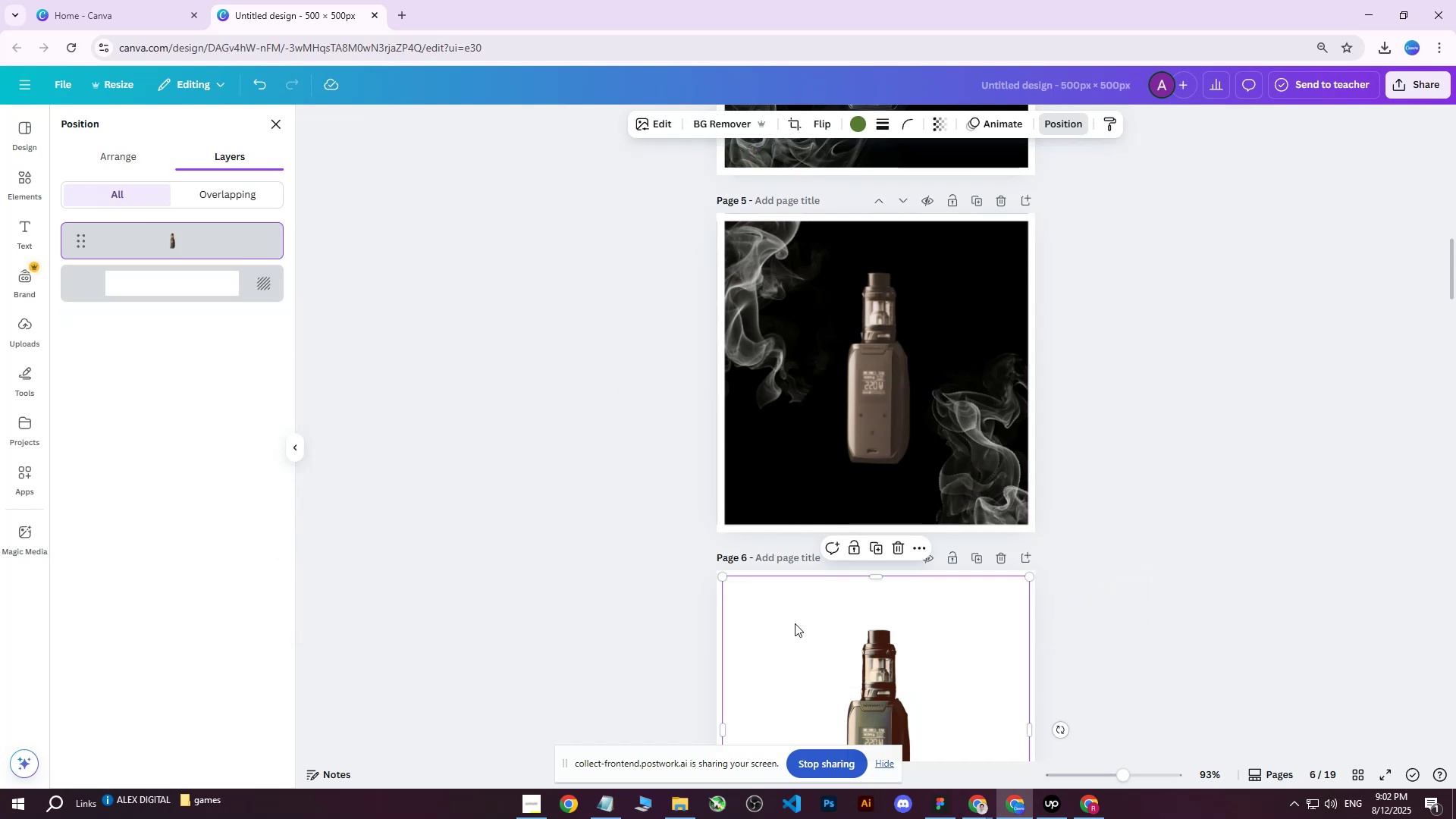 
scroll: coordinate [861, 610], scroll_direction: down, amount: 5.0
 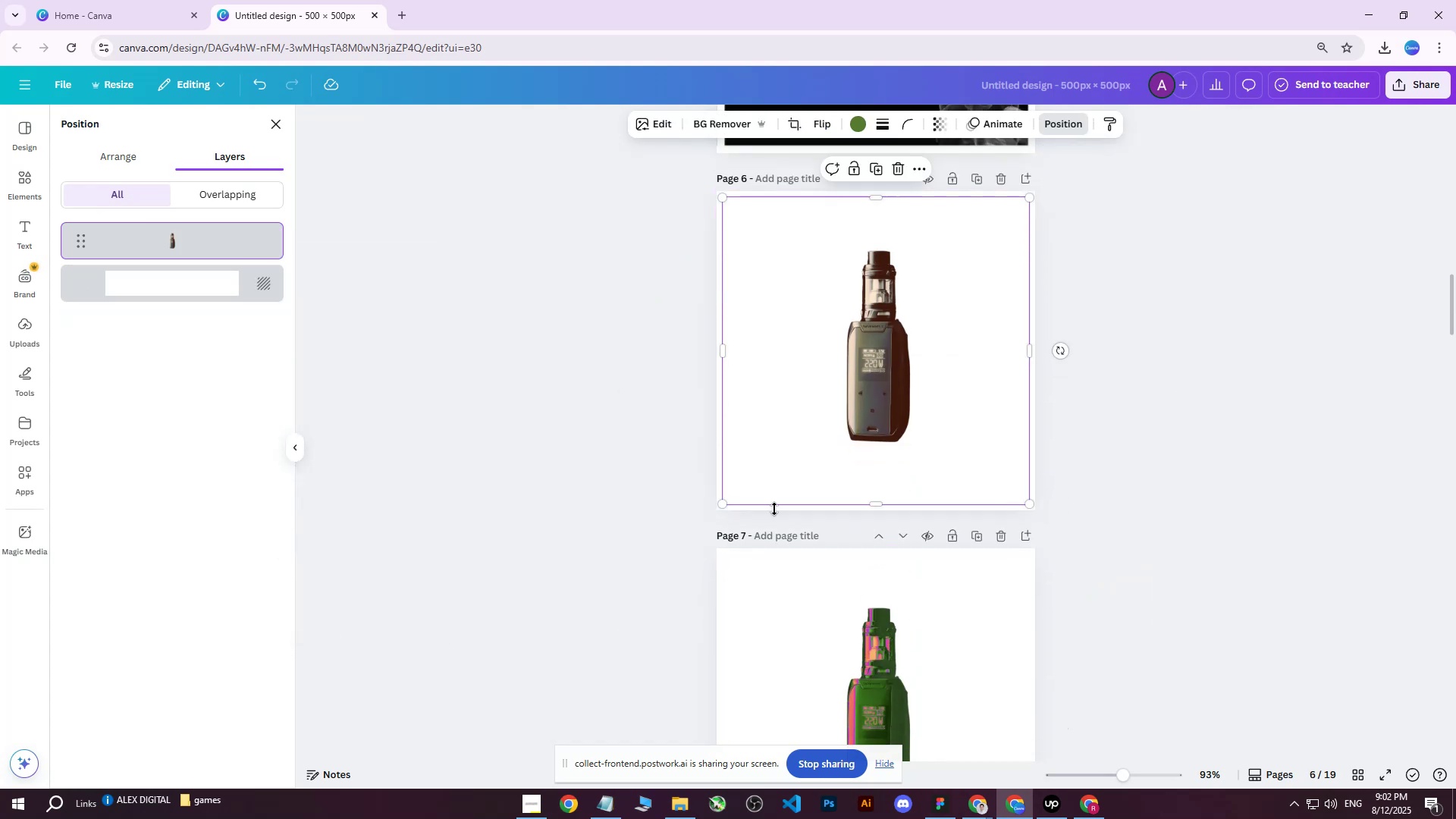 
key(Control+ControlLeft)
 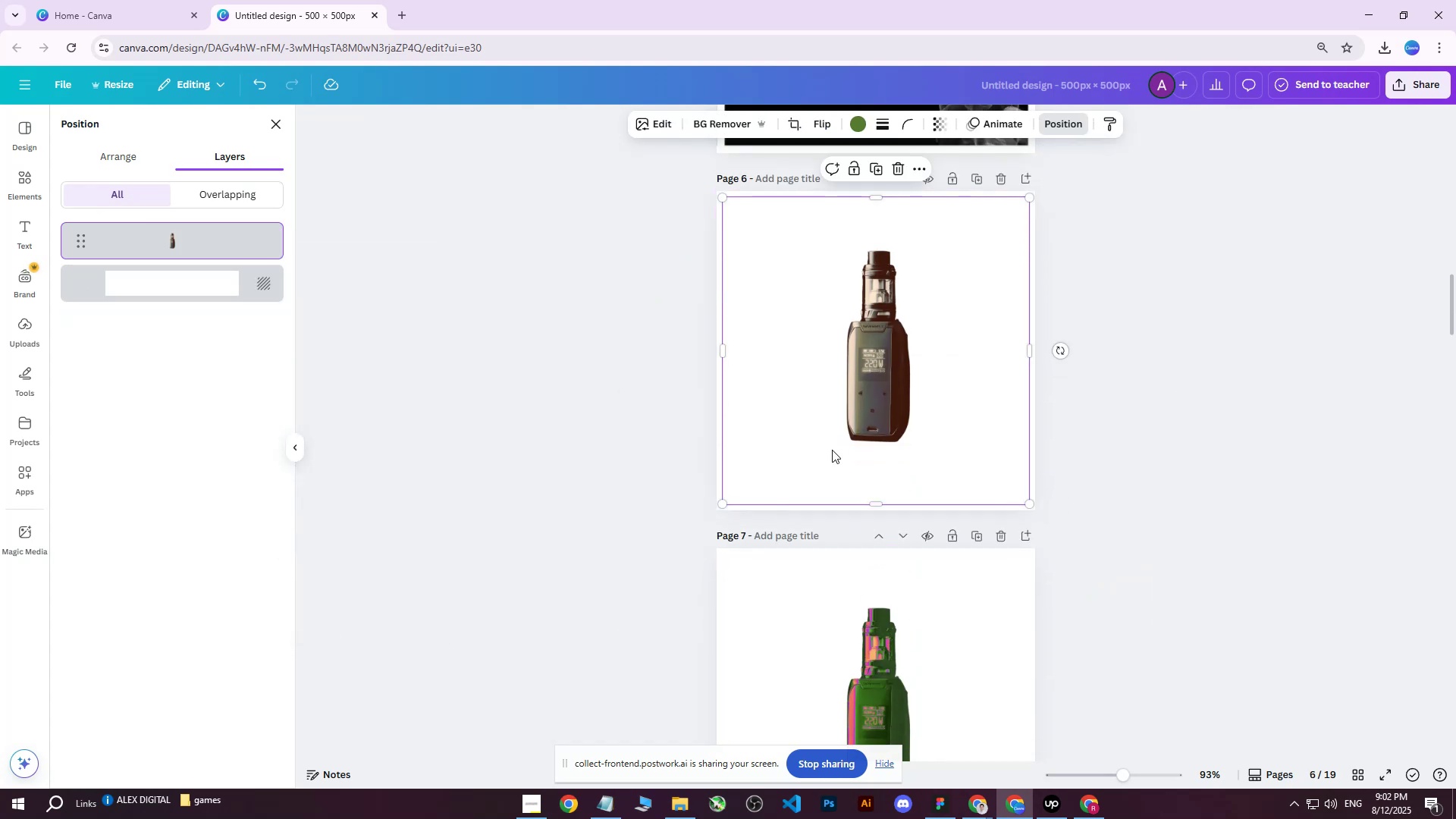 
key(Control+V)
 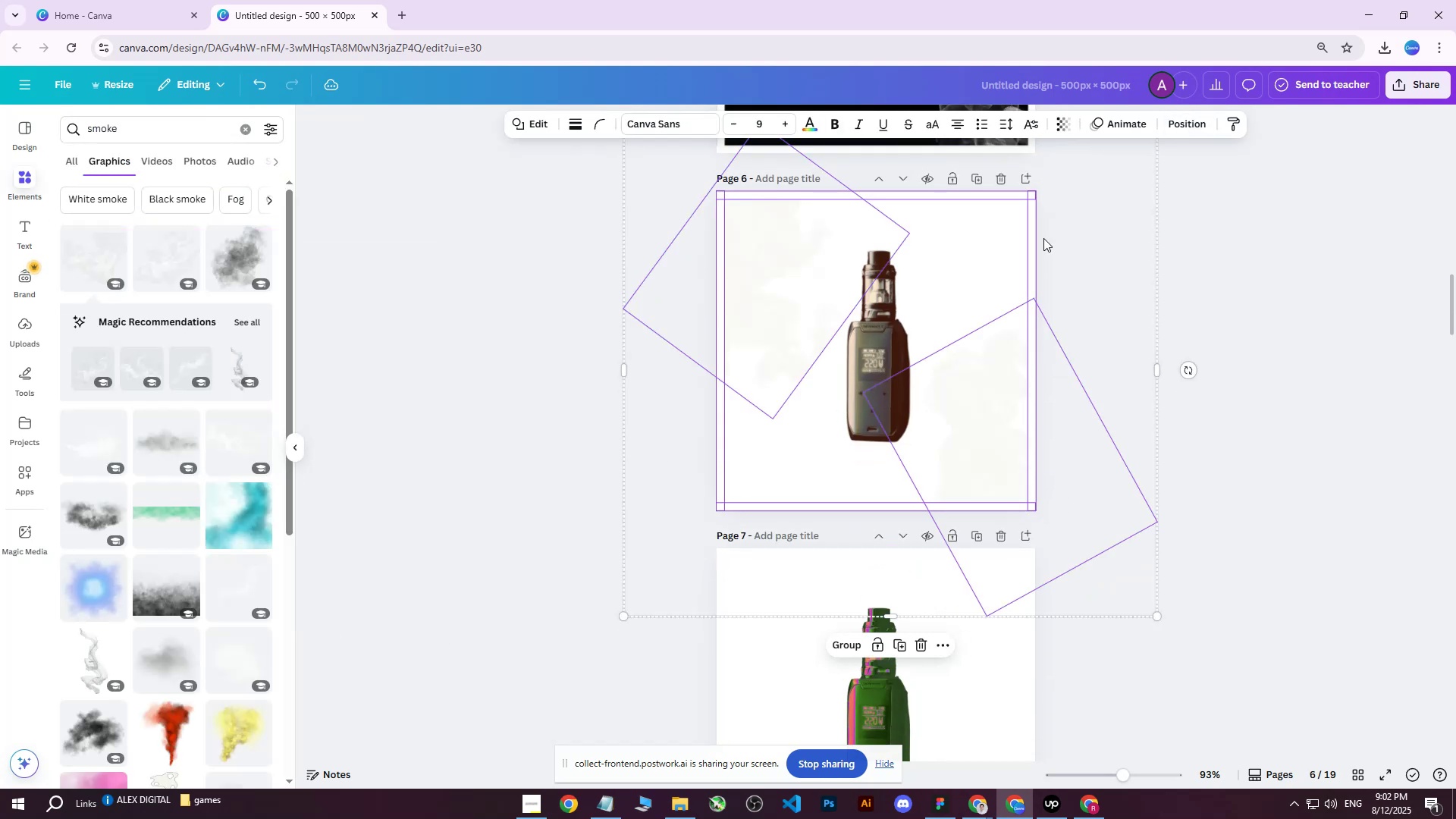 
double_click([960, 269])
 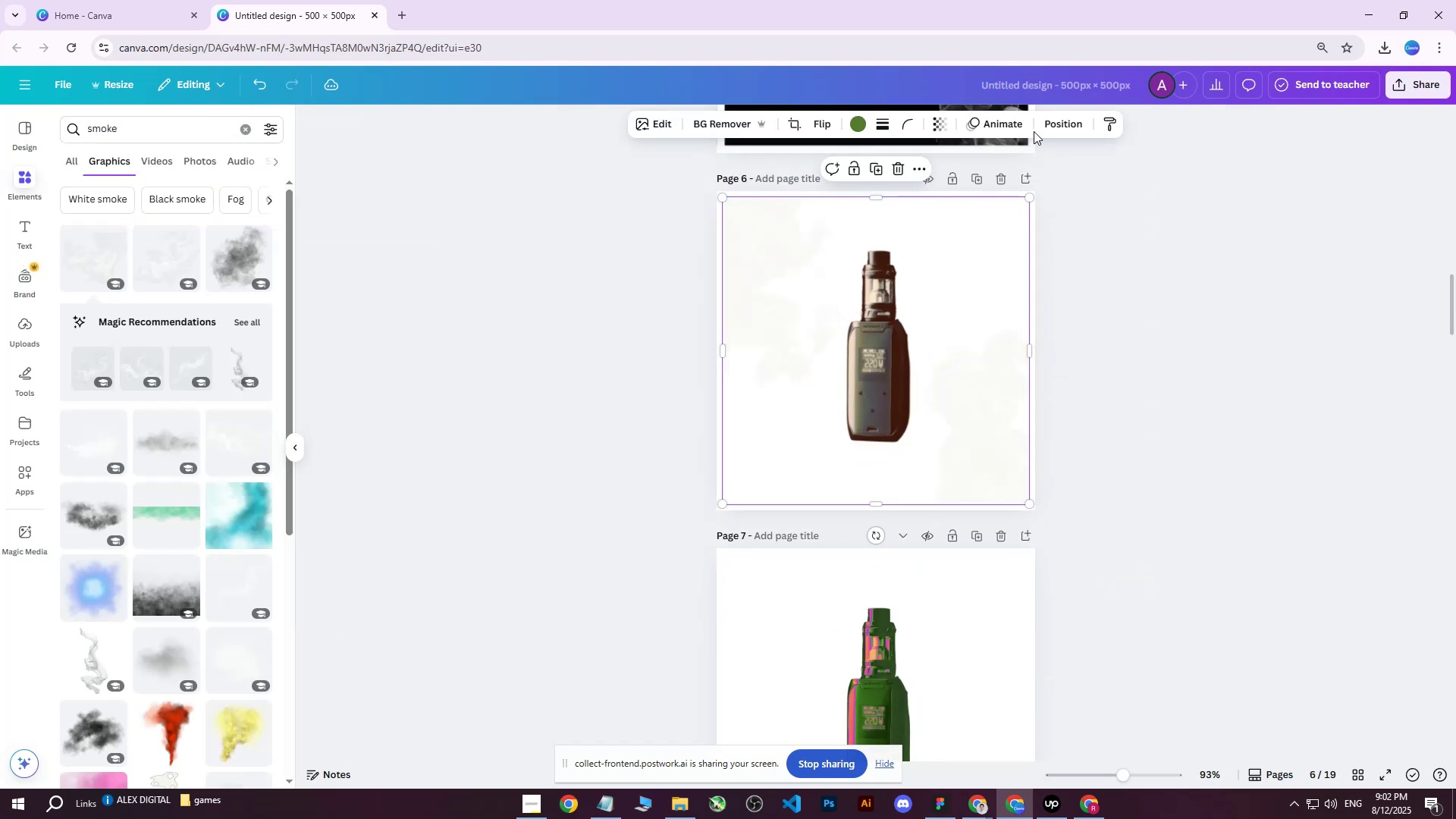 
left_click([1087, 125])
 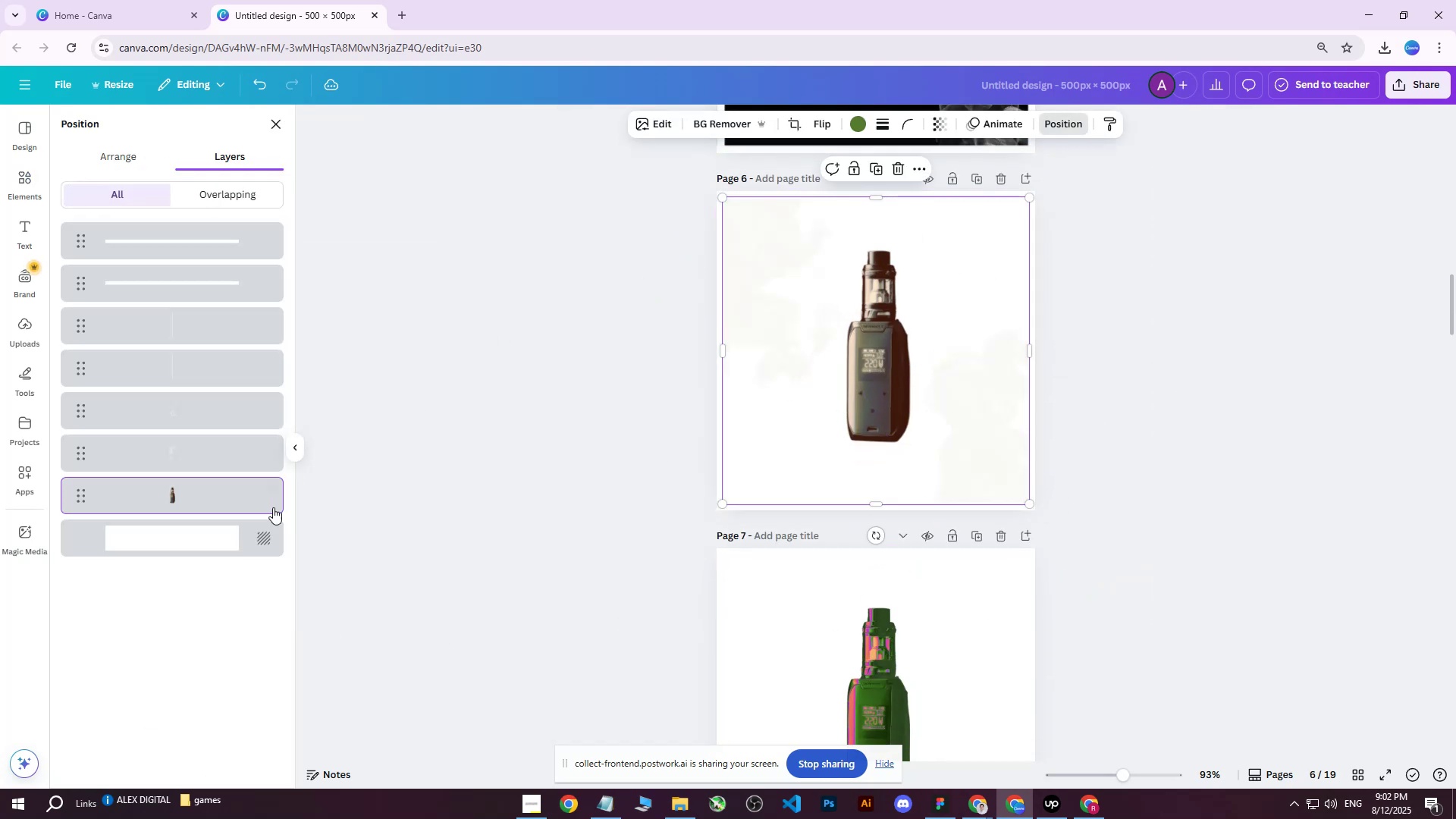 
left_click([184, 527])
 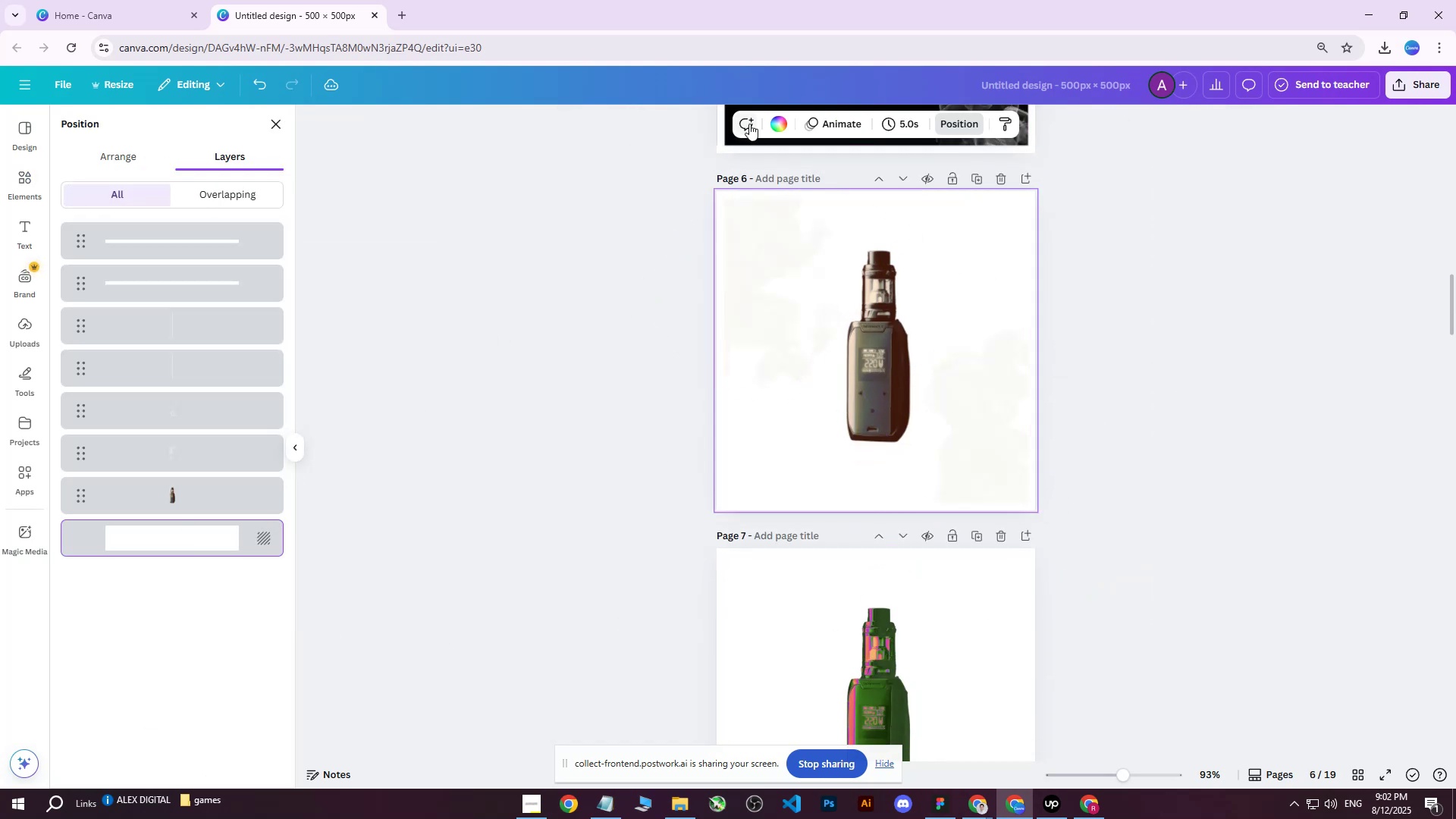 
left_click([785, 122])
 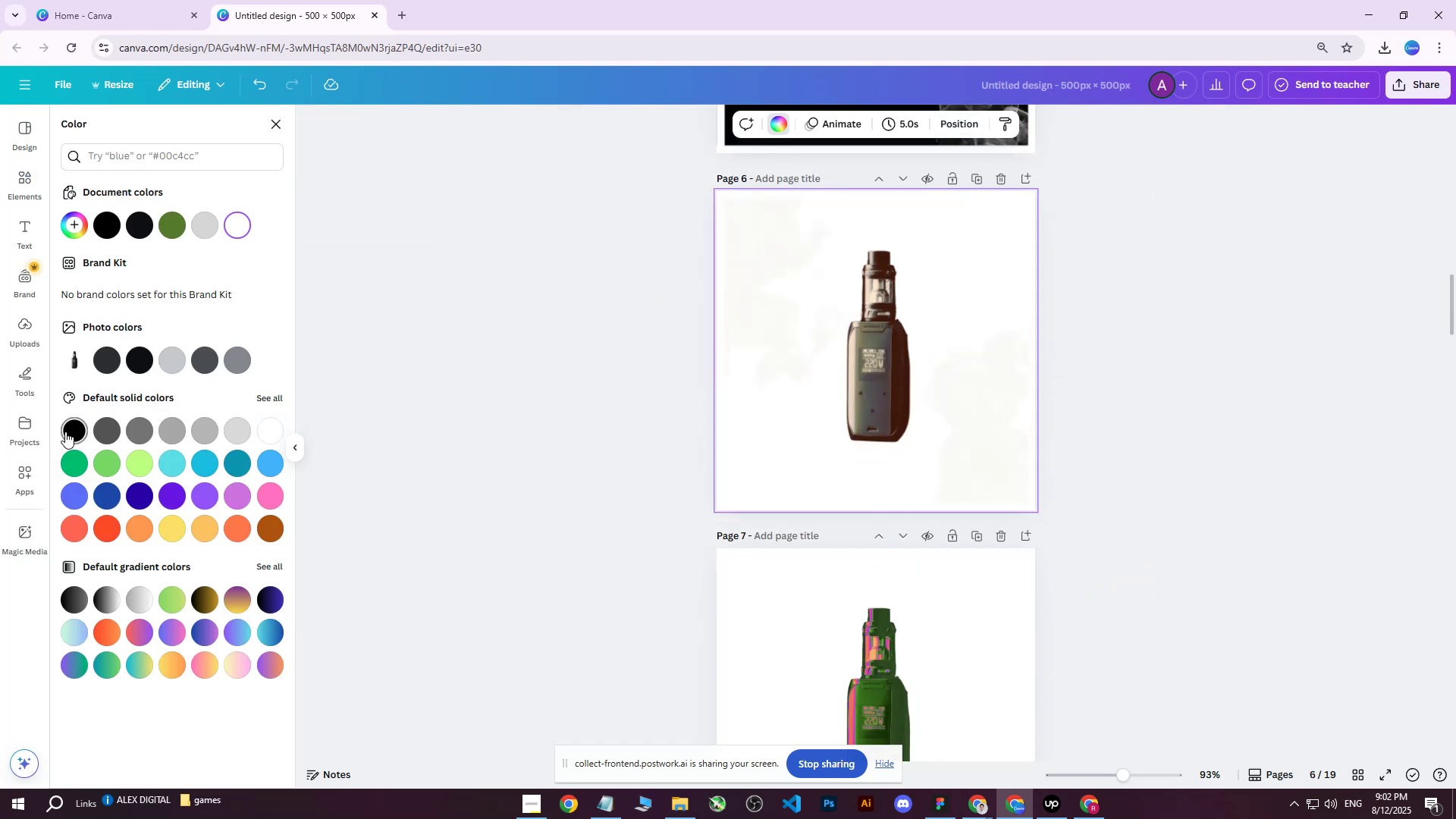 
left_click([68, 432])
 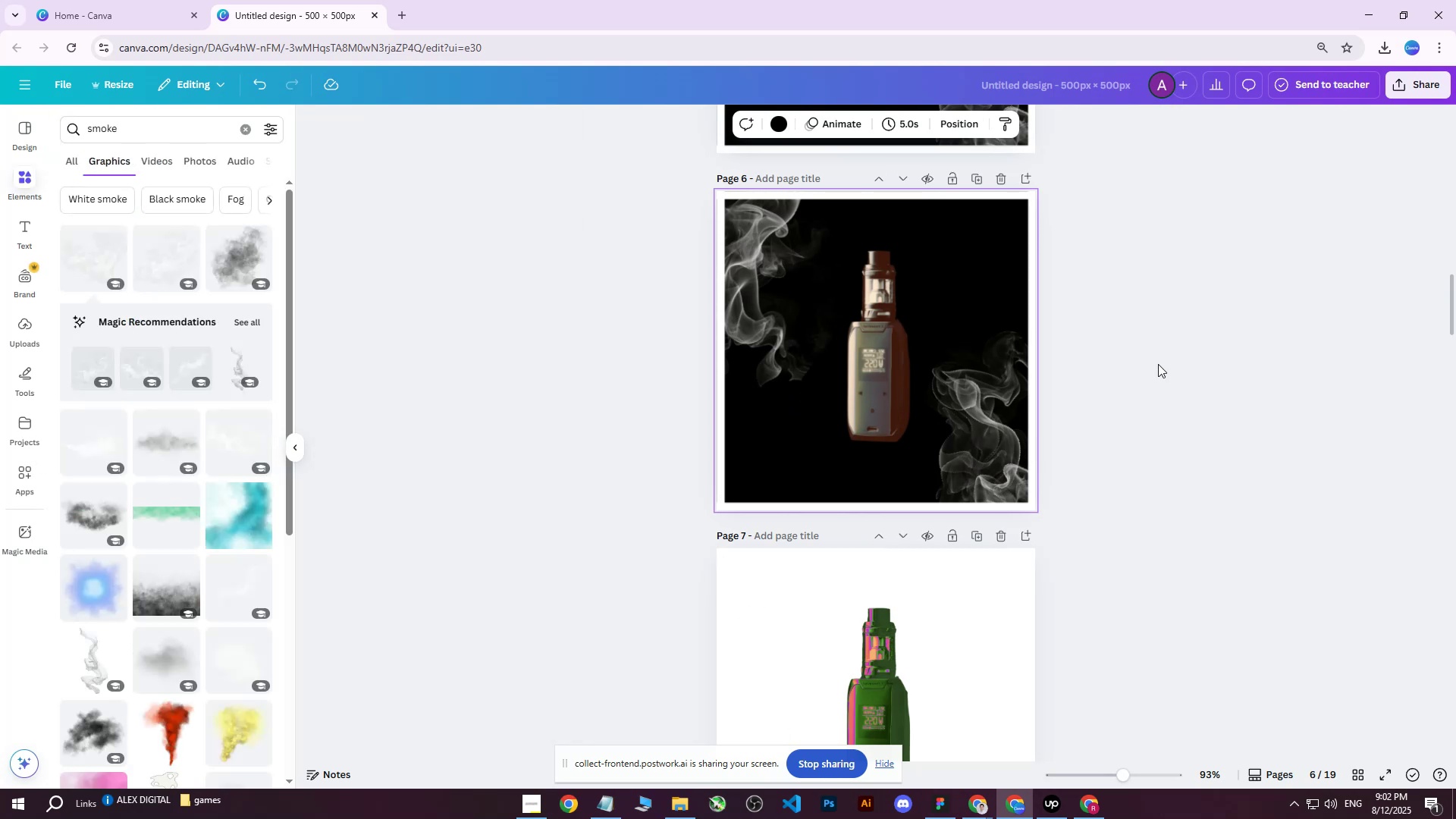 
double_click([1158, 364])
 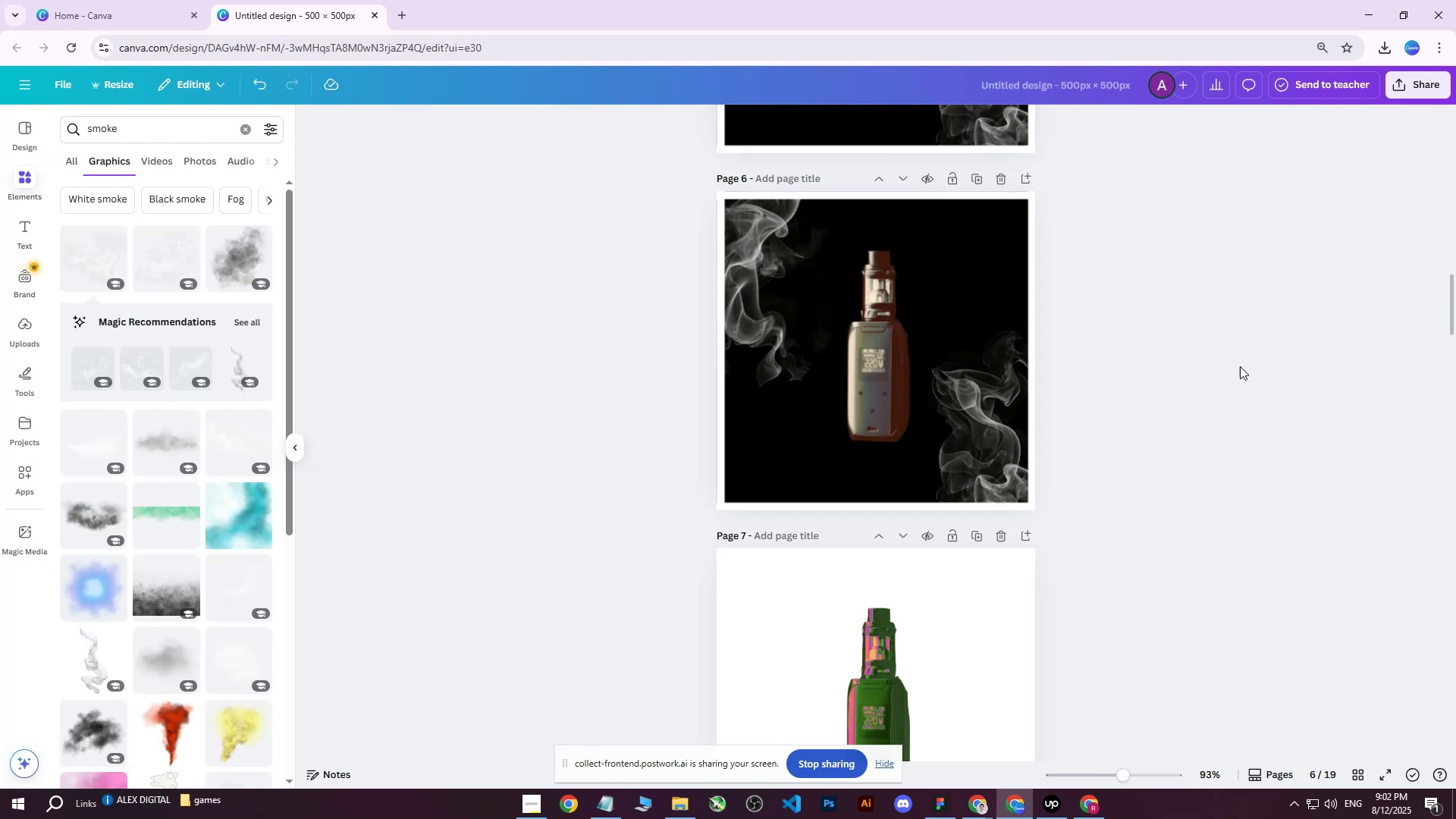 
scroll: coordinate [1047, 449], scroll_direction: up, amount: 1.0
 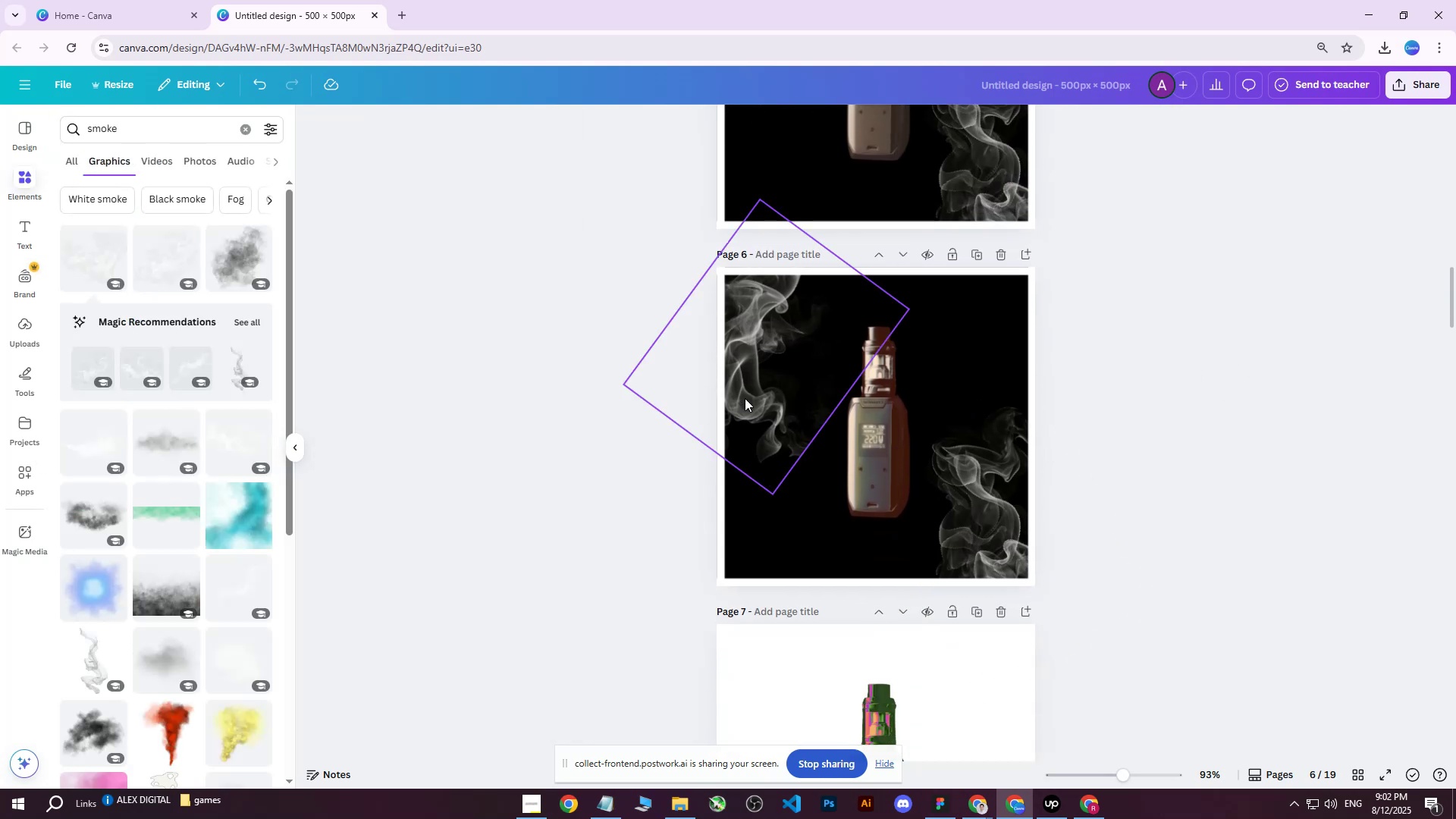 
left_click([744, 382])
 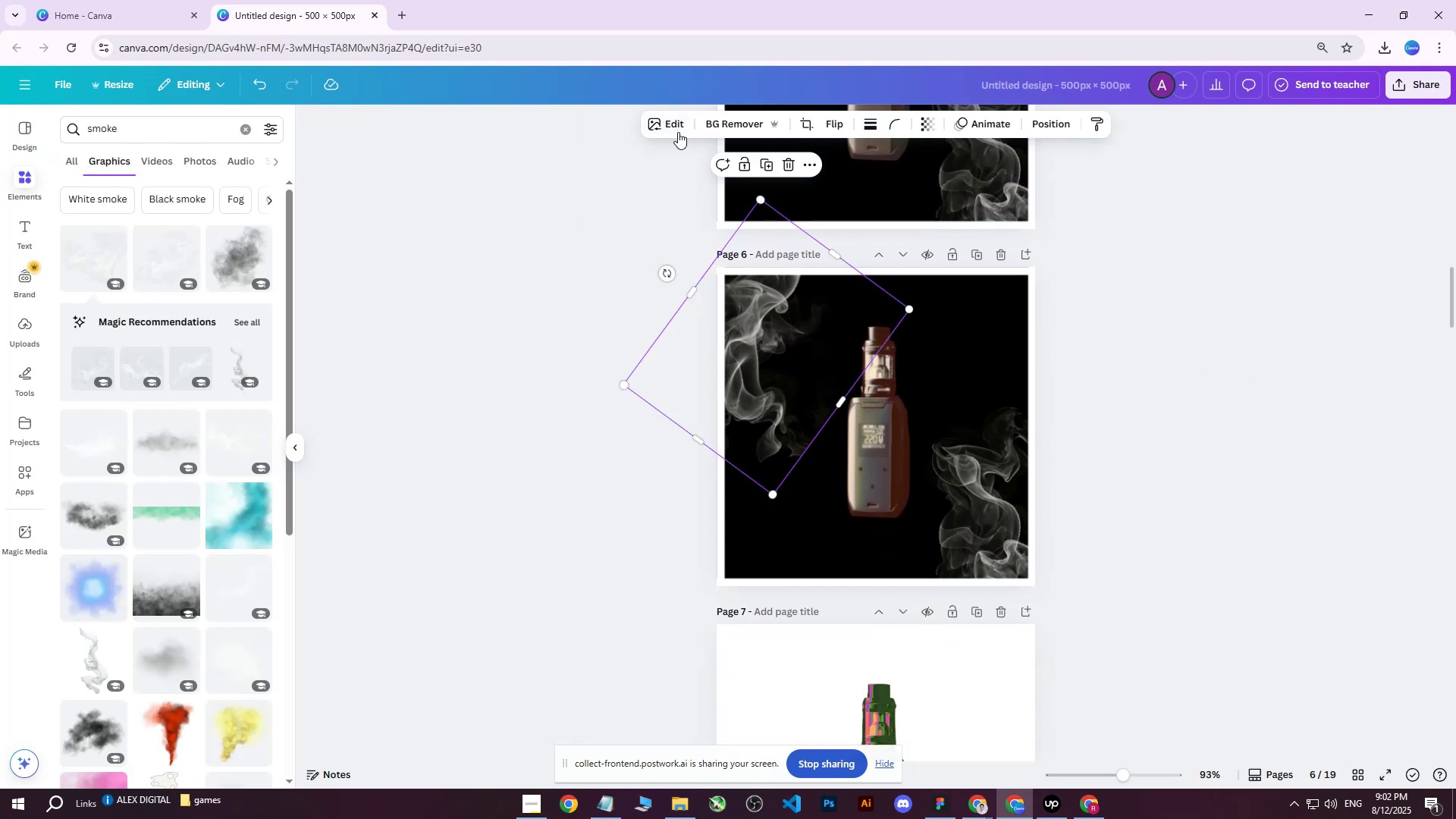 
left_click([666, 127])
 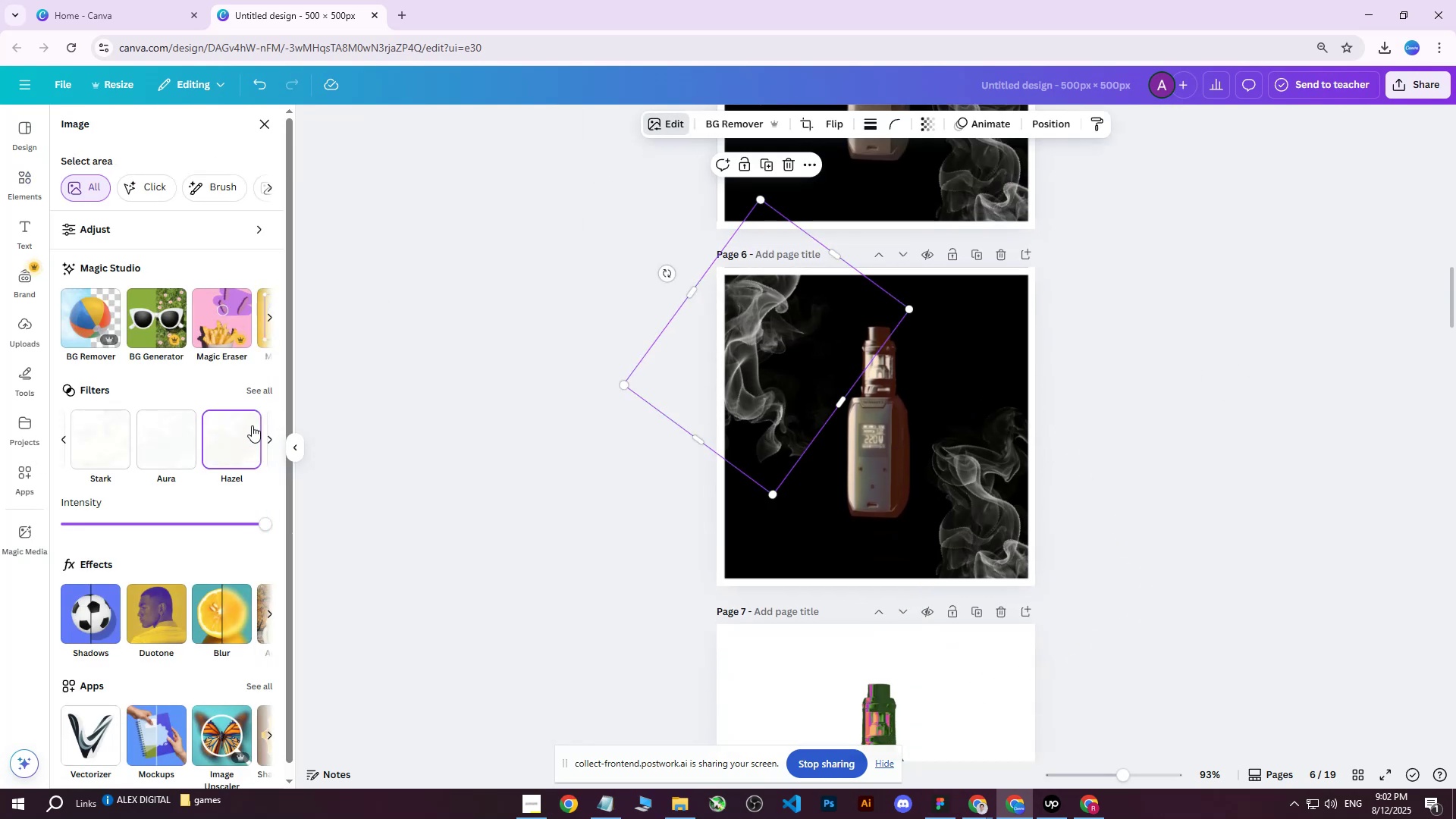 
left_click([259, 395])
 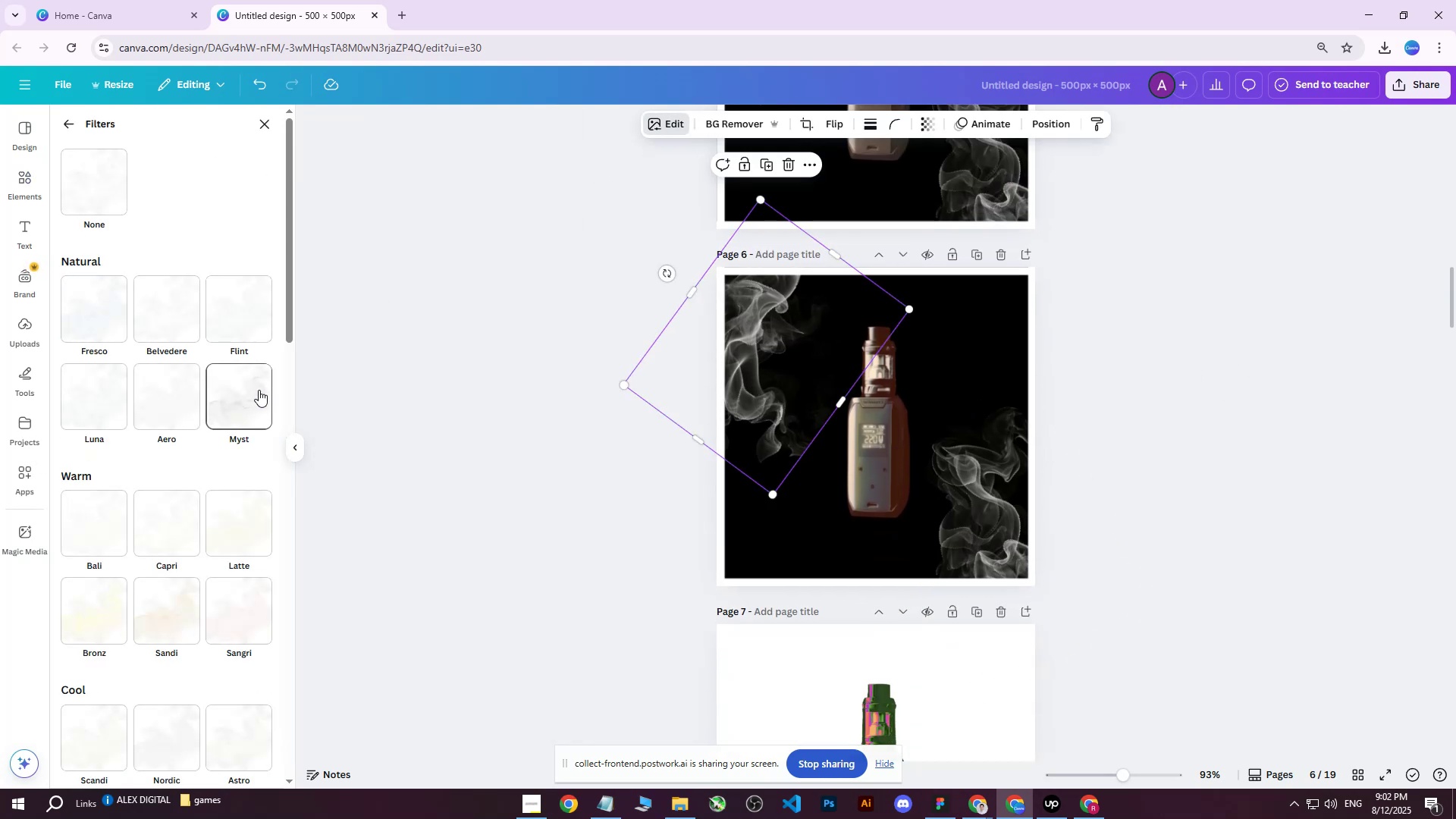 
scroll: coordinate [219, 460], scroll_direction: down, amount: 2.0
 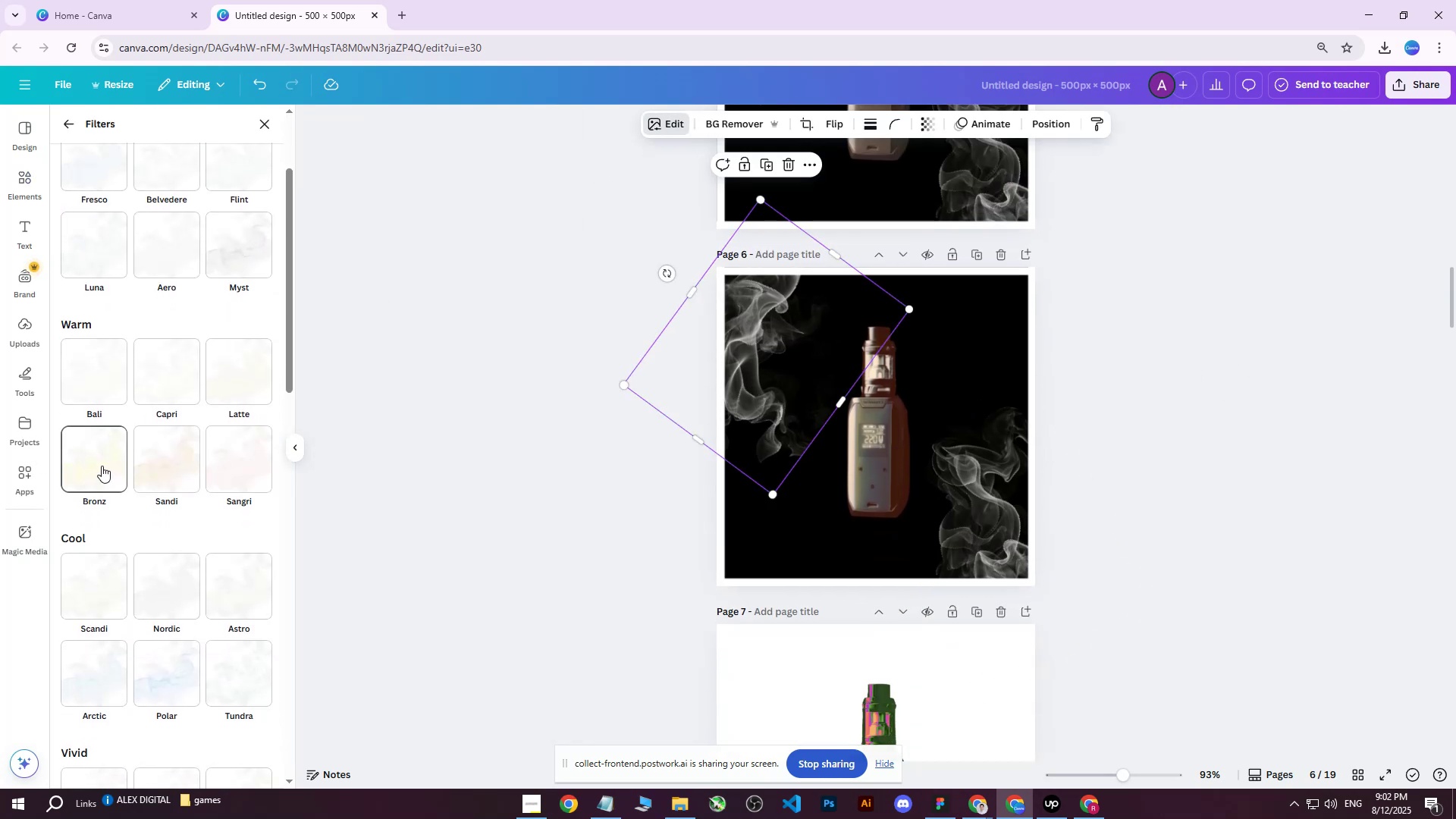 
left_click([102, 466])
 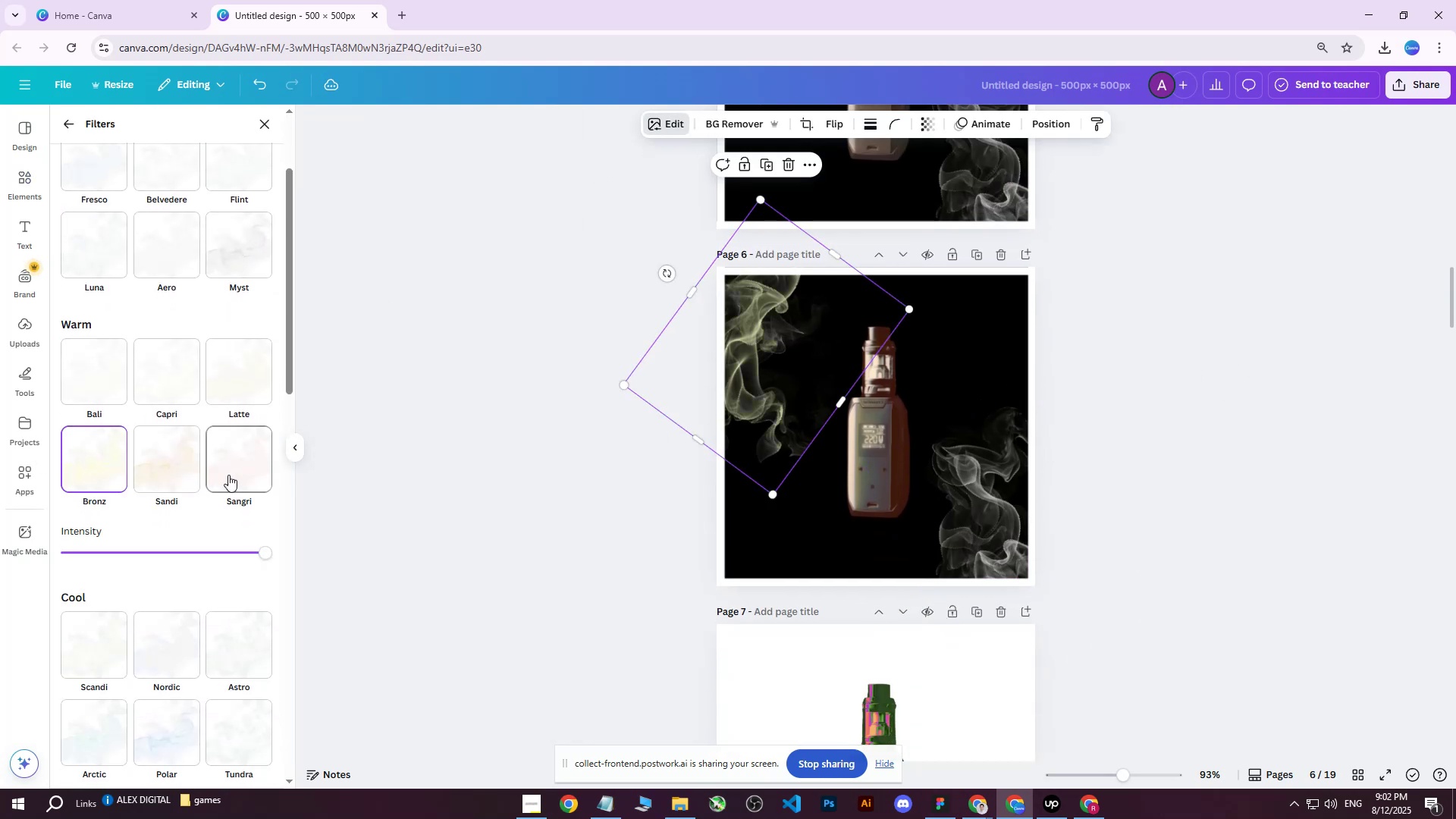 
left_click_drag(start_coordinate=[259, 548], to_coordinate=[217, 559])
 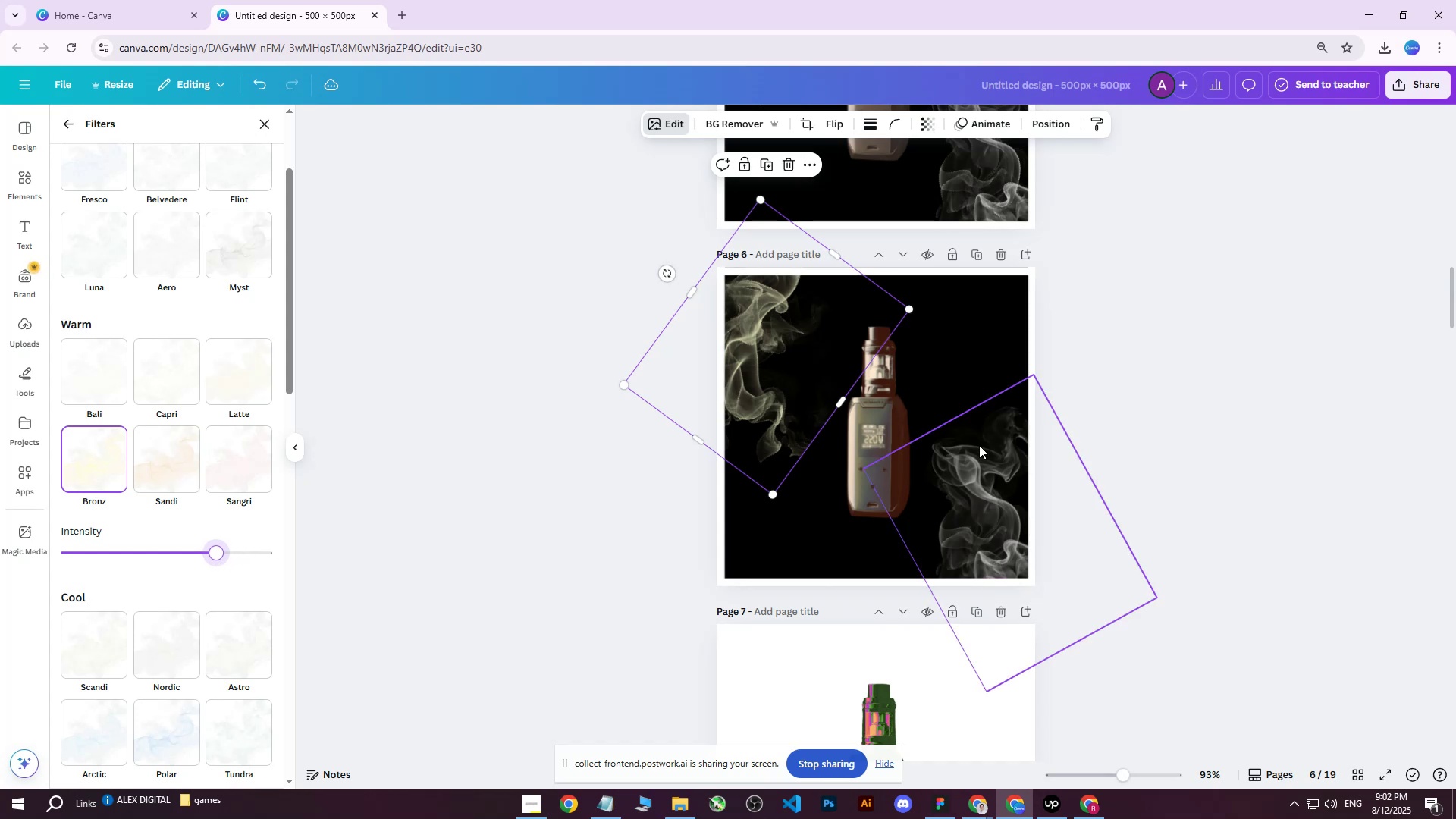 
left_click([986, 460])
 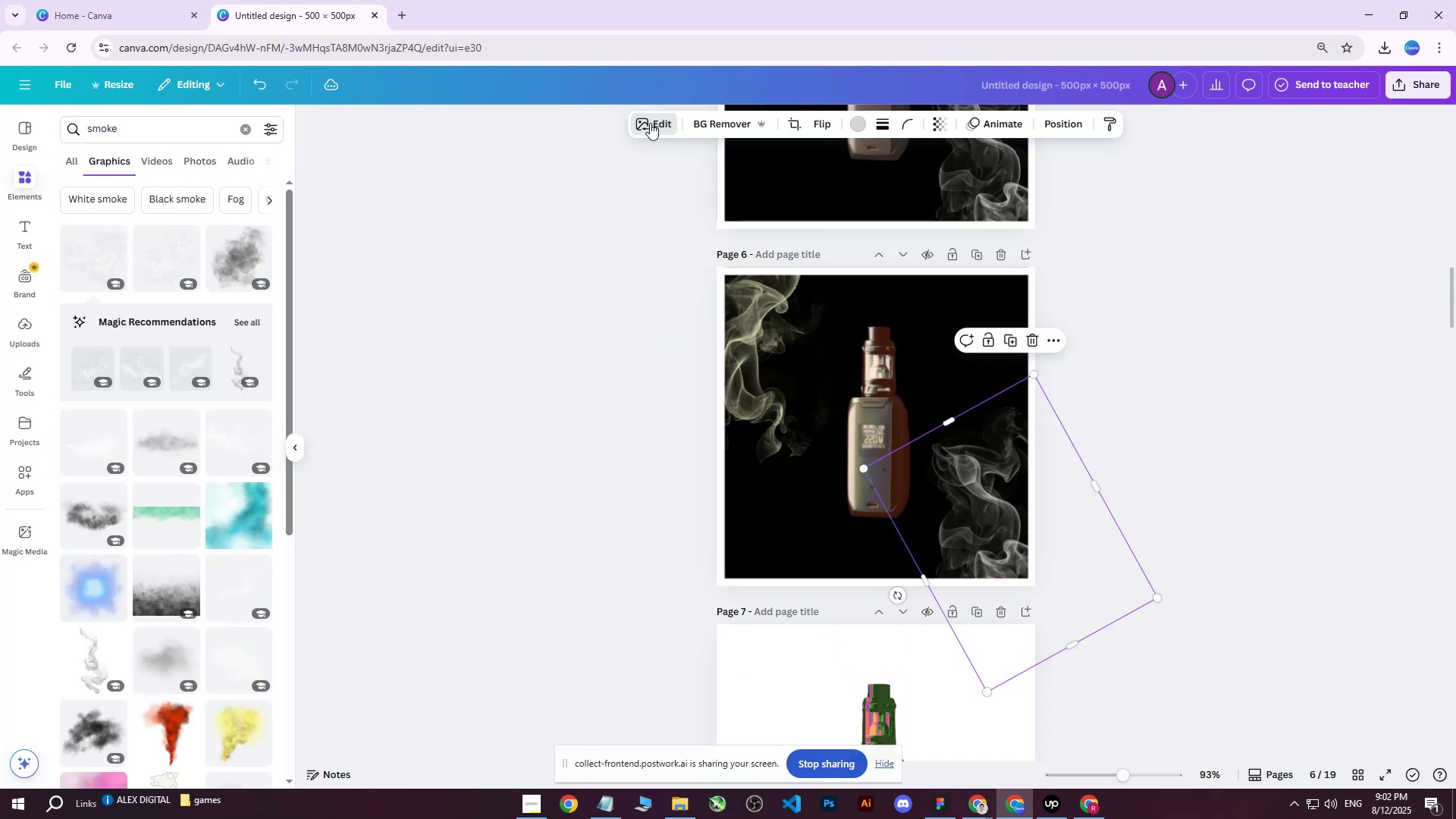 
double_click([654, 124])
 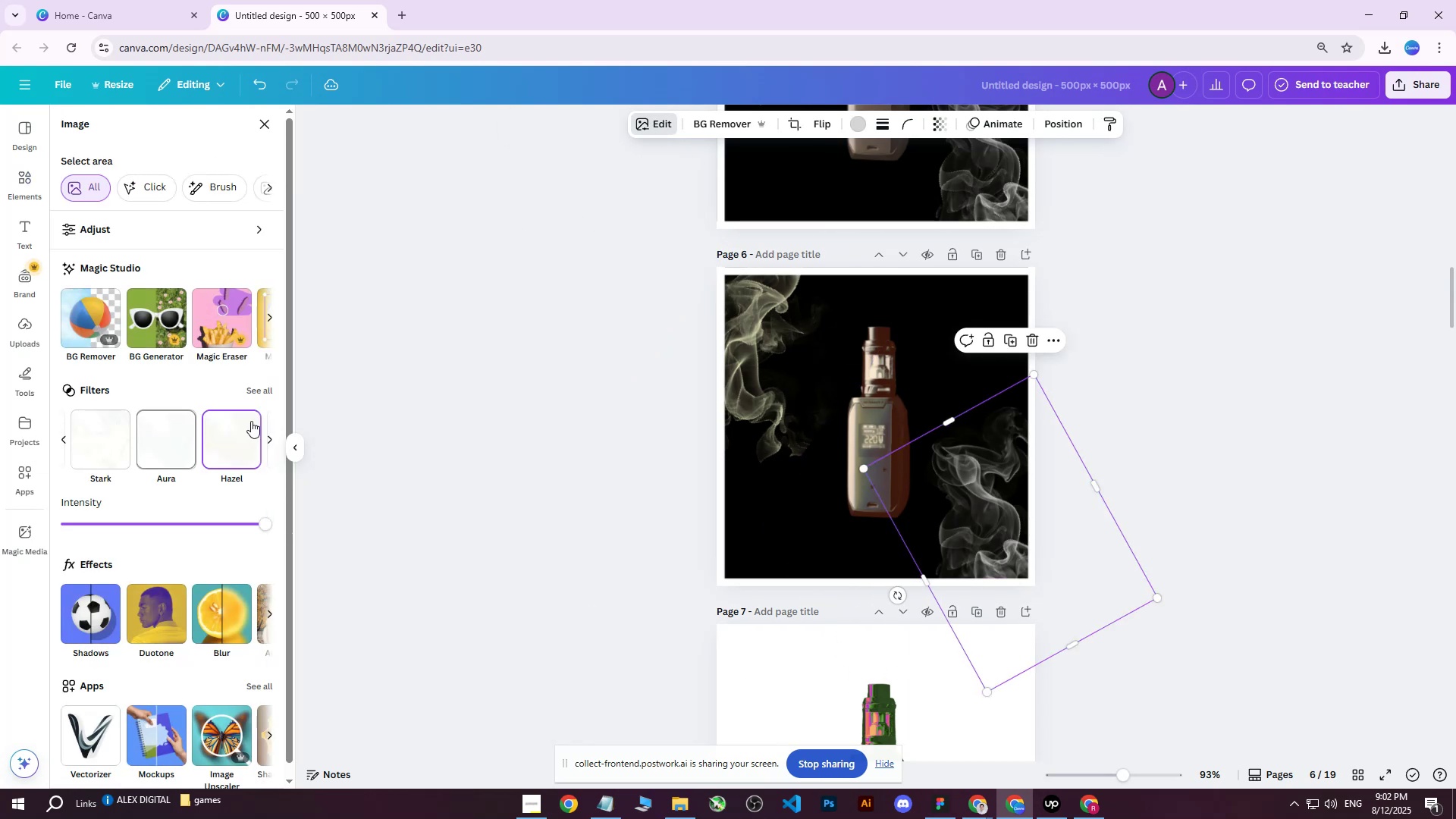 
left_click([256, 394])
 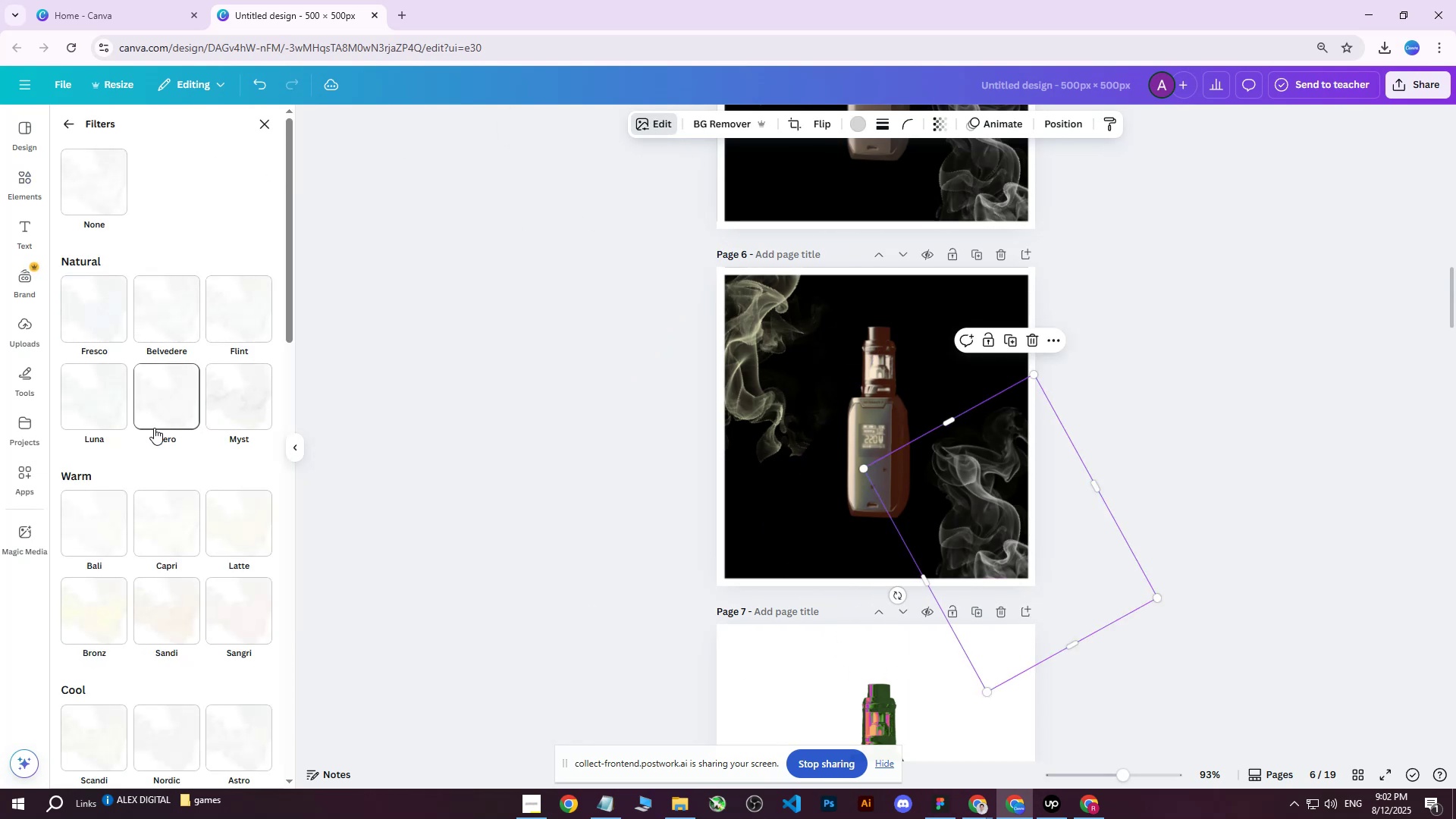 
scroll: coordinate [146, 438], scroll_direction: down, amount: 1.0
 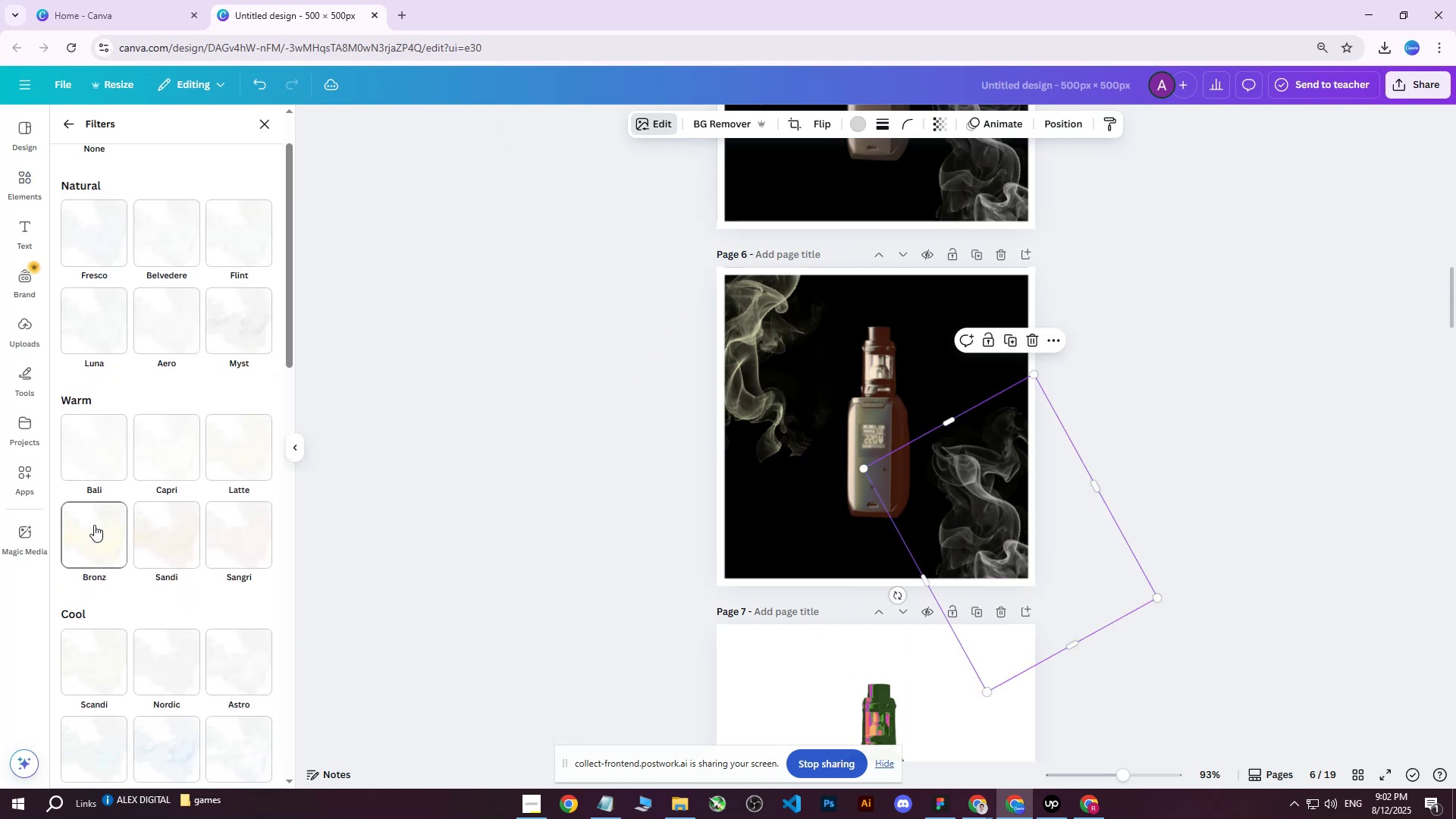 
left_click([94, 525])
 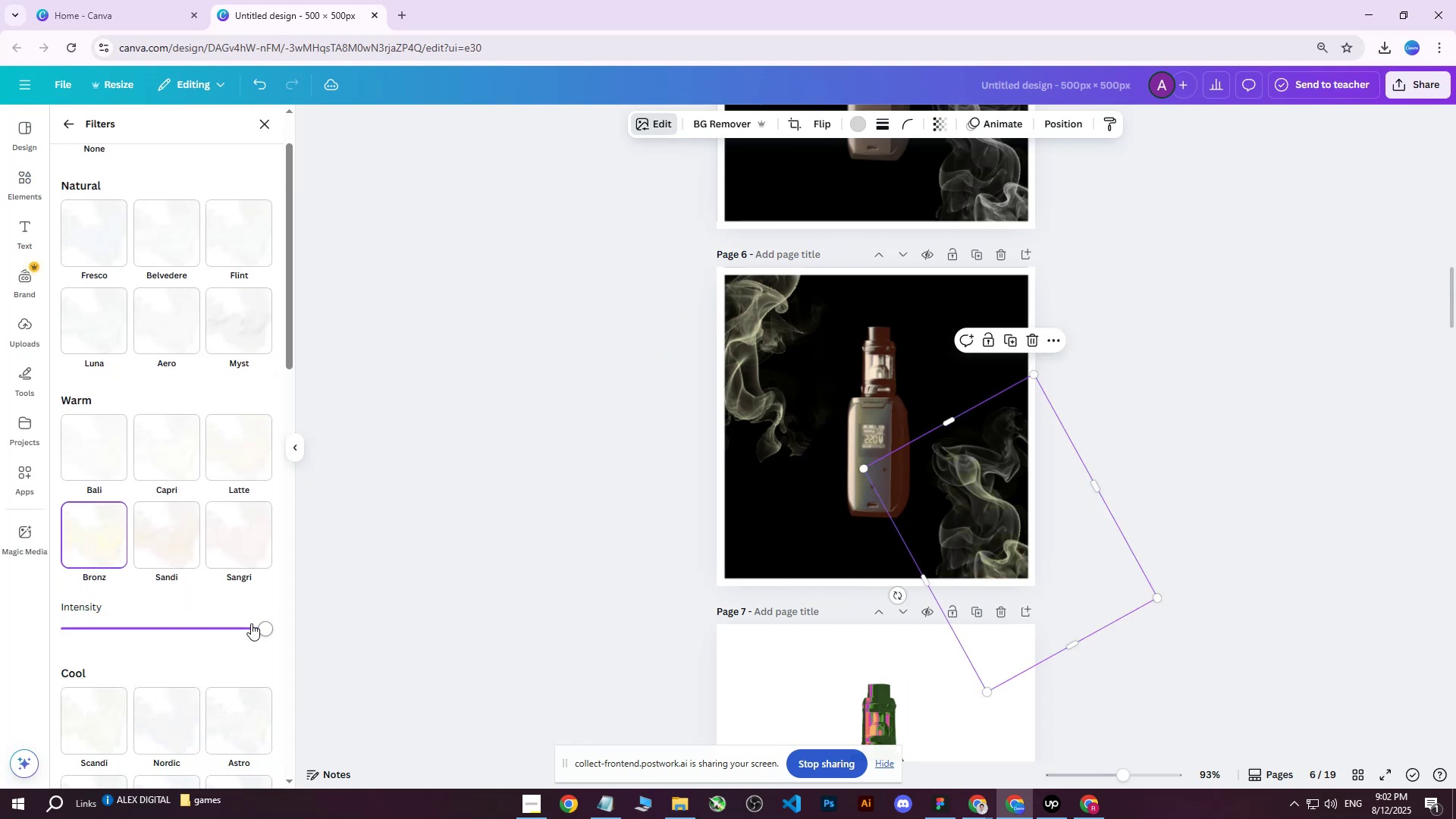 
left_click_drag(start_coordinate=[265, 625], to_coordinate=[214, 632])
 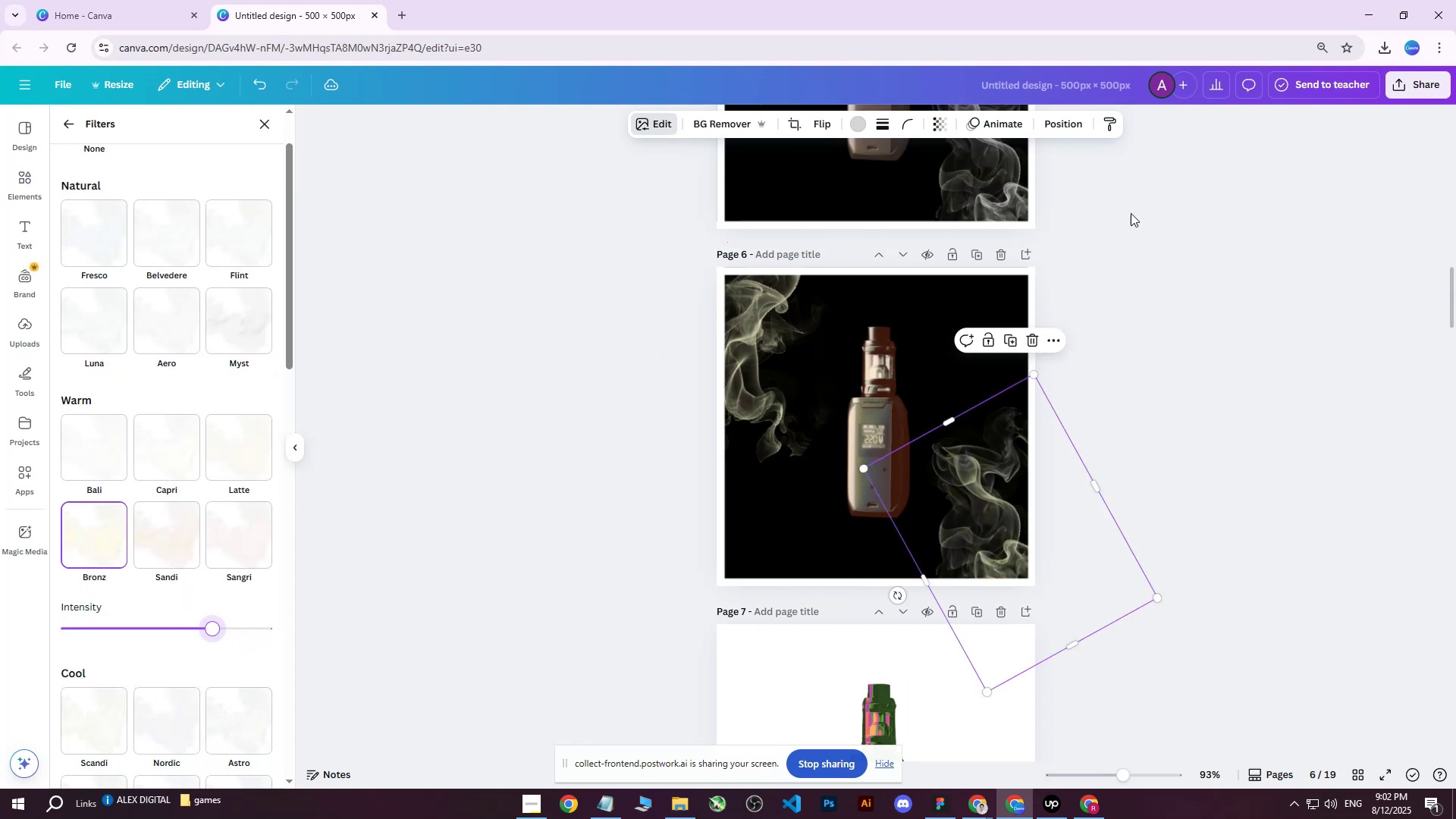 
left_click([1156, 206])
 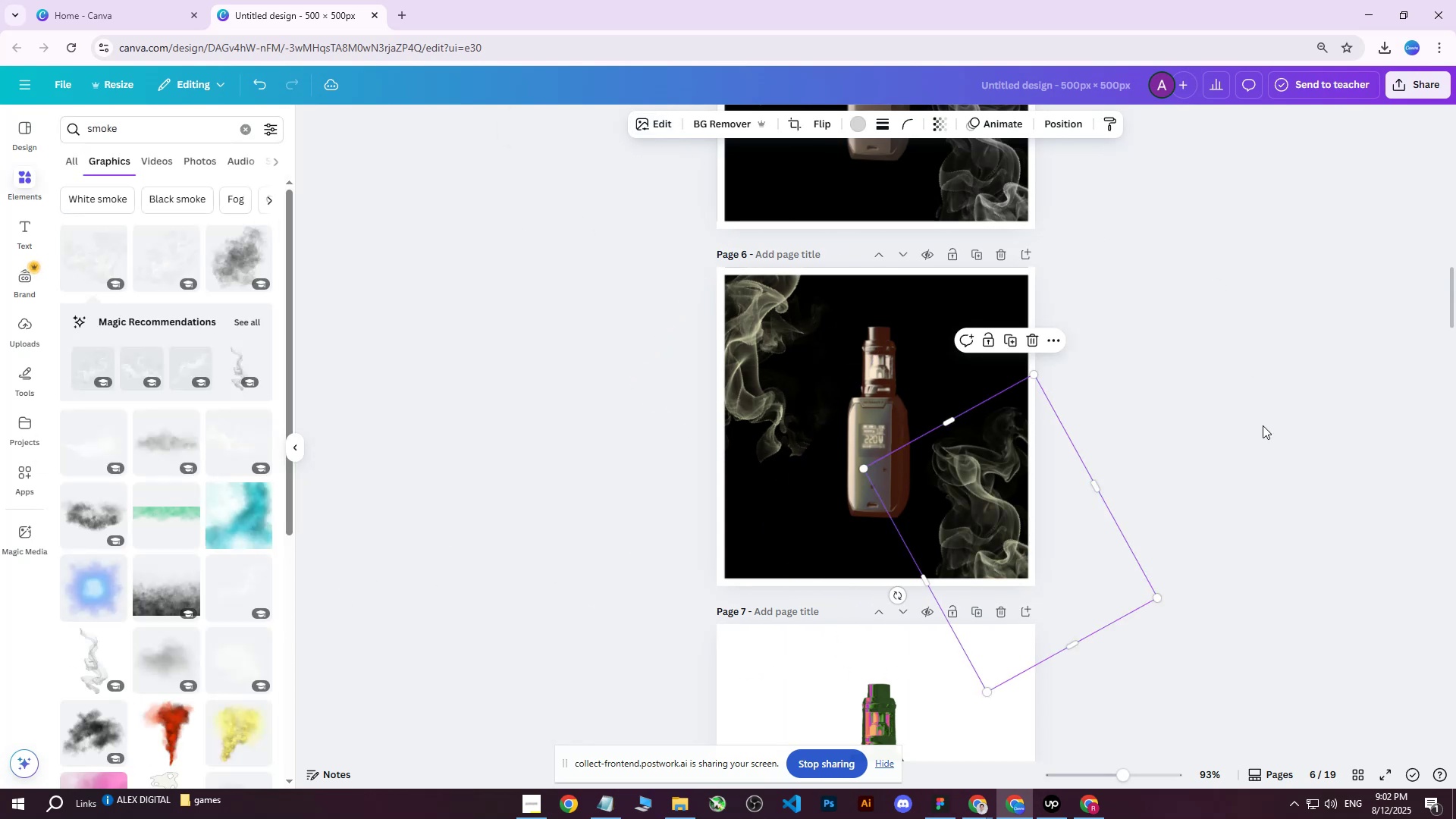 
scroll: coordinate [1260, 469], scroll_direction: up, amount: 2.0
 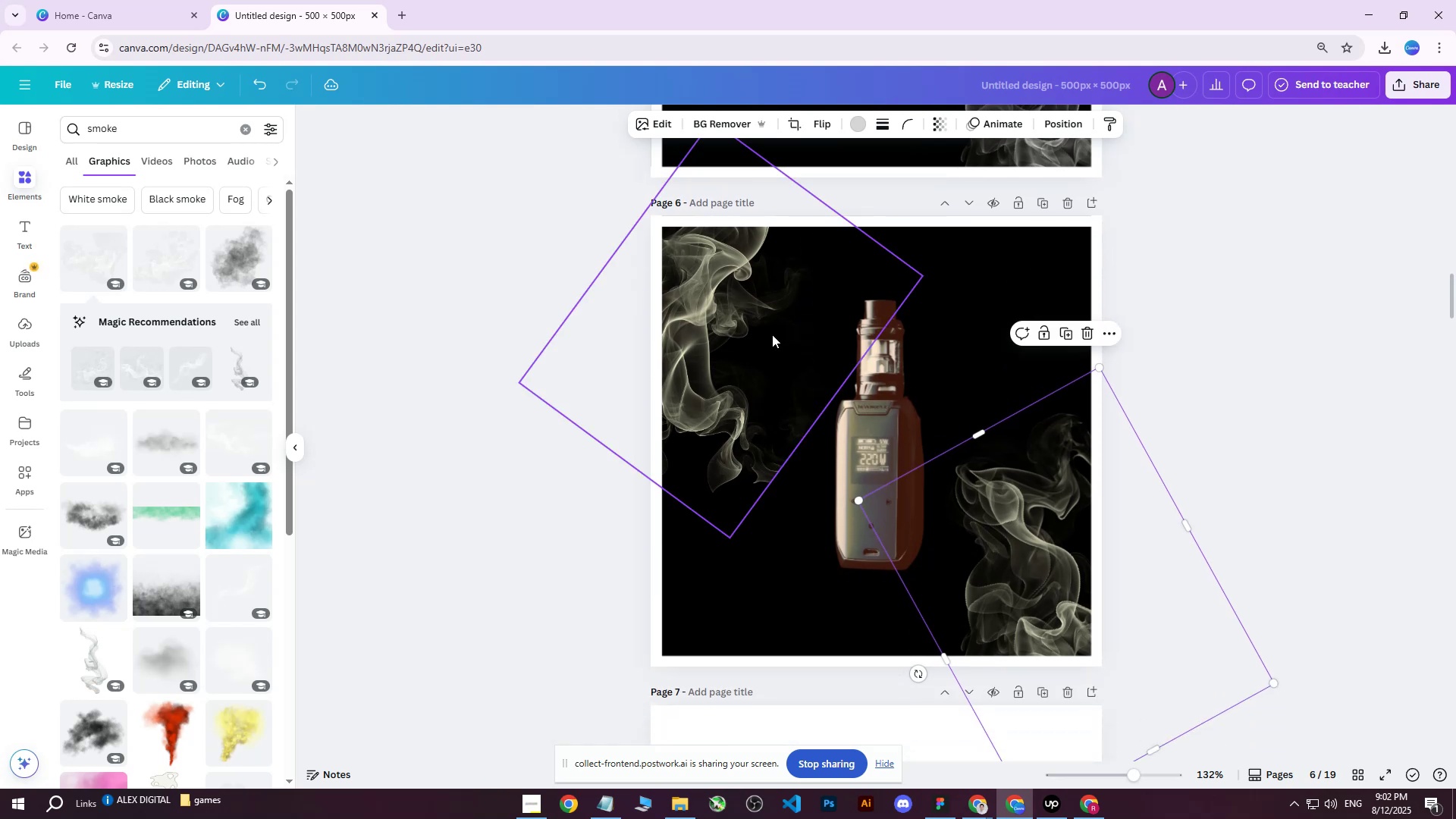 
hold_key(key=ControlLeft, duration=0.55)
 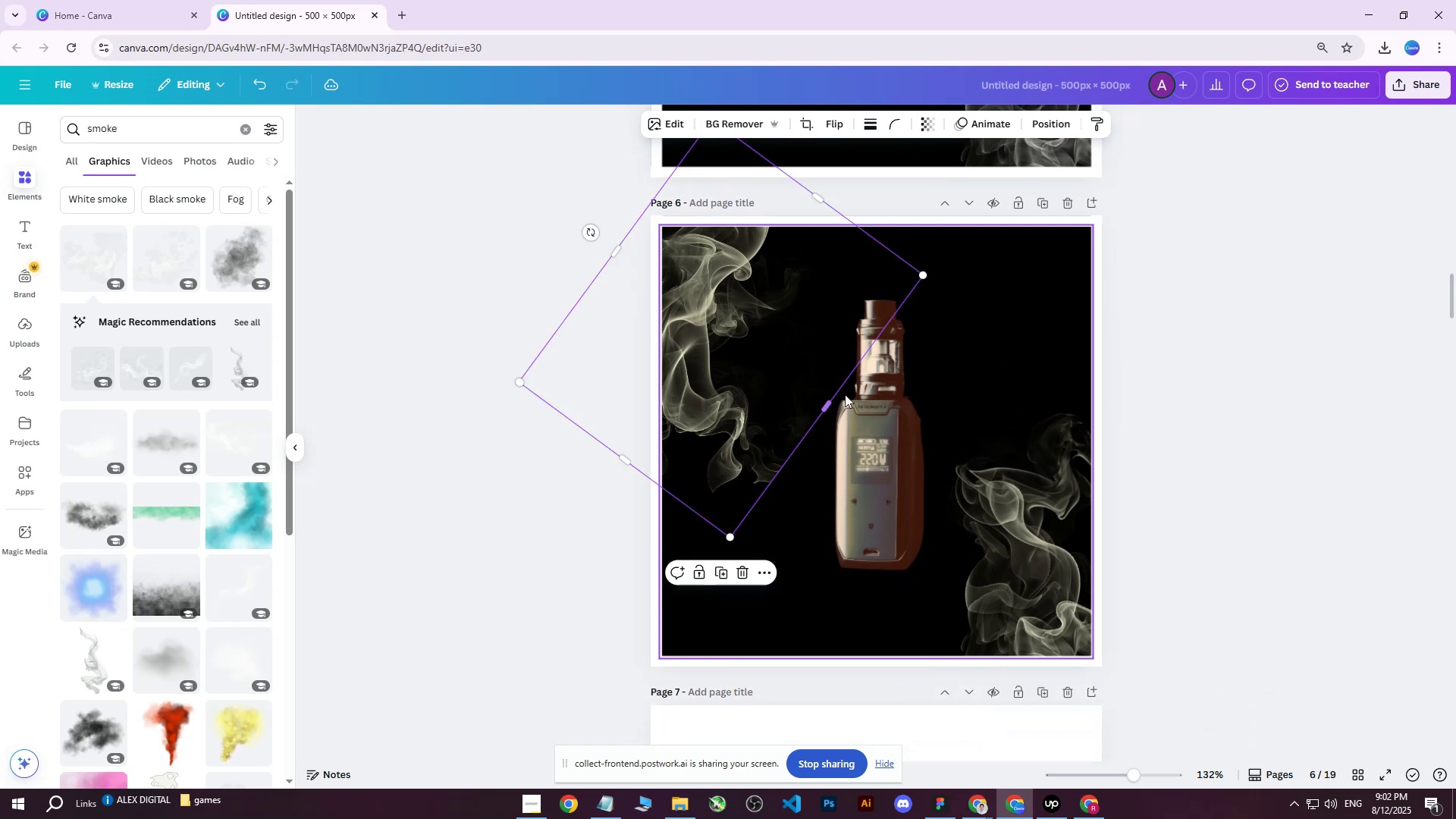 
left_click_drag(start_coordinate=[591, 234], to_coordinate=[795, 383])
 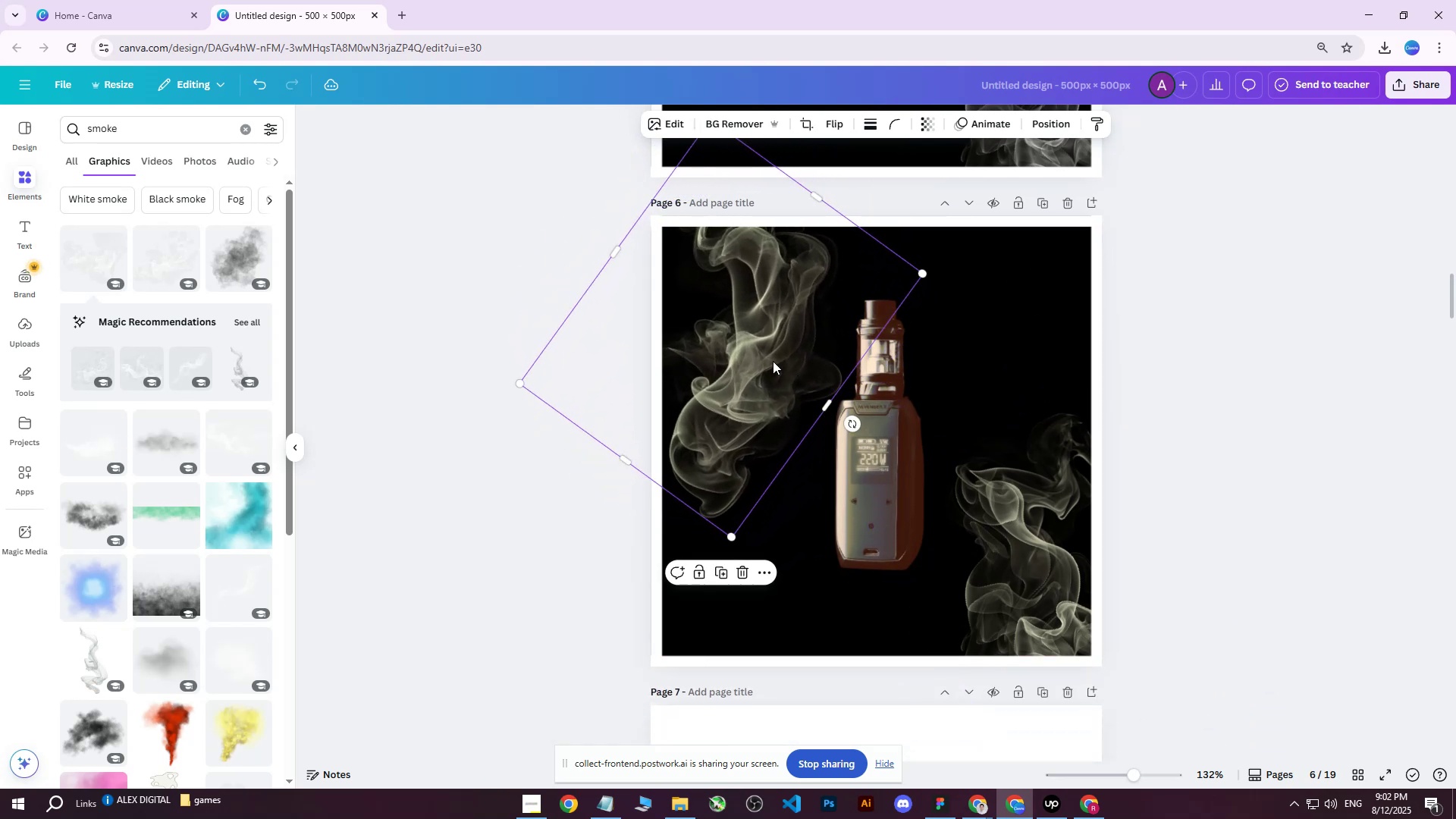 
left_click_drag(start_coordinate=[760, 353], to_coordinate=[710, 366])
 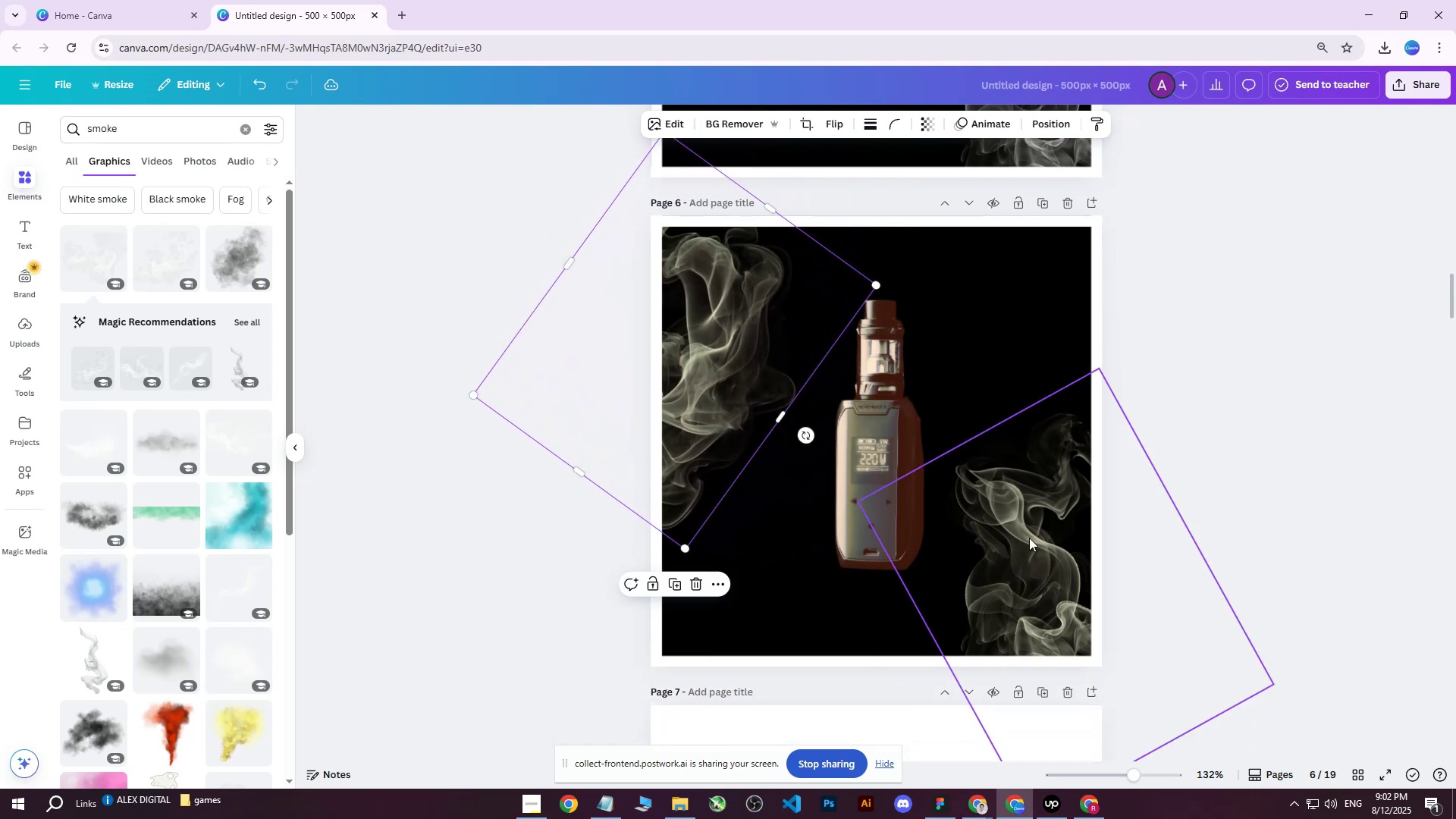 
left_click([1025, 537])
 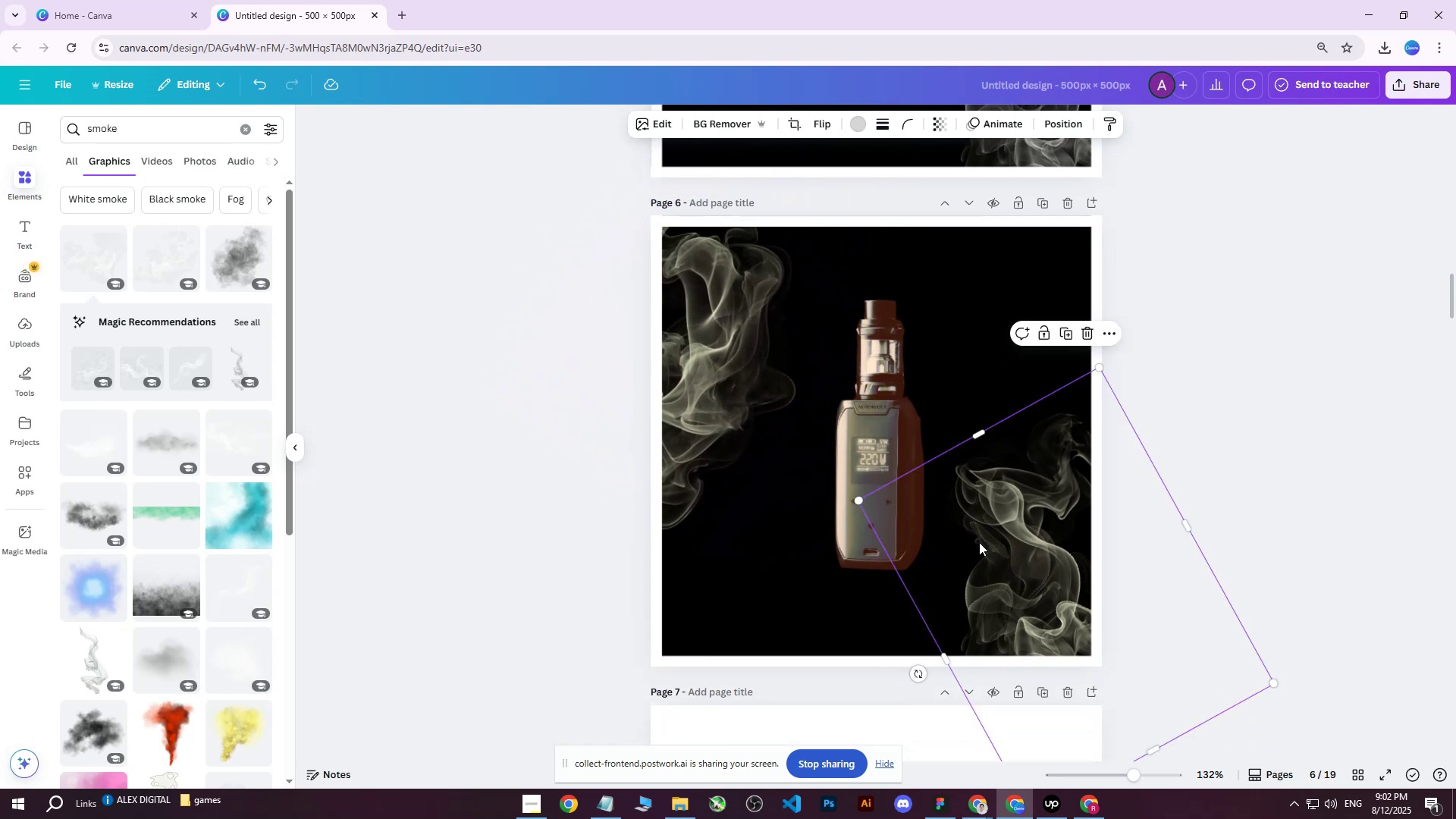 
scroll: coordinate [1001, 553], scroll_direction: down, amount: 1.0
 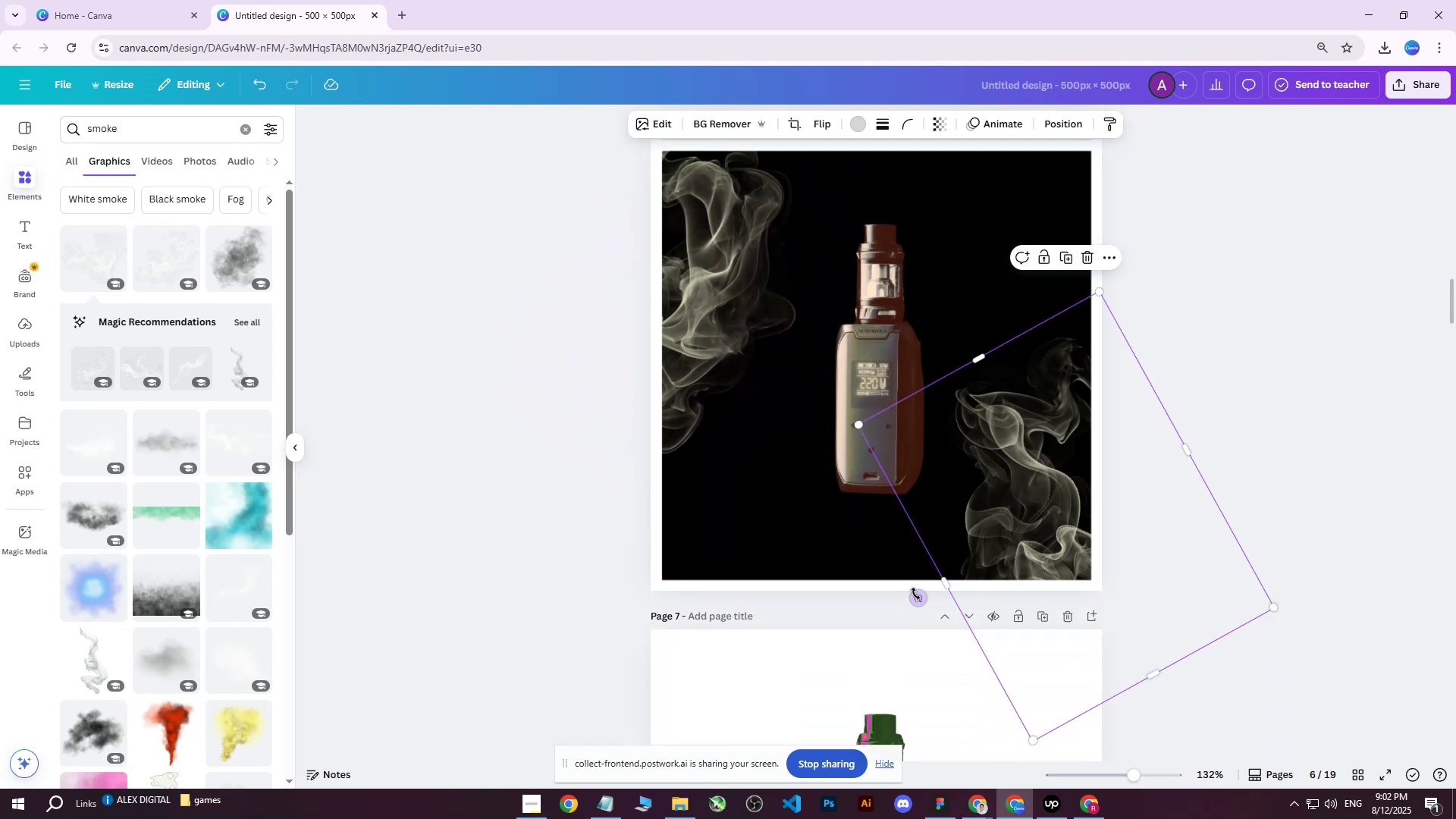 
left_click_drag(start_coordinate=[915, 598], to_coordinate=[1172, 512])
 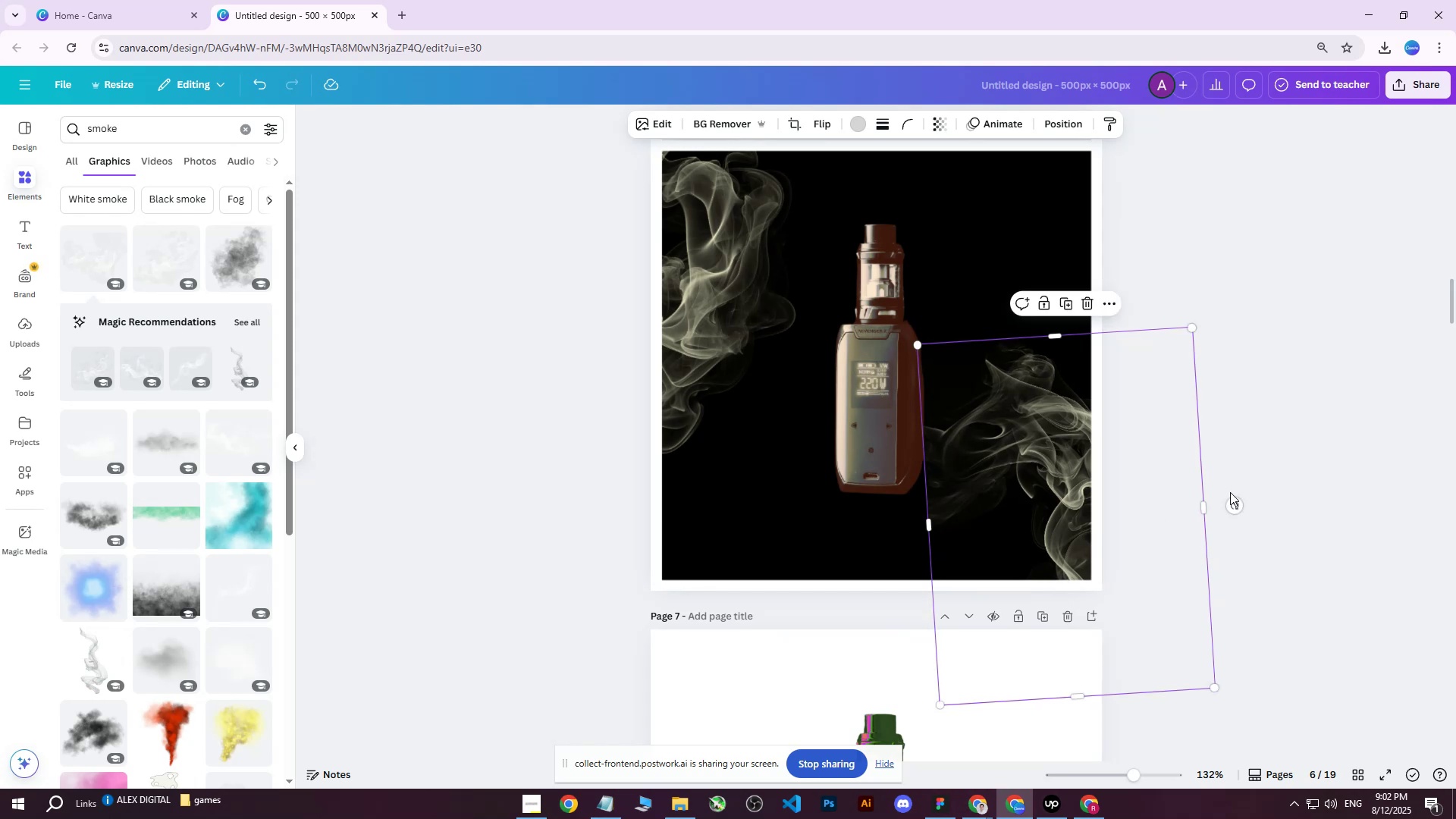 
left_click_drag(start_coordinate=[1235, 505], to_coordinate=[1249, 630])
 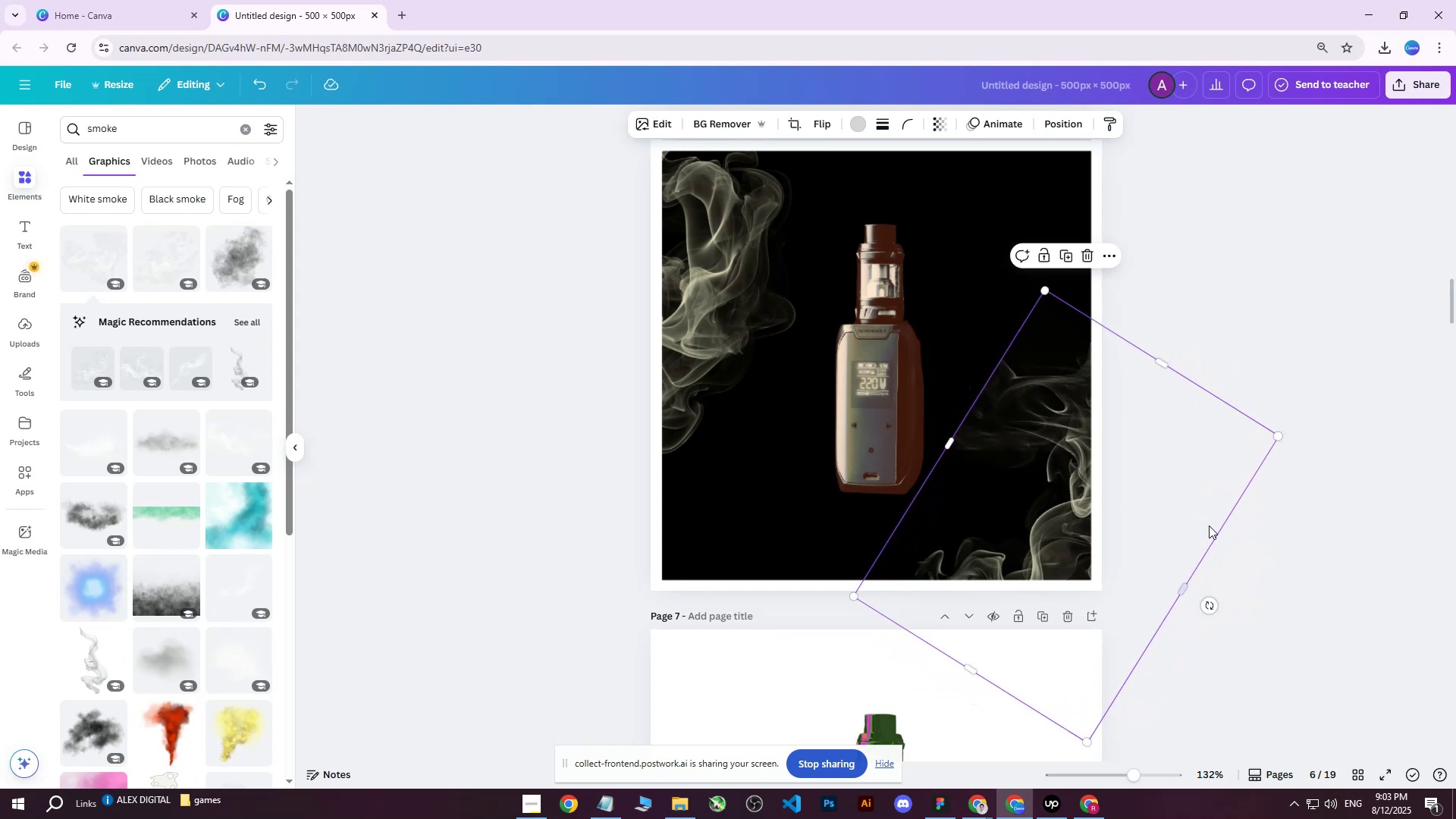 
left_click_drag(start_coordinate=[1194, 494], to_coordinate=[1203, 450])
 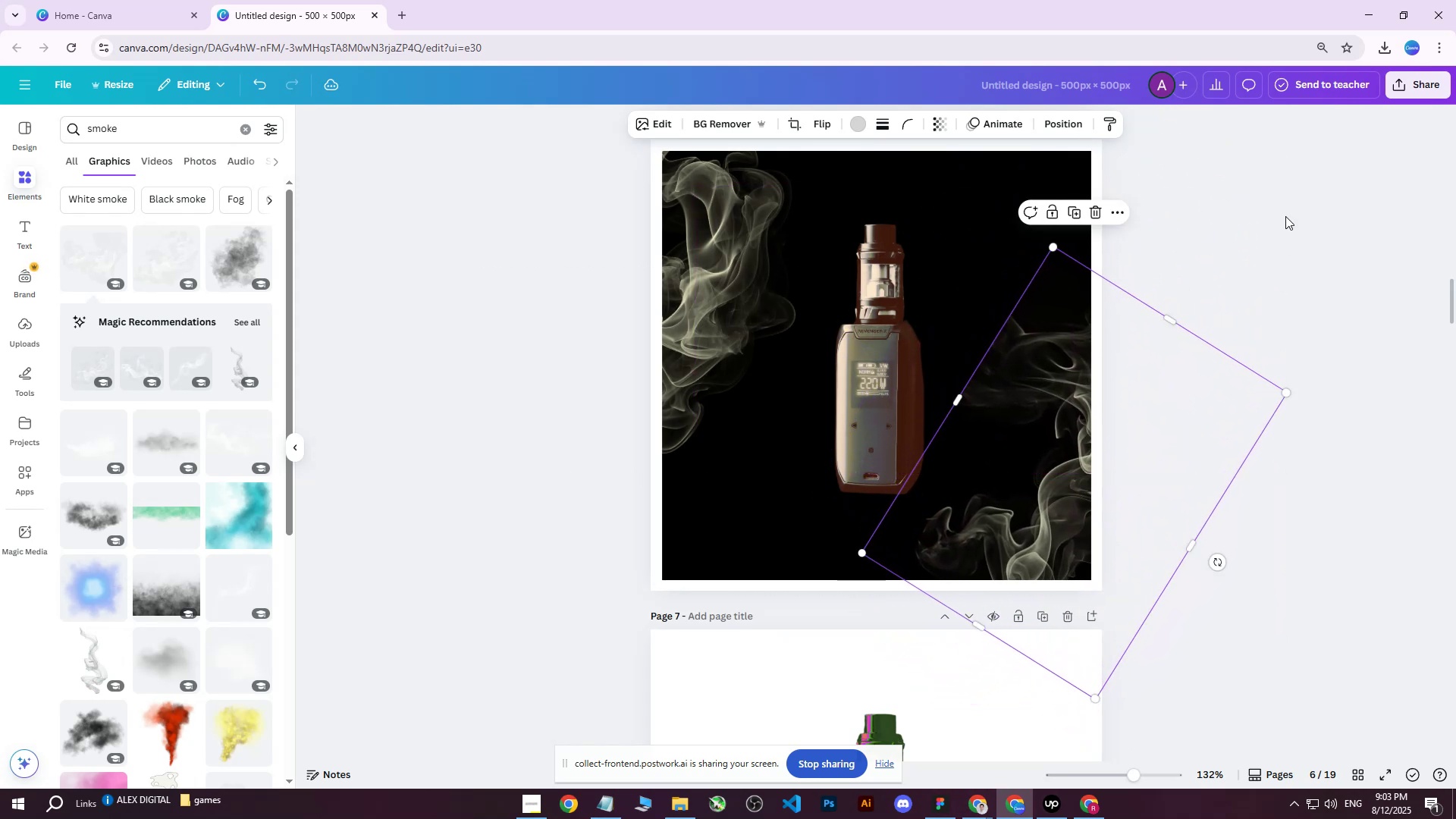 
left_click([1286, 215])
 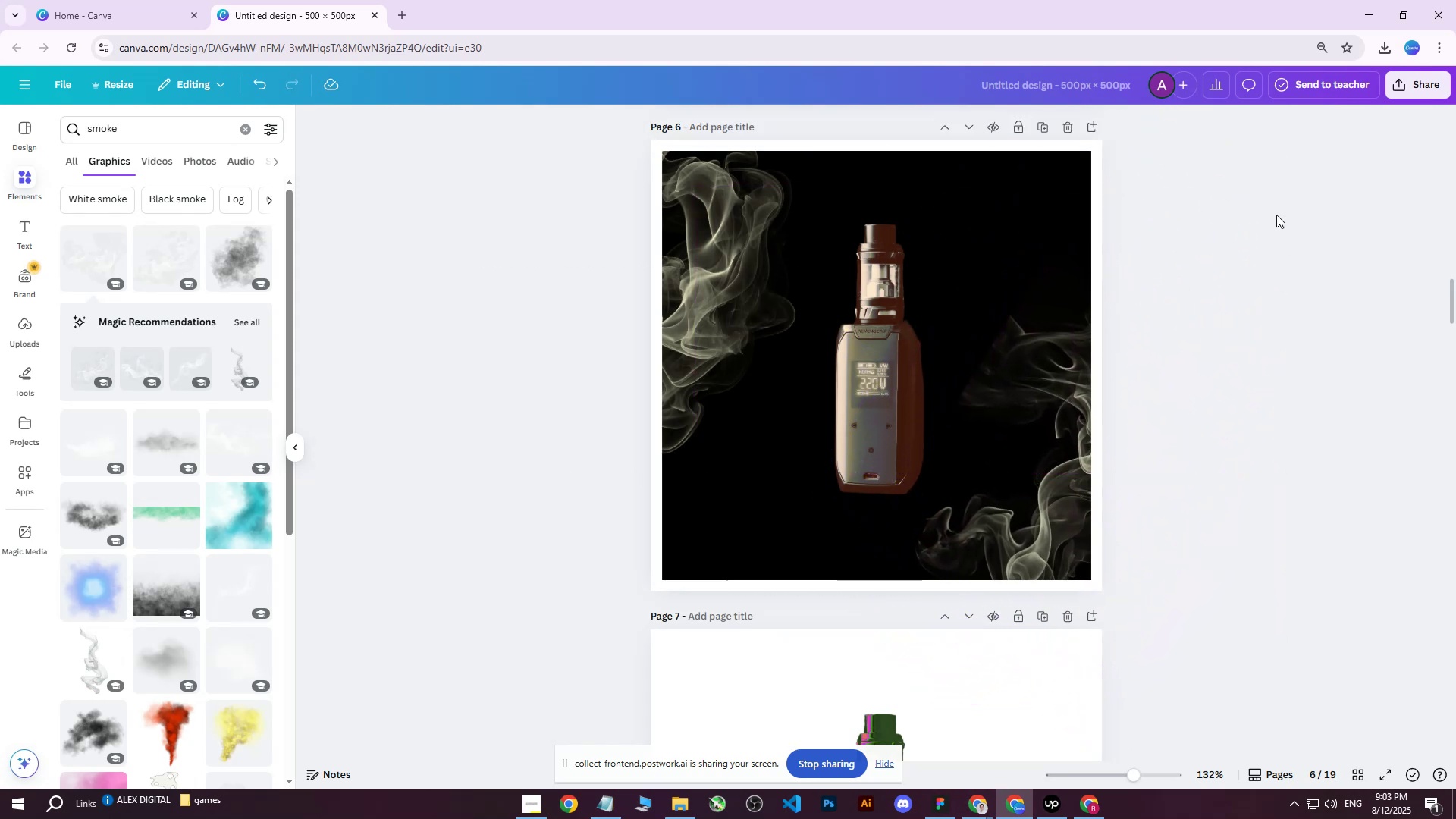 
scroll: coordinate [1226, 240], scroll_direction: up, amount: 2.0
 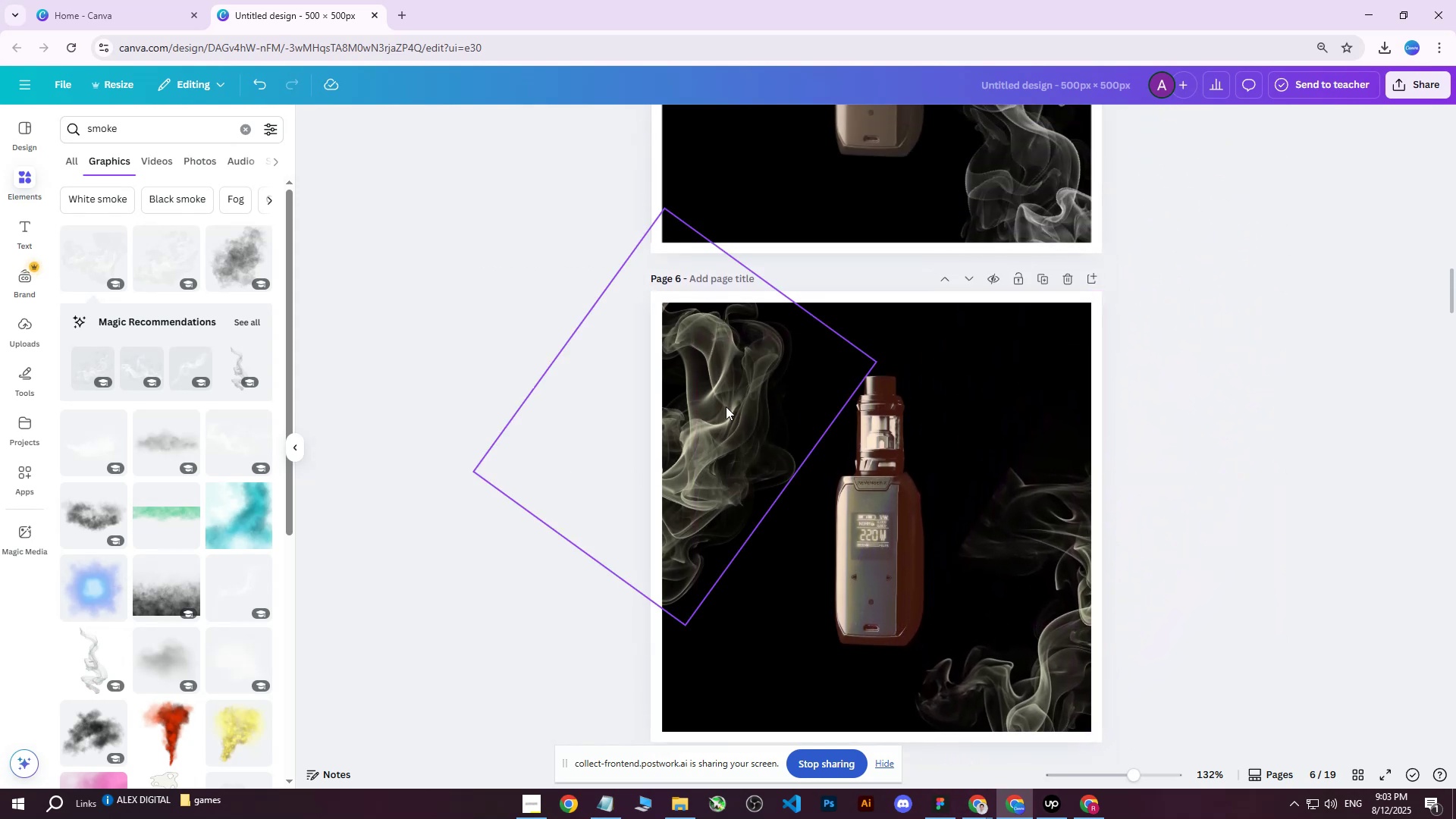 
left_click([726, 406])
 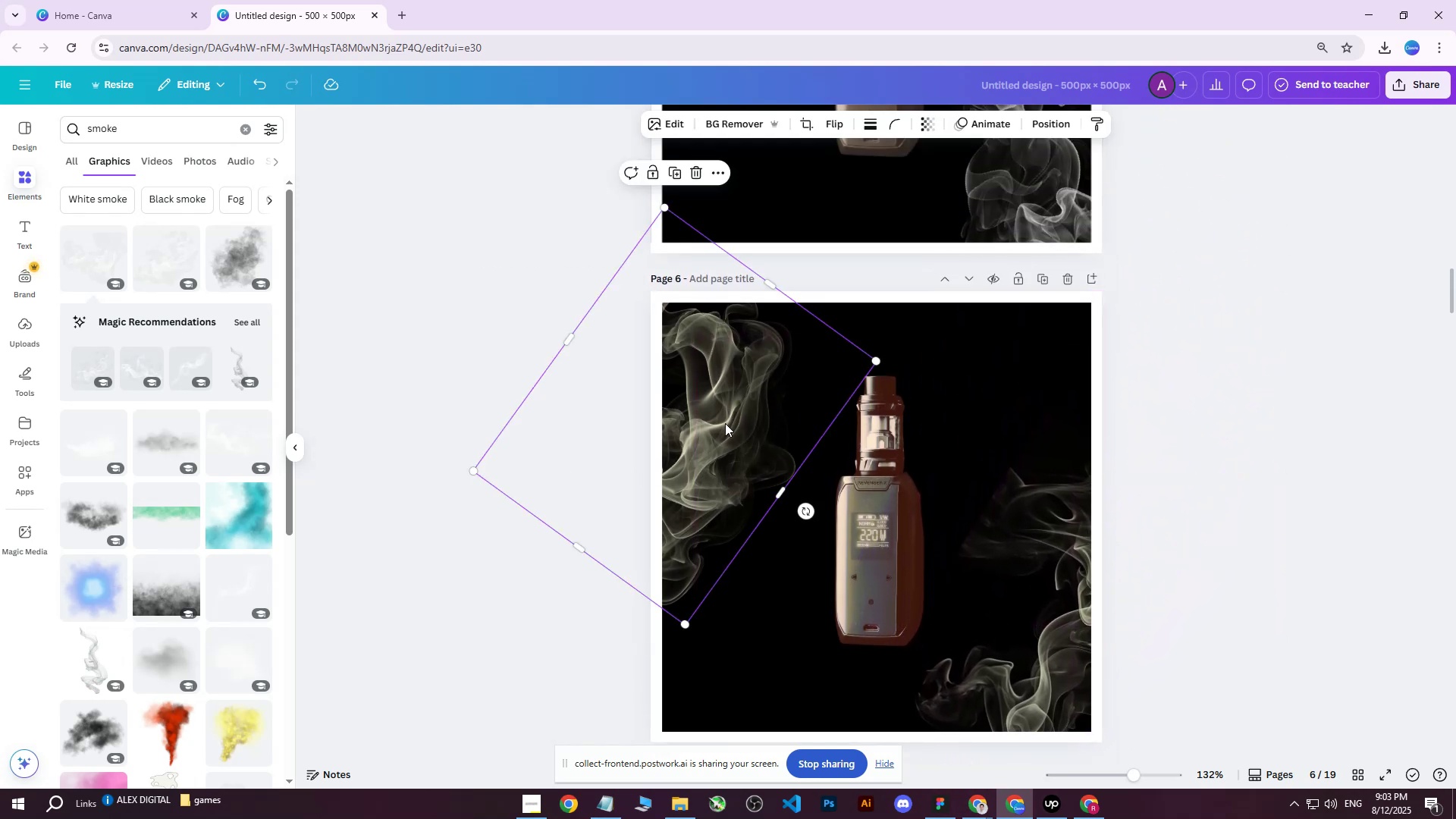 
left_click_drag(start_coordinate=[726, 423], to_coordinate=[740, 421])
 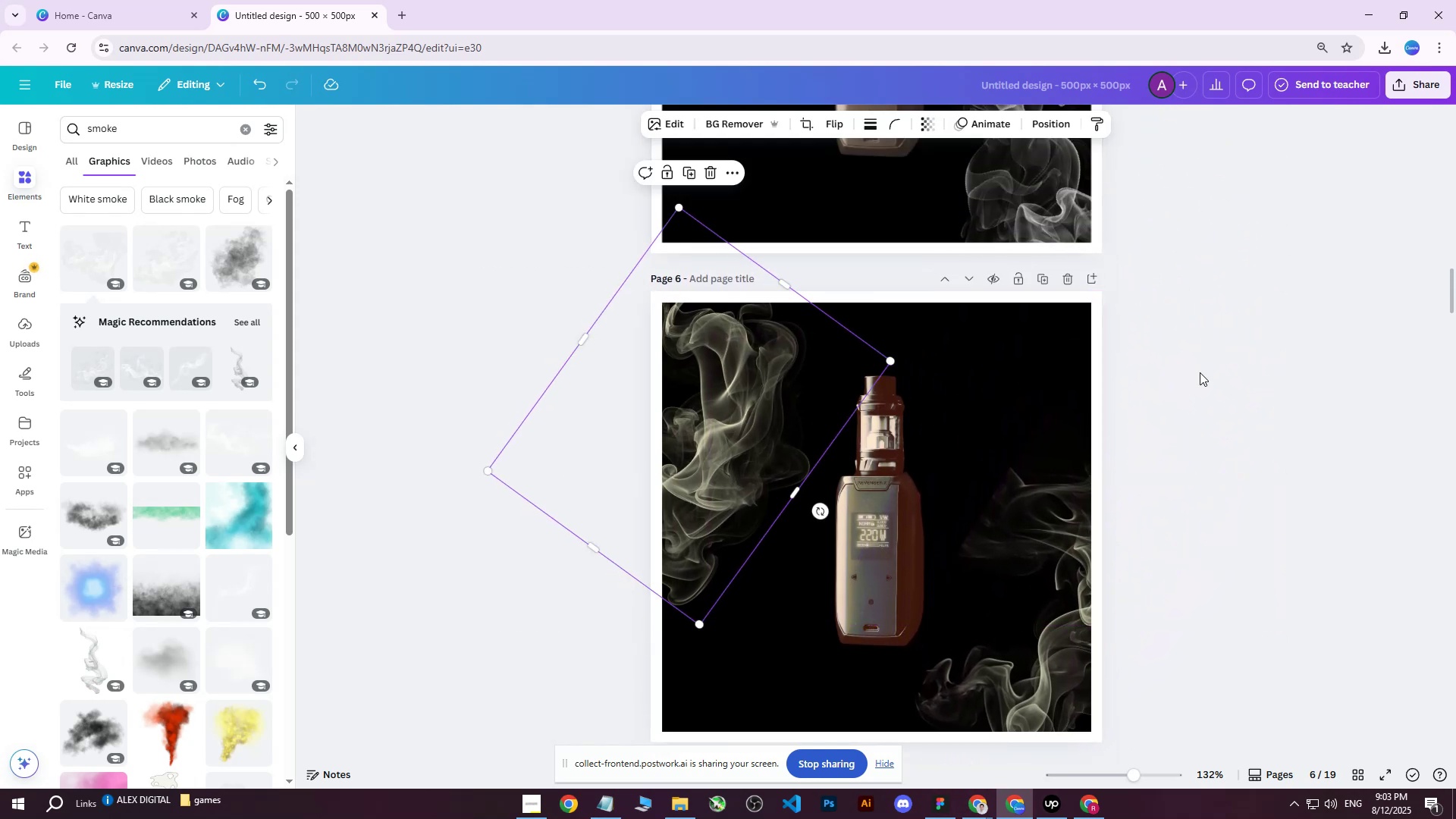 
left_click([1200, 372])
 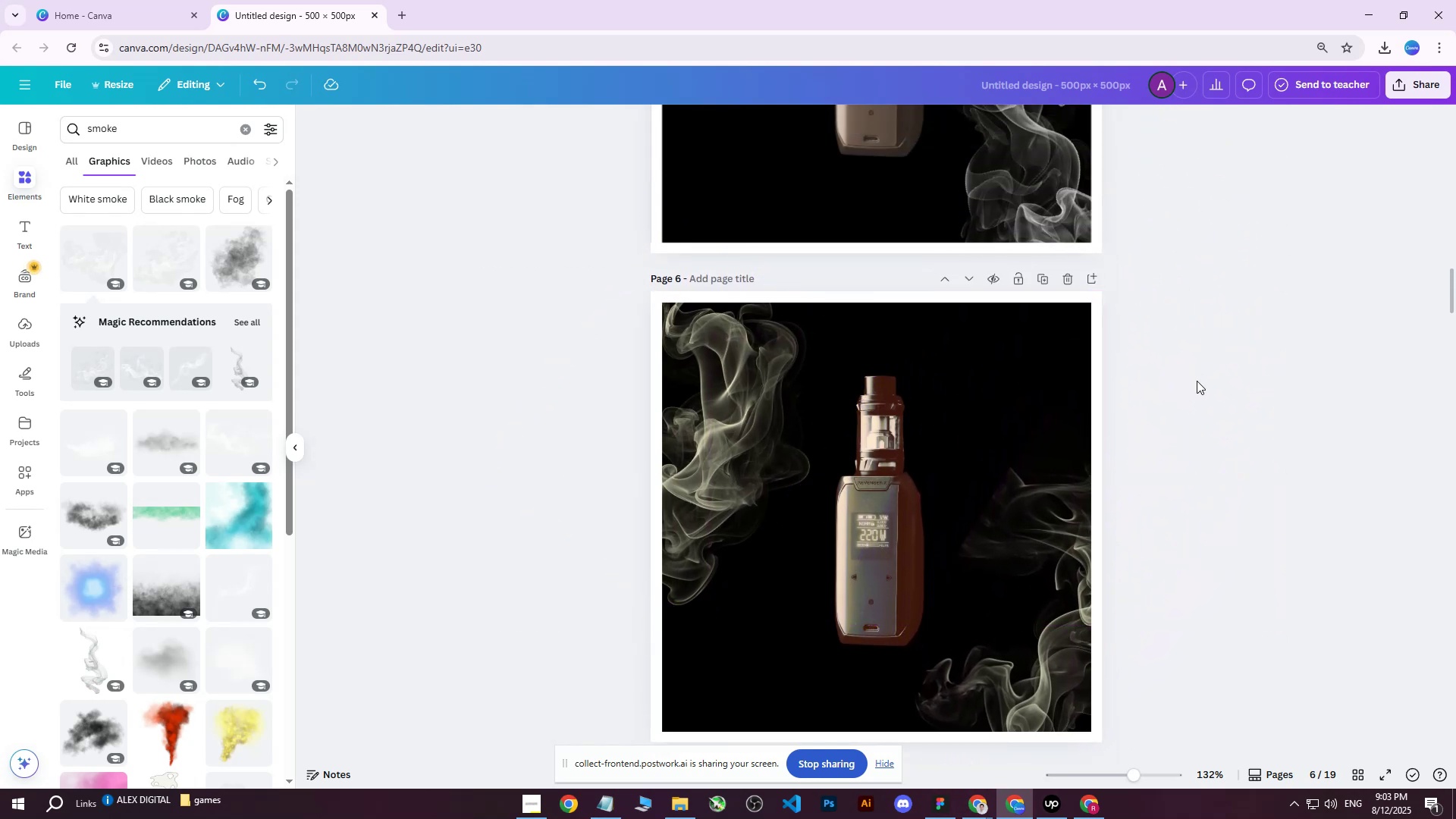 
scroll: coordinate [1195, 381], scroll_direction: down, amount: 2.0
 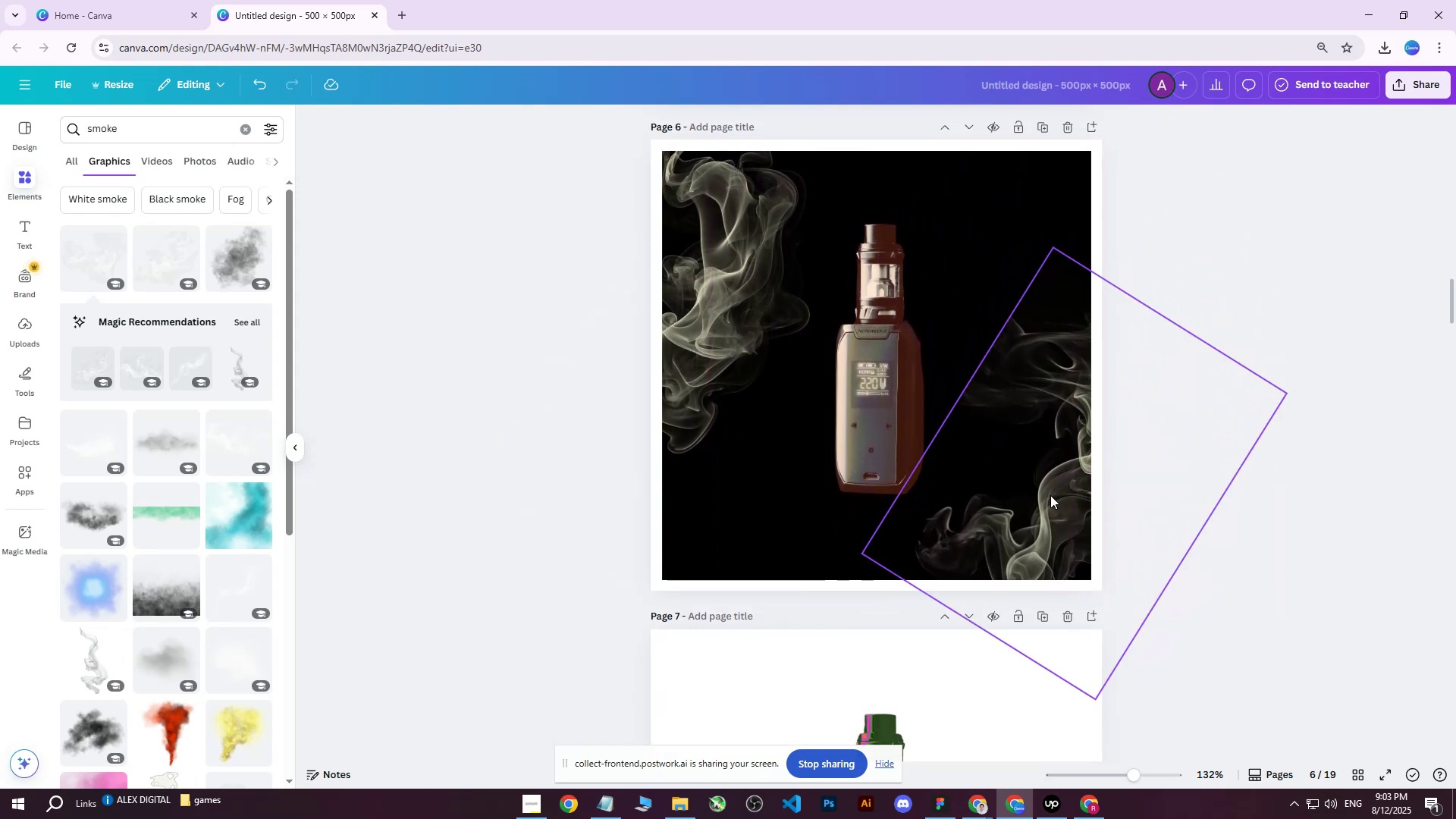 
left_click([1048, 488])
 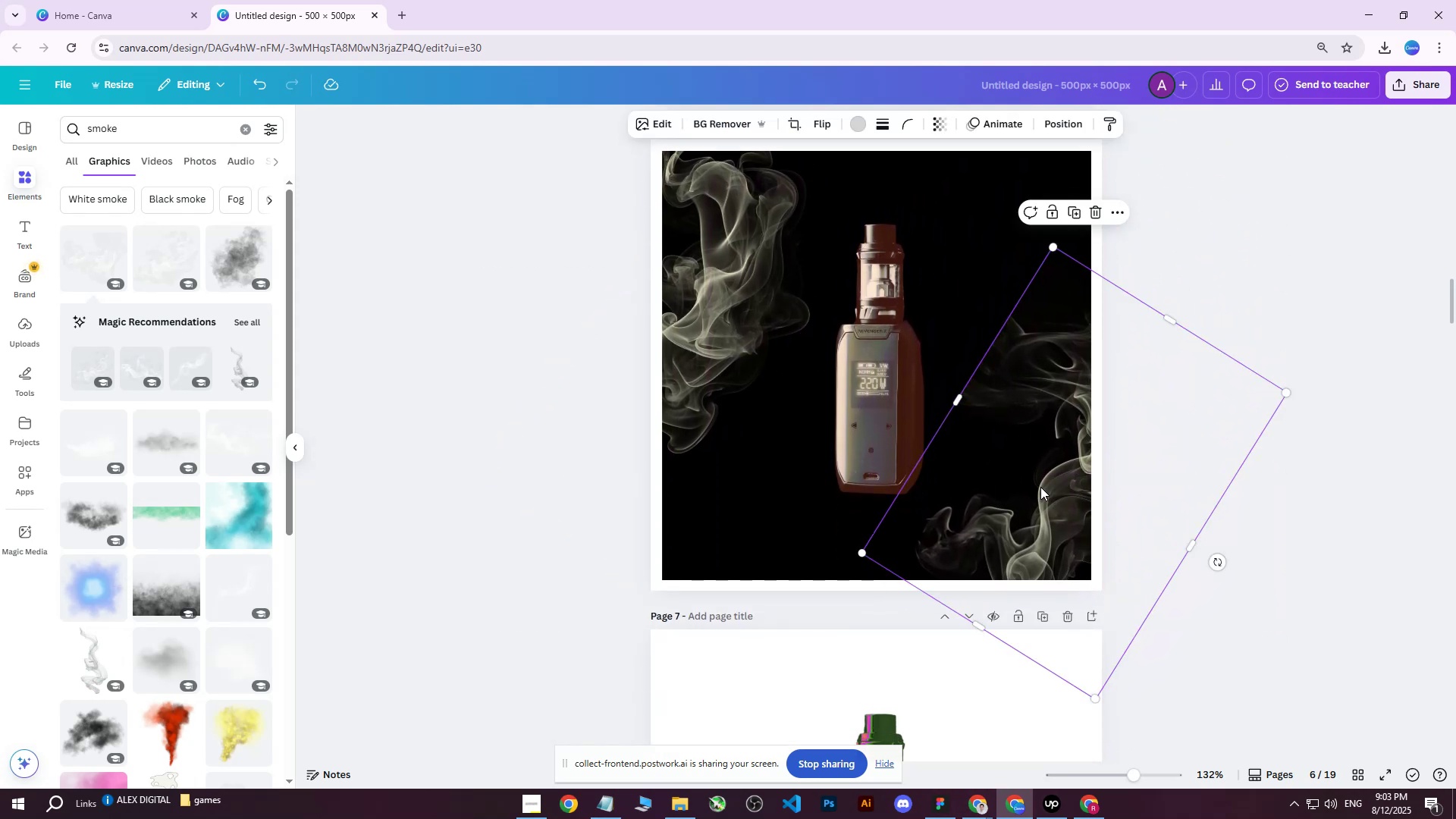 
left_click_drag(start_coordinate=[1038, 485], to_coordinate=[1025, 496])
 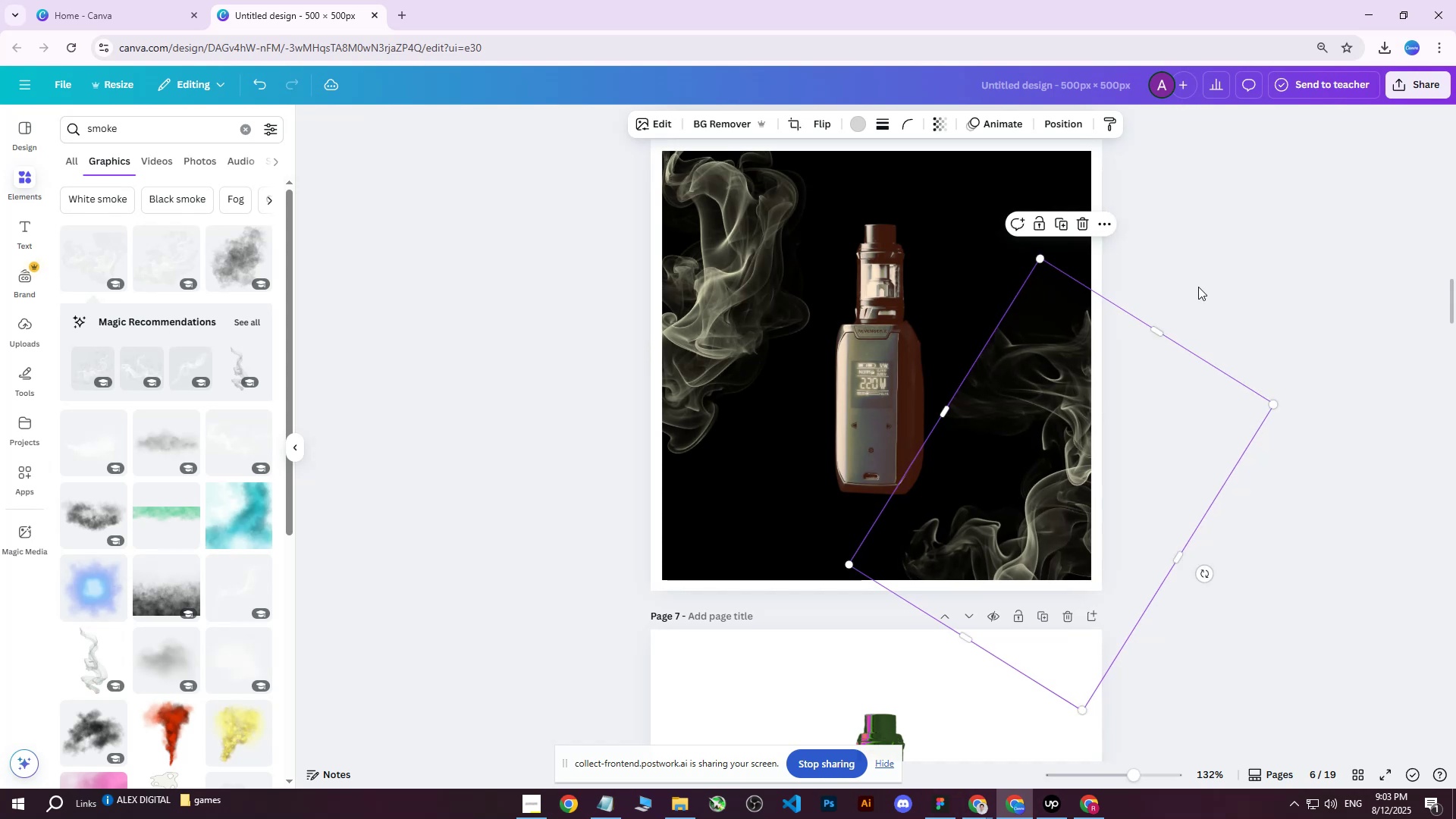 
left_click([1198, 287])
 